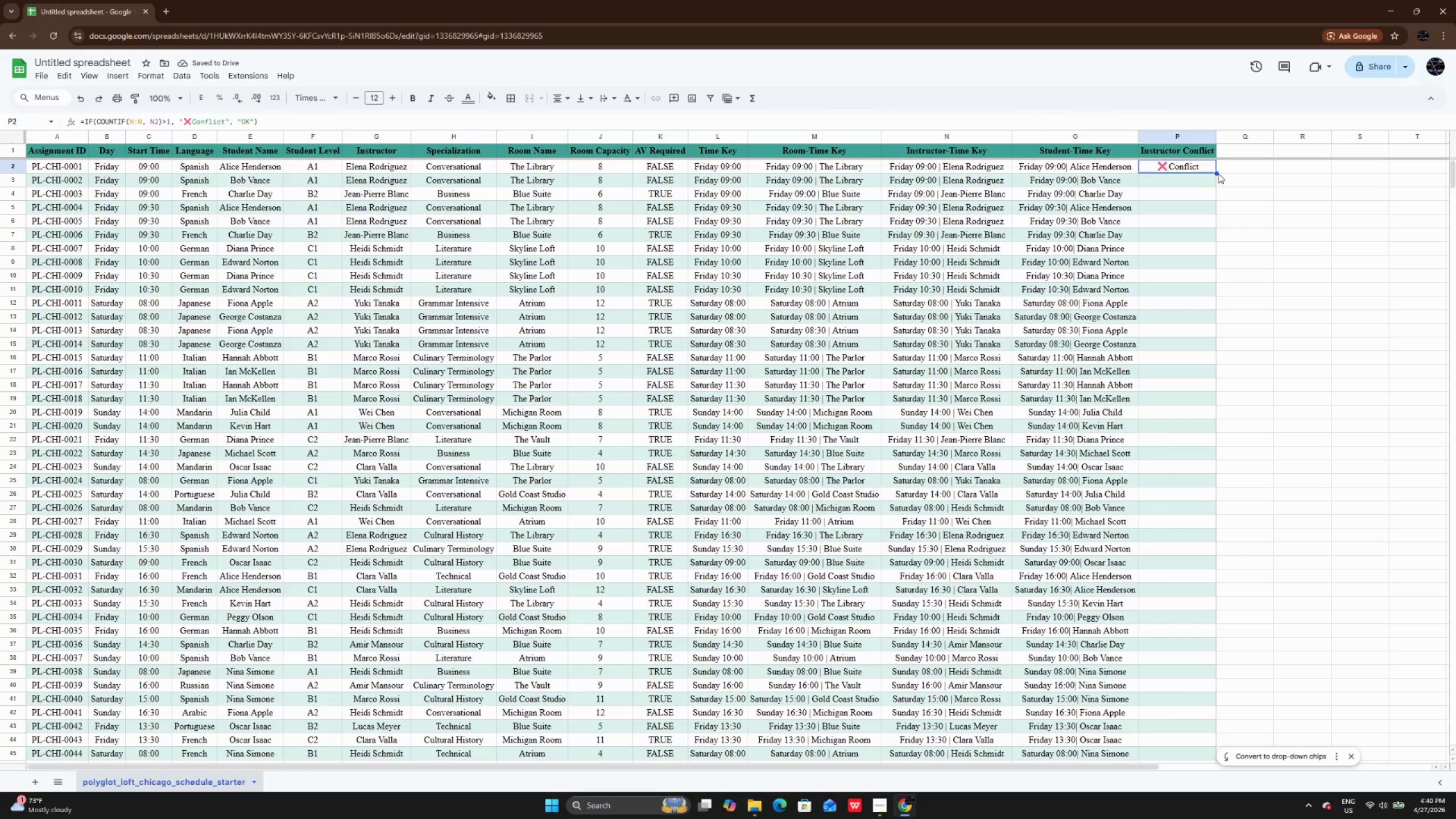 
left_click_drag(start_coordinate=[1218, 173], to_coordinate=[1173, 473])
 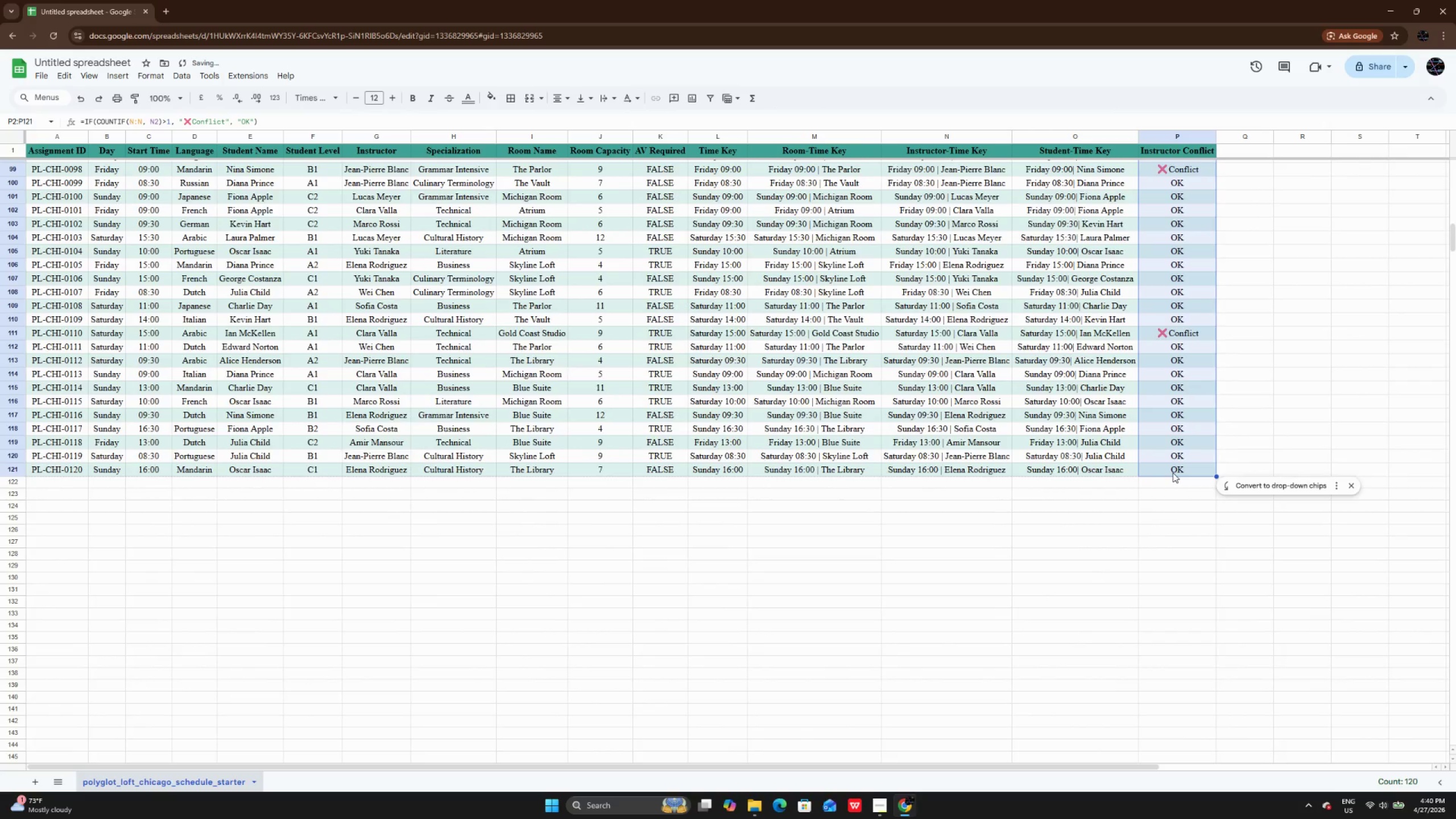 
scroll: coordinate [1173, 473], scroll_direction: up, amount: 31.0
 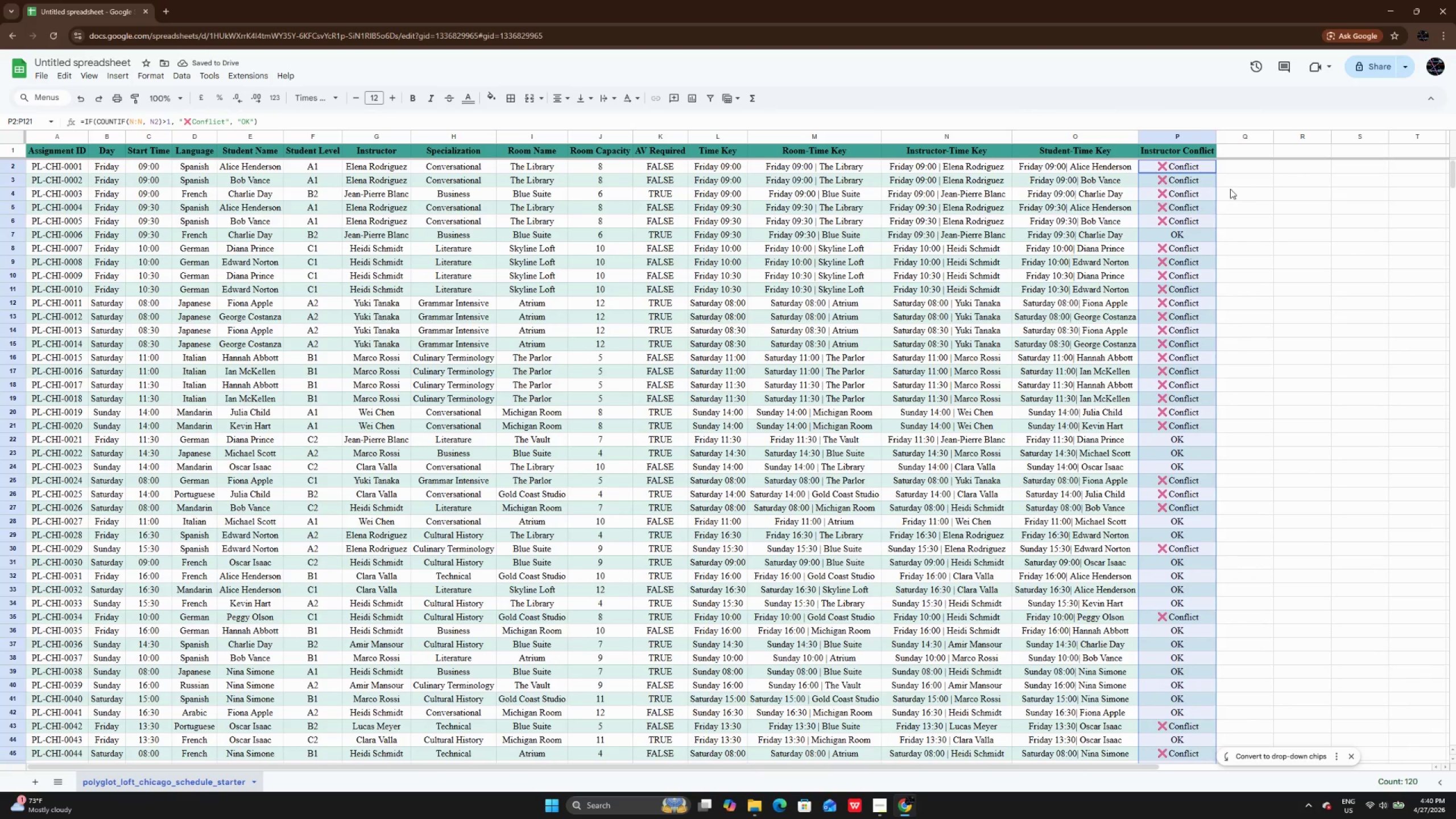 
left_click([1230, 189])
 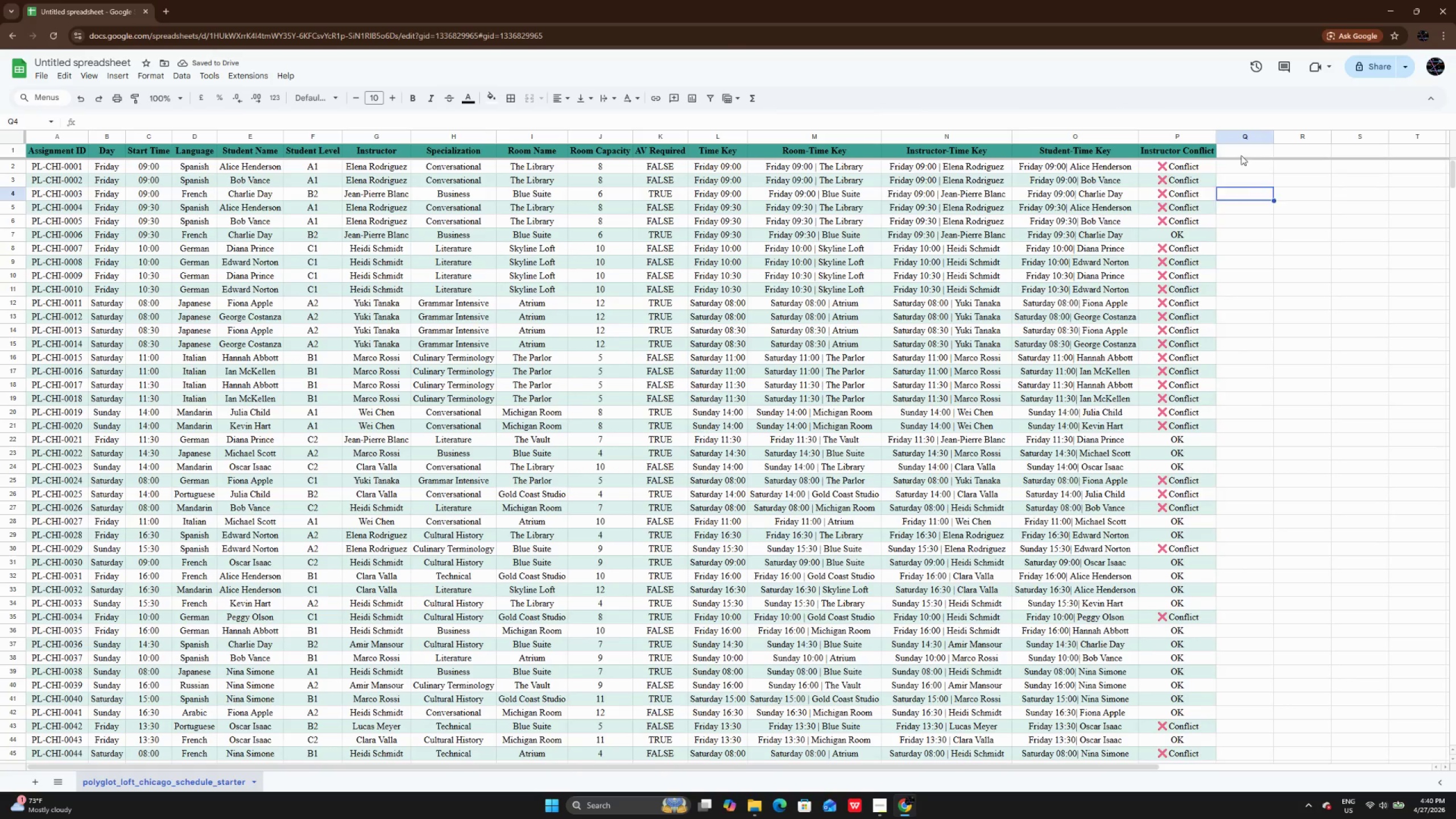 
double_click([1241, 155])
 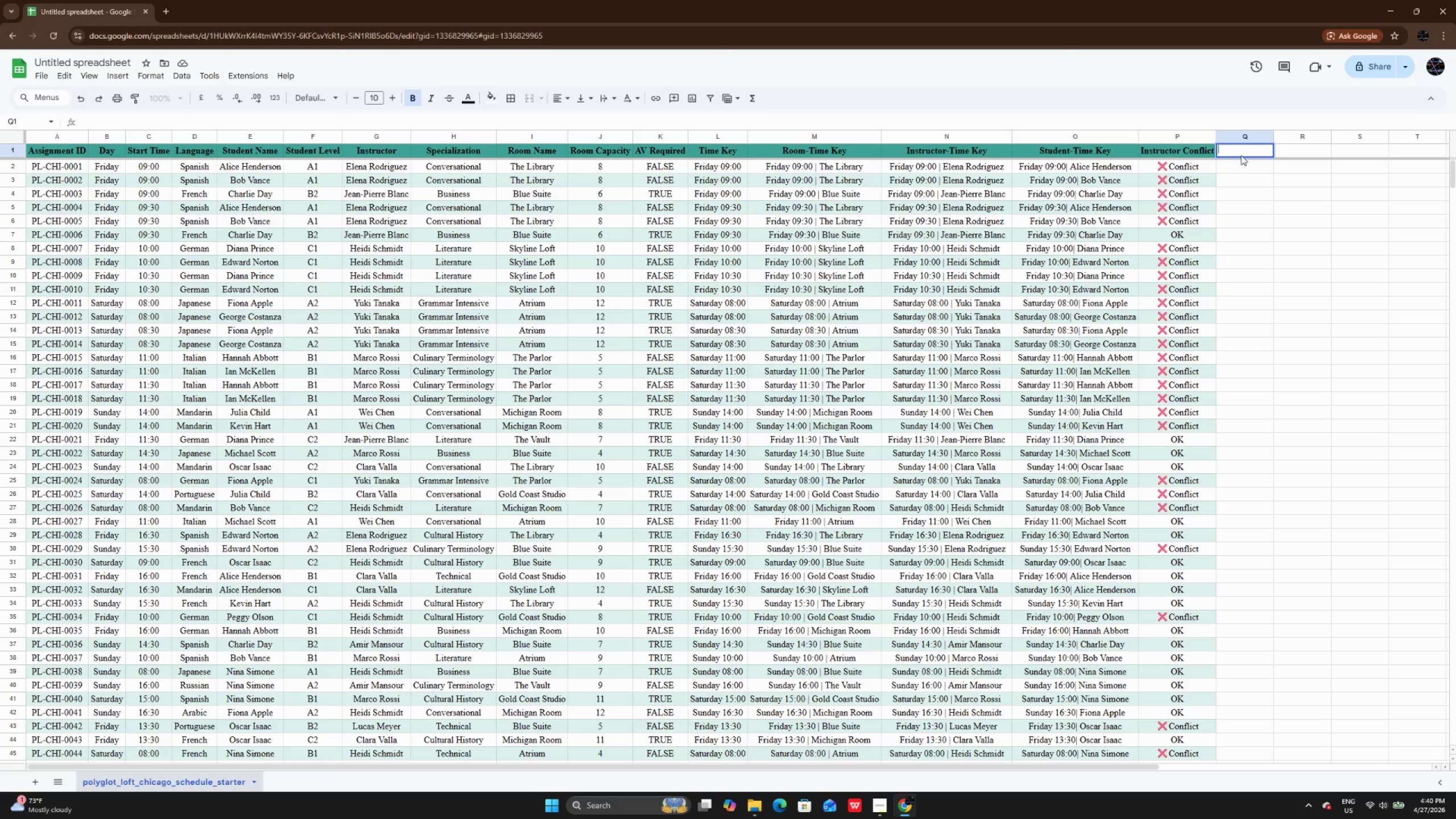 
wait(10.73)
 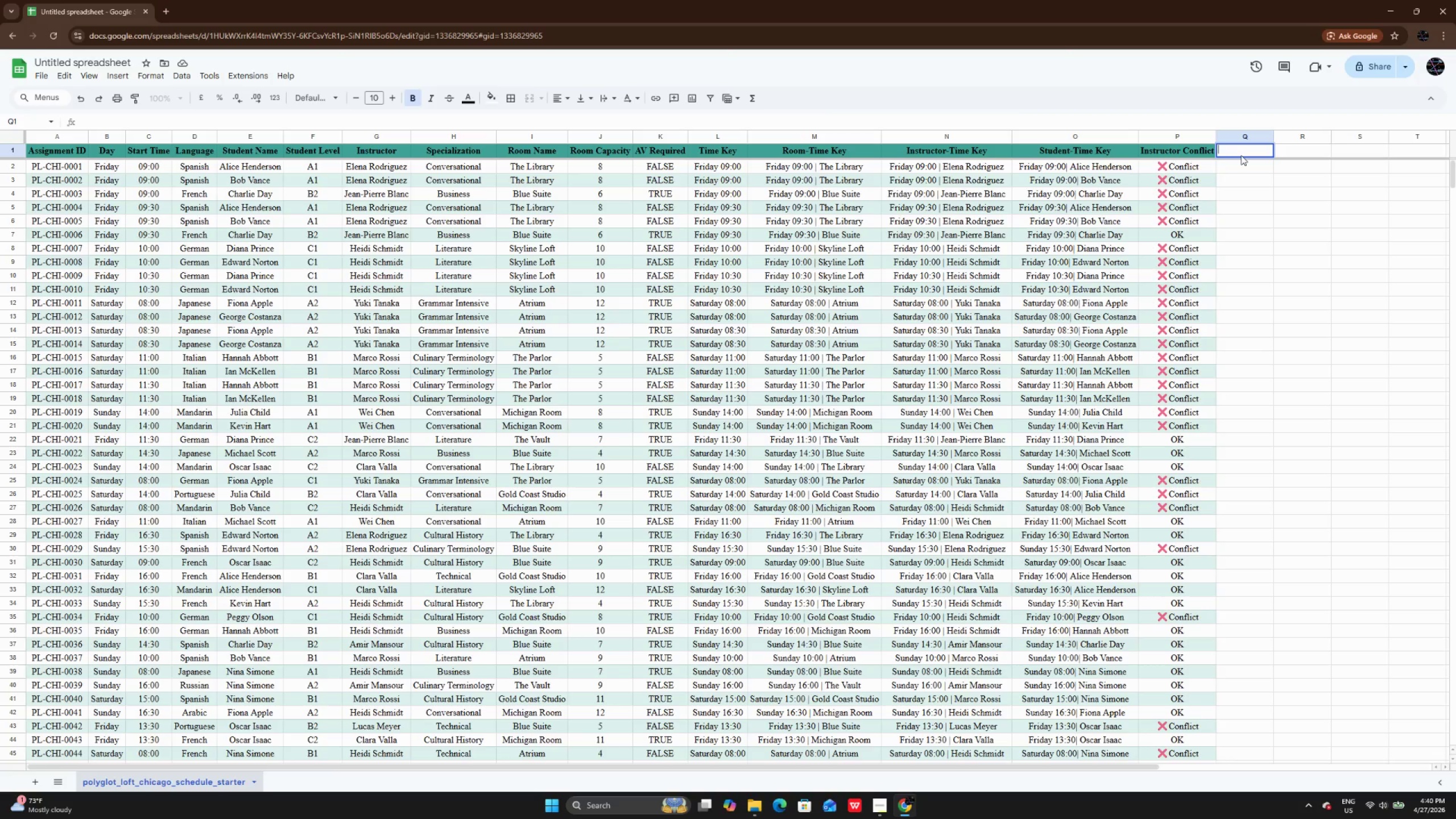 
type(Student In Room)
 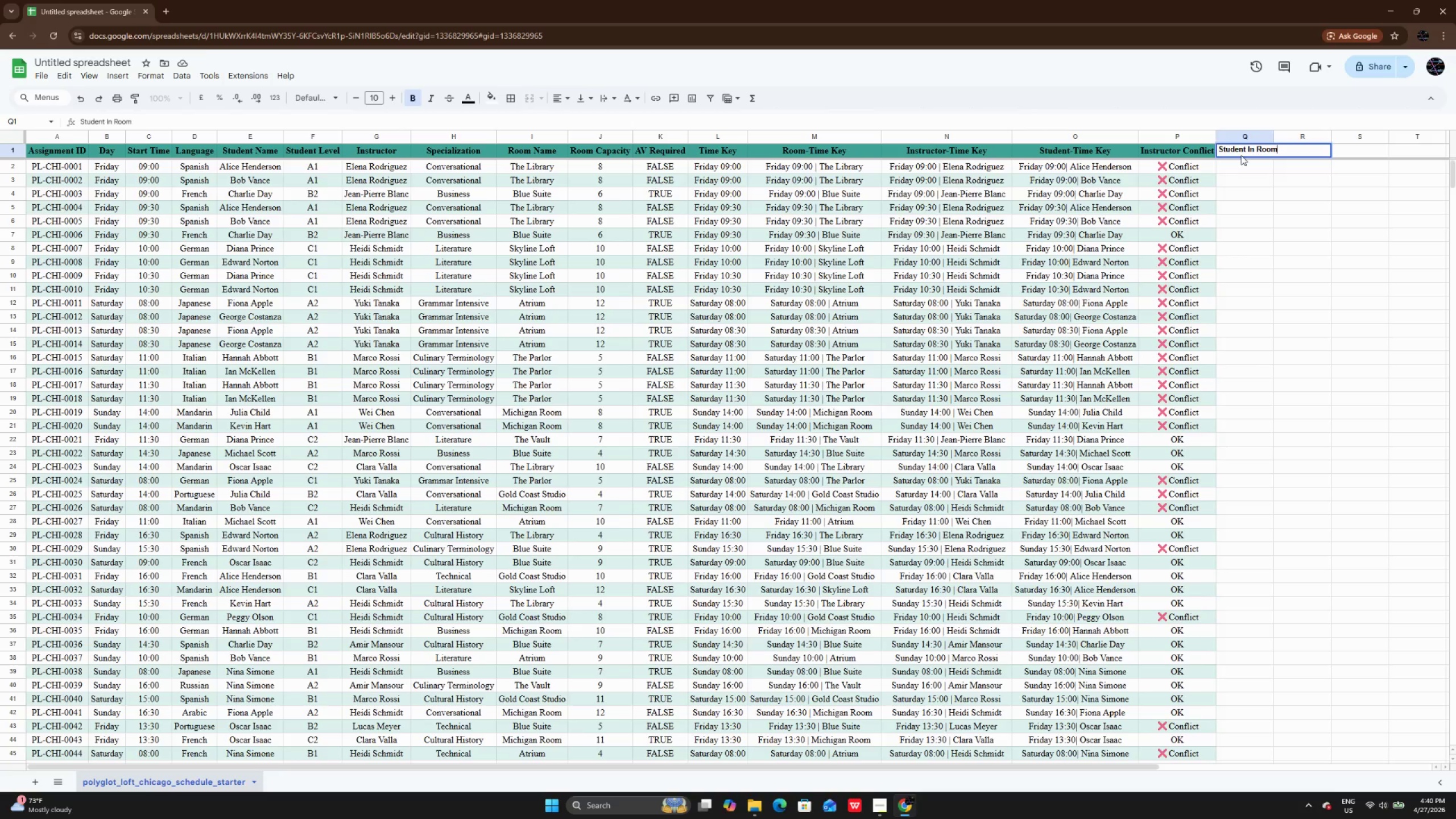 
key(Enter)
 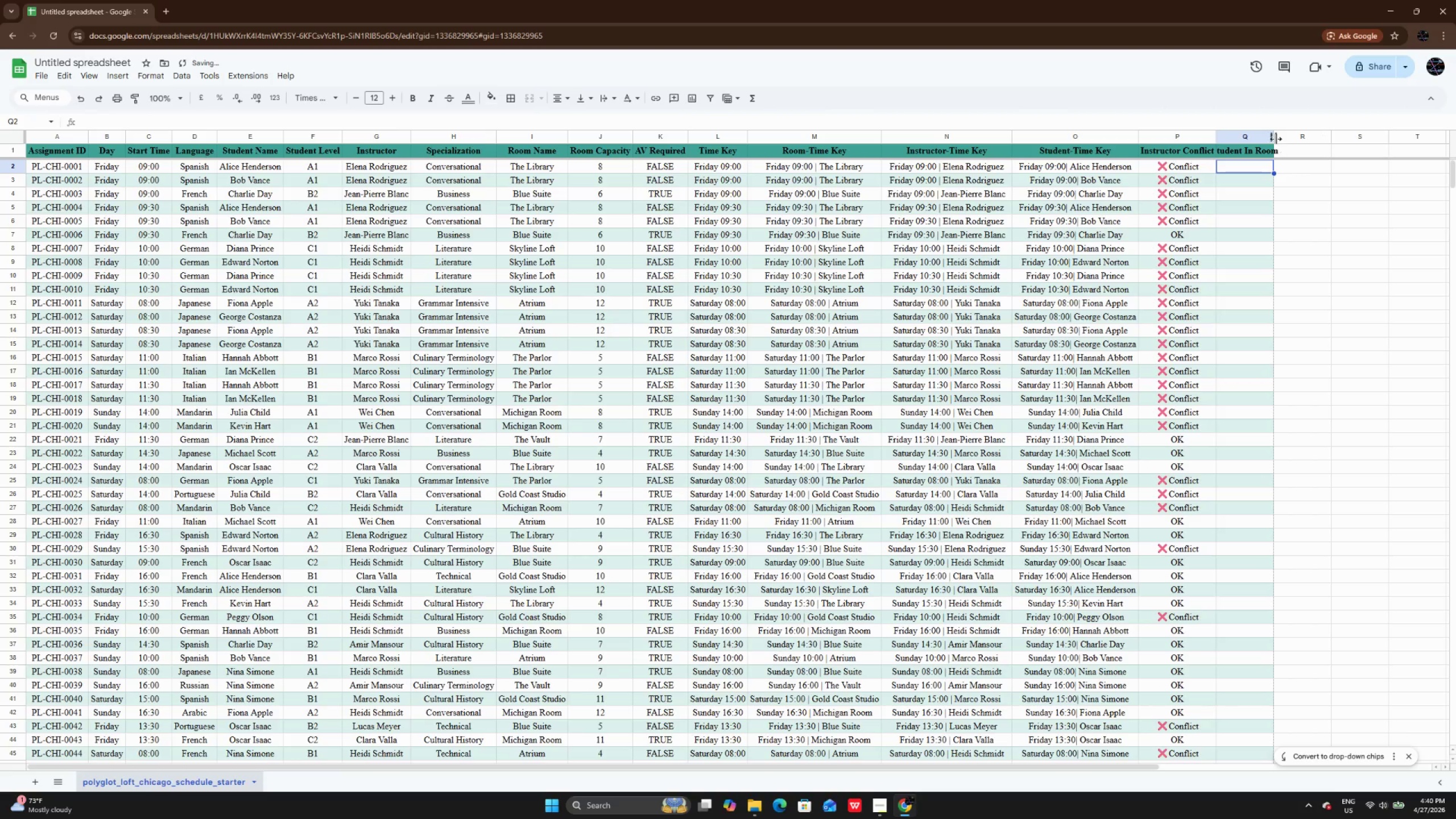 
double_click([1275, 136])
 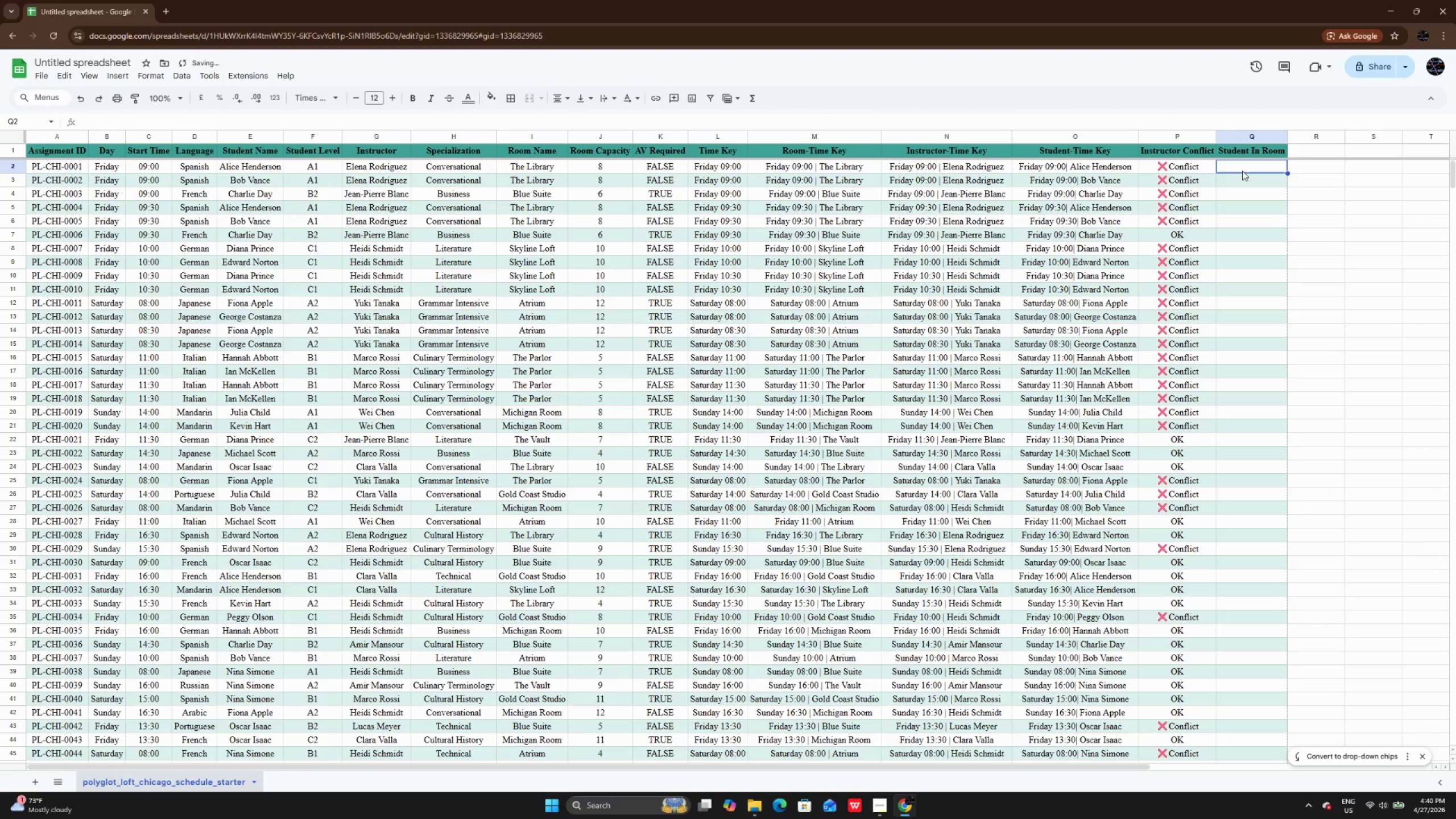 
double_click([1242, 171])
 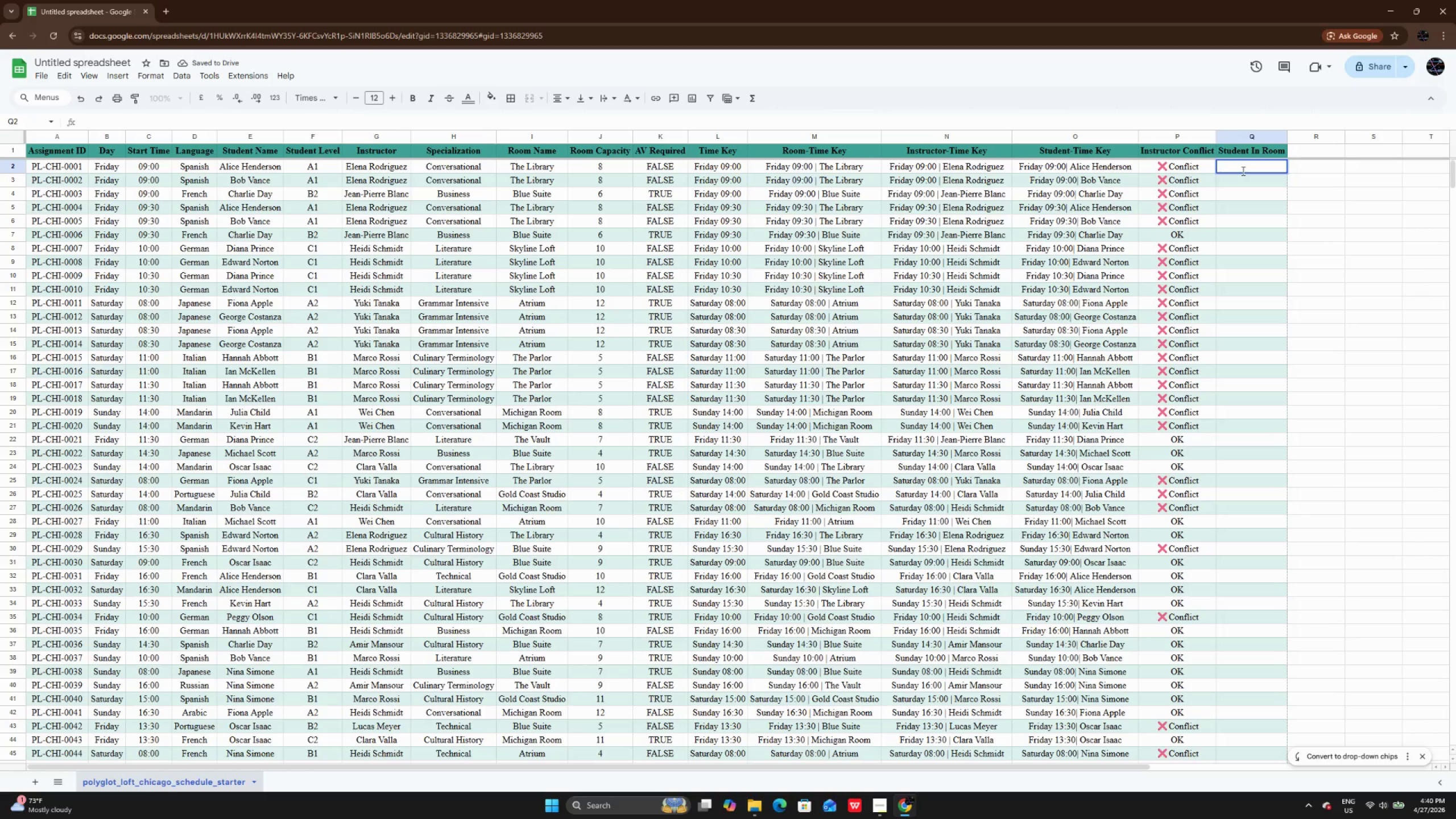 
wait(5.53)
 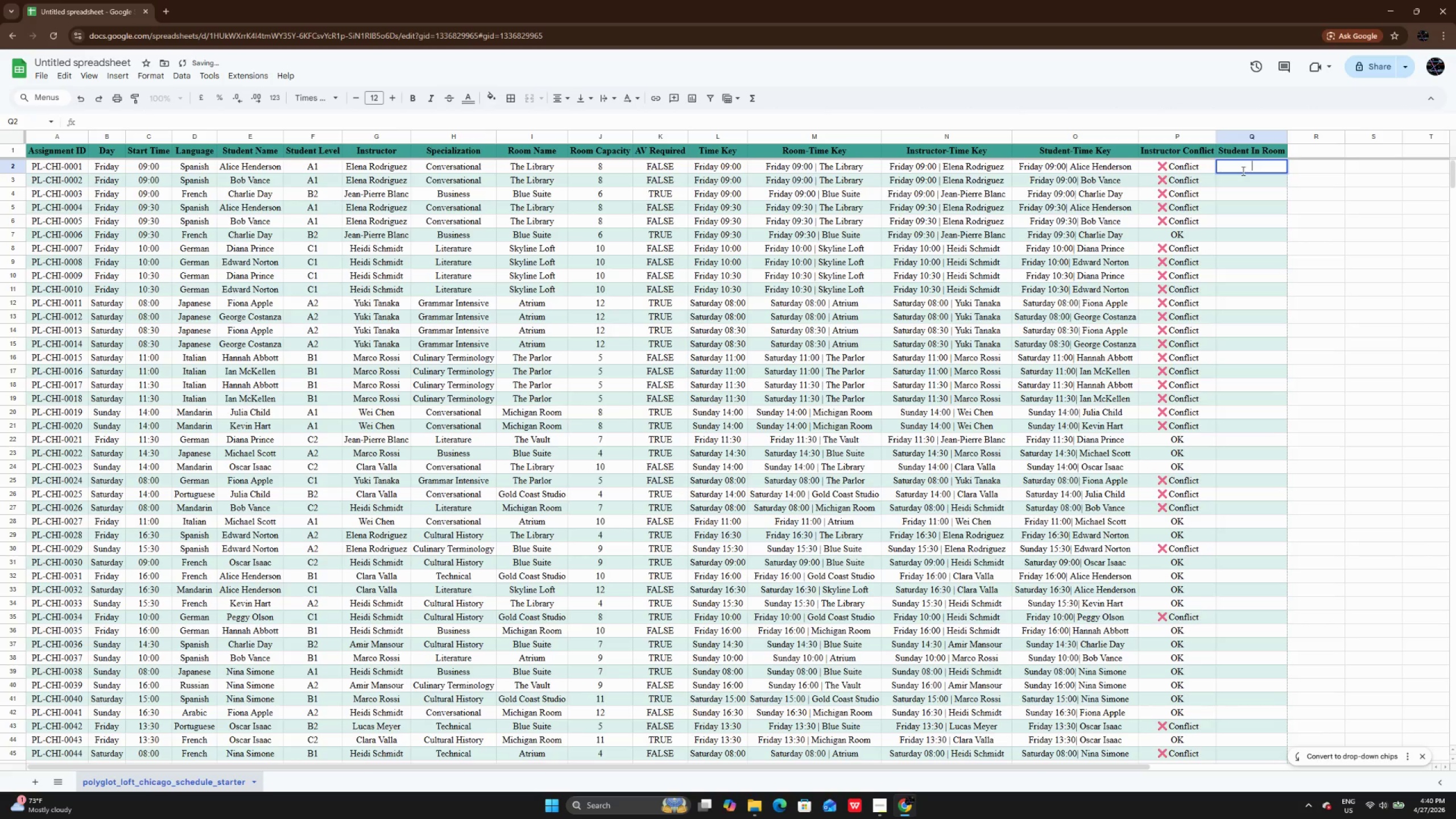 
type(=Co)
key(Backspace)
type(OUNTIF())
 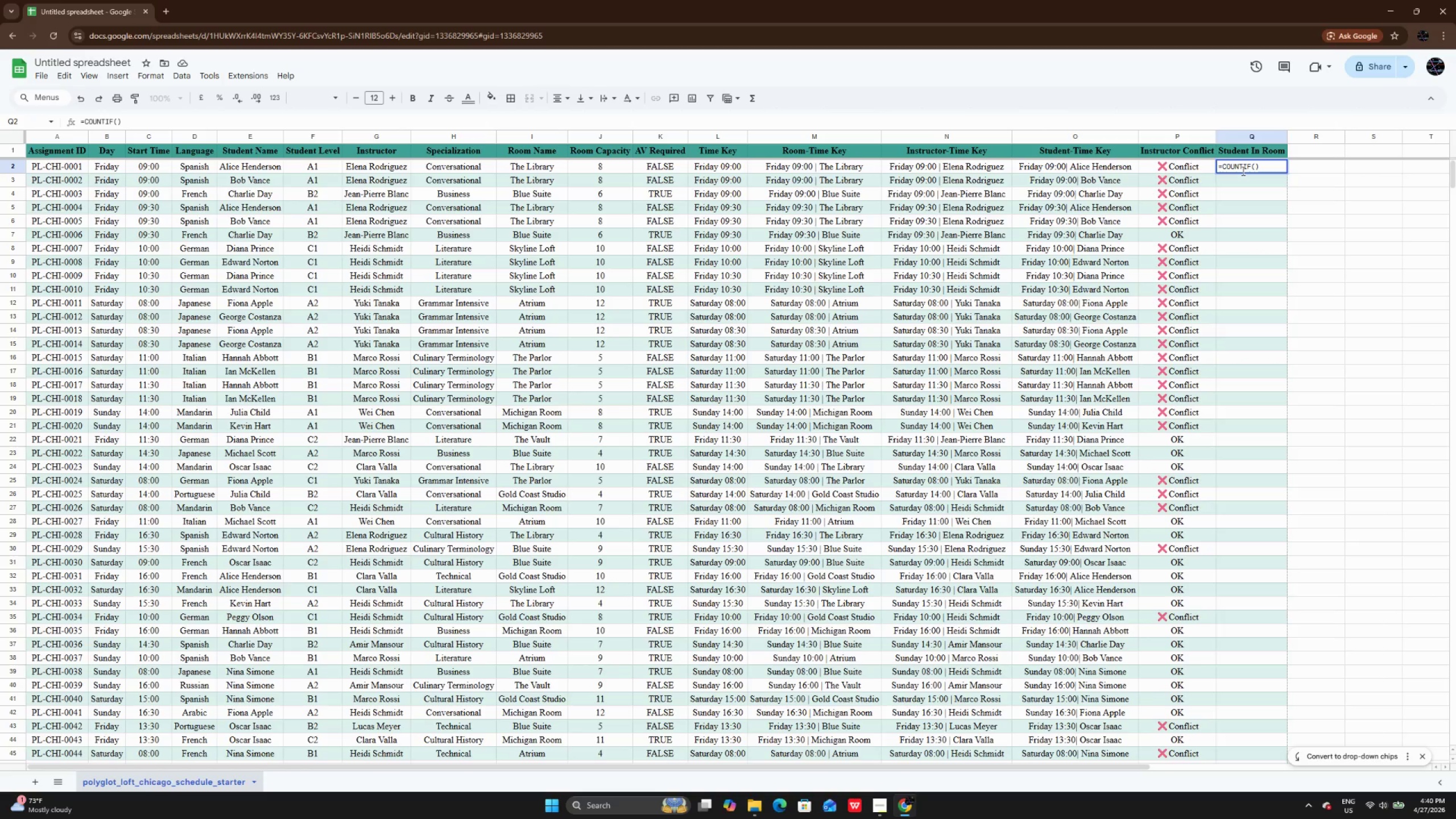 
key(ArrowLeft)
 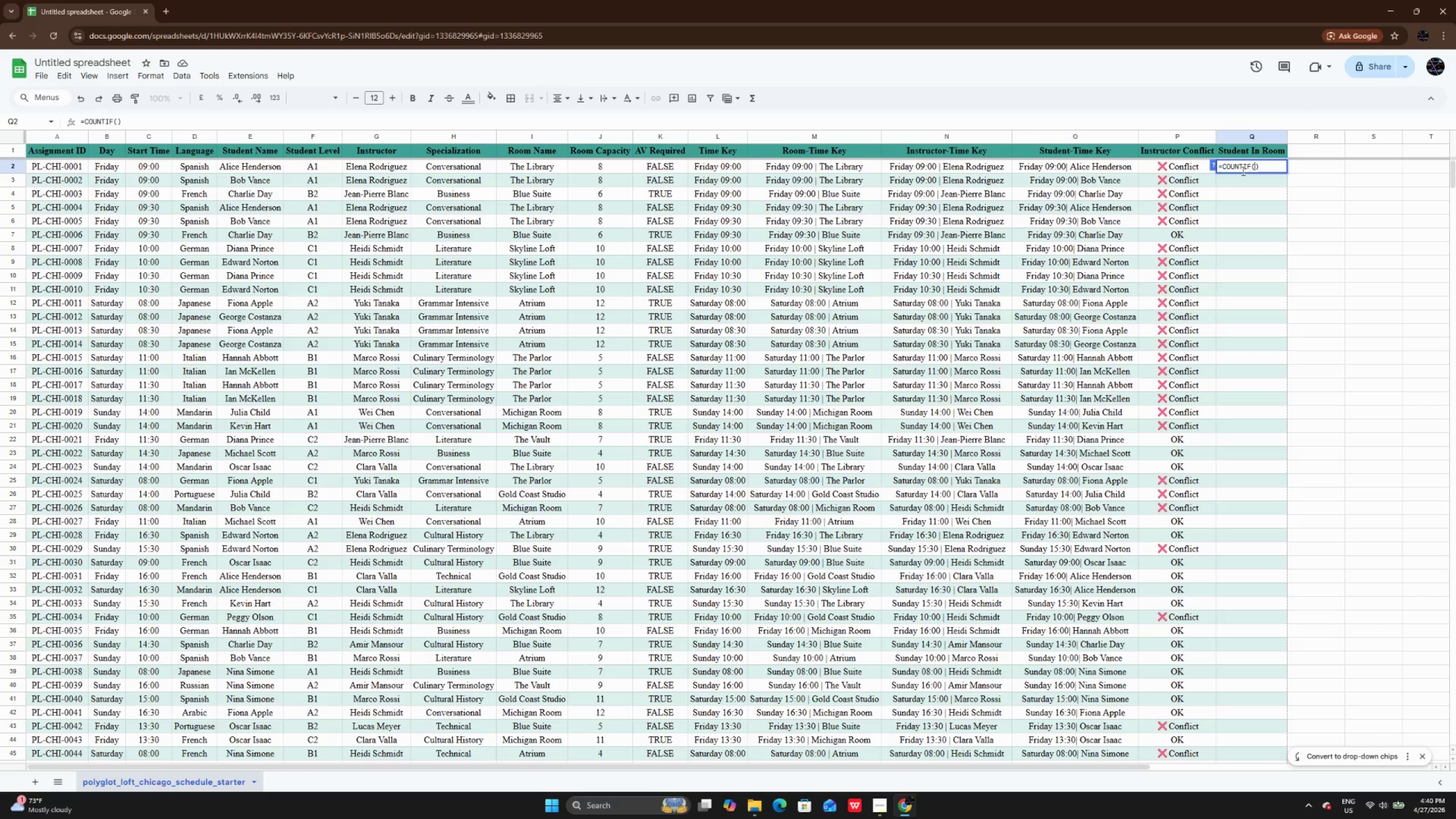 
type(M:M, M2)
 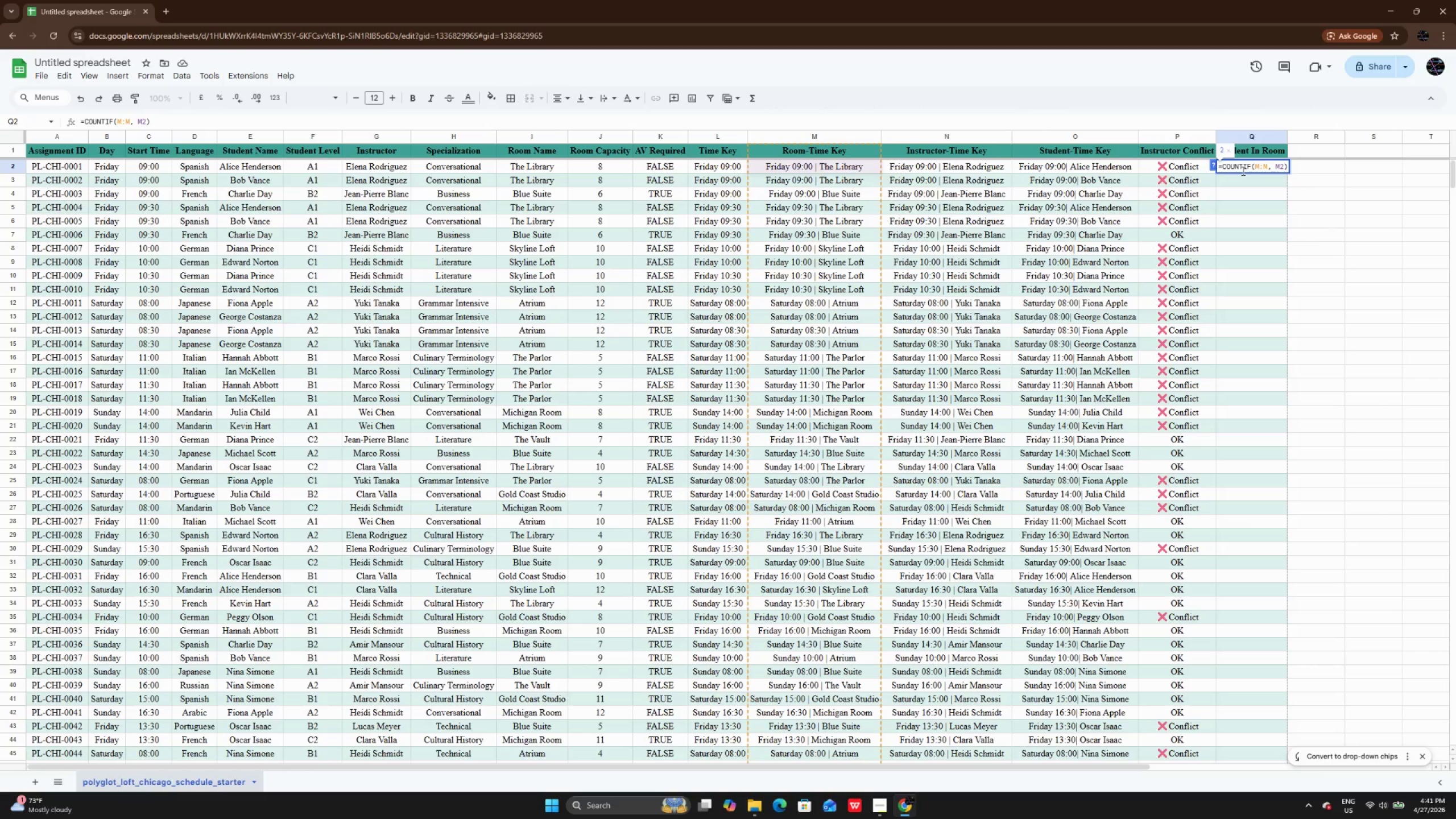 
key(ArrowRight)
 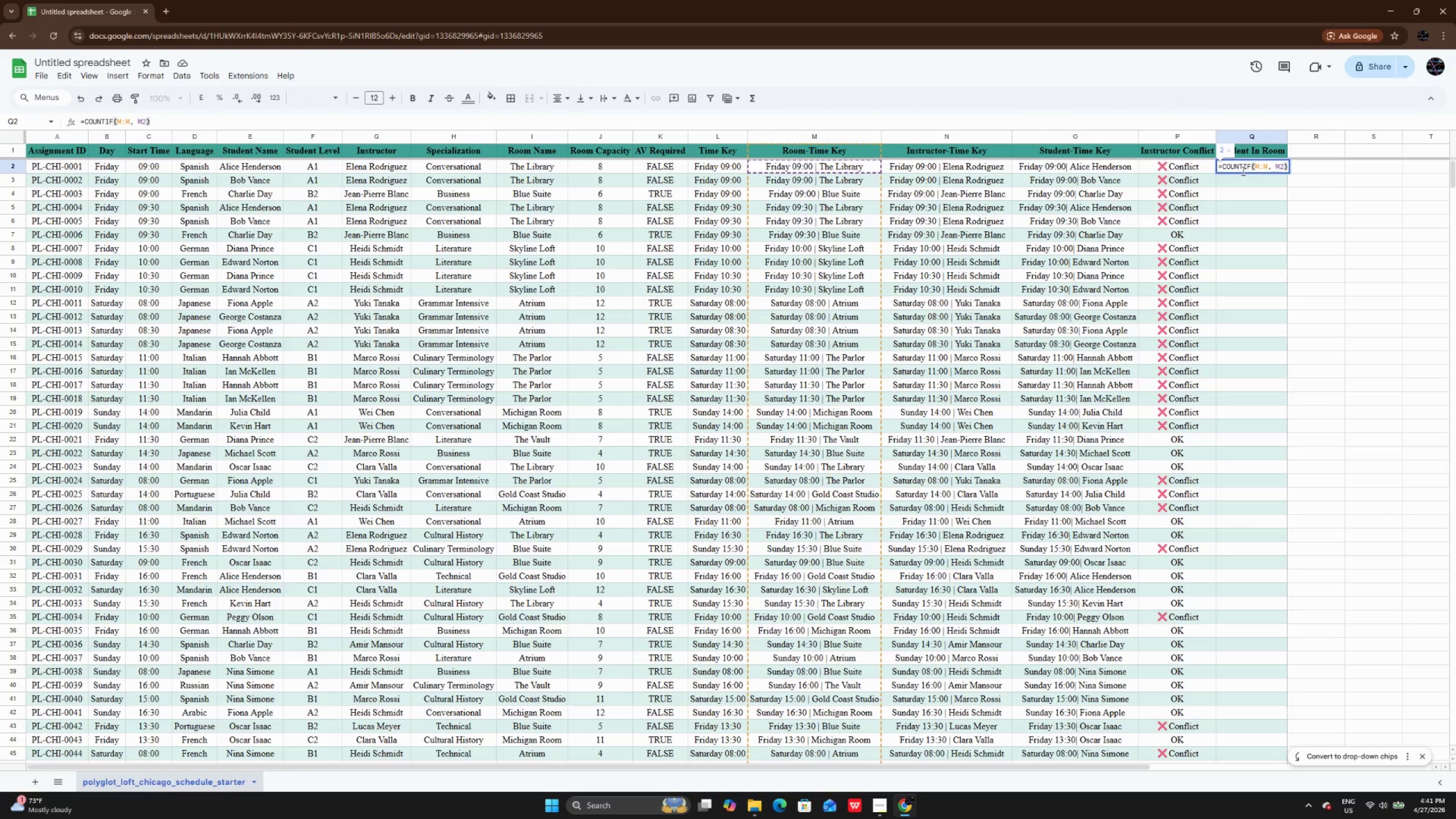 
key(Enter)
 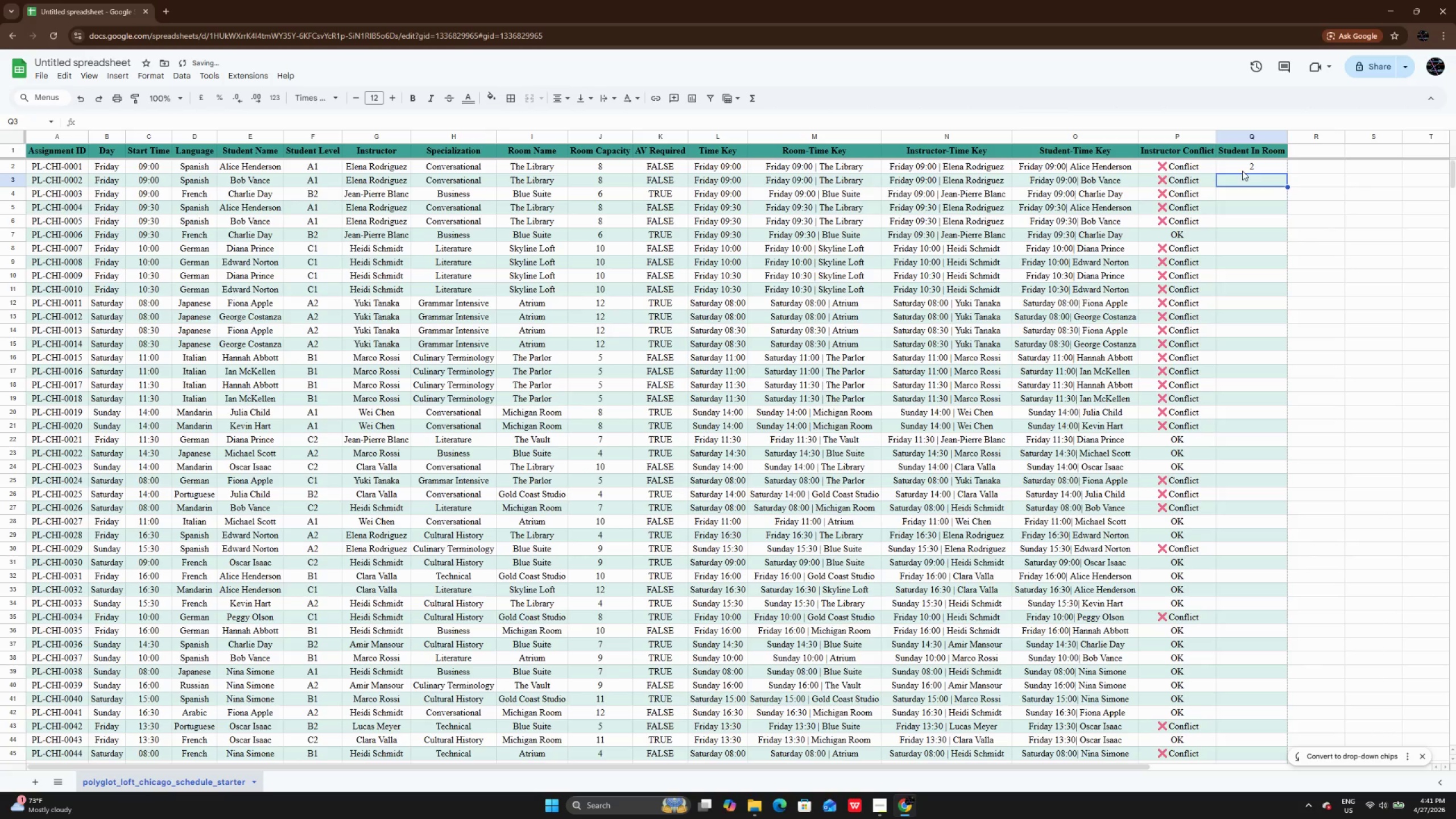 
left_click([1251, 163])
 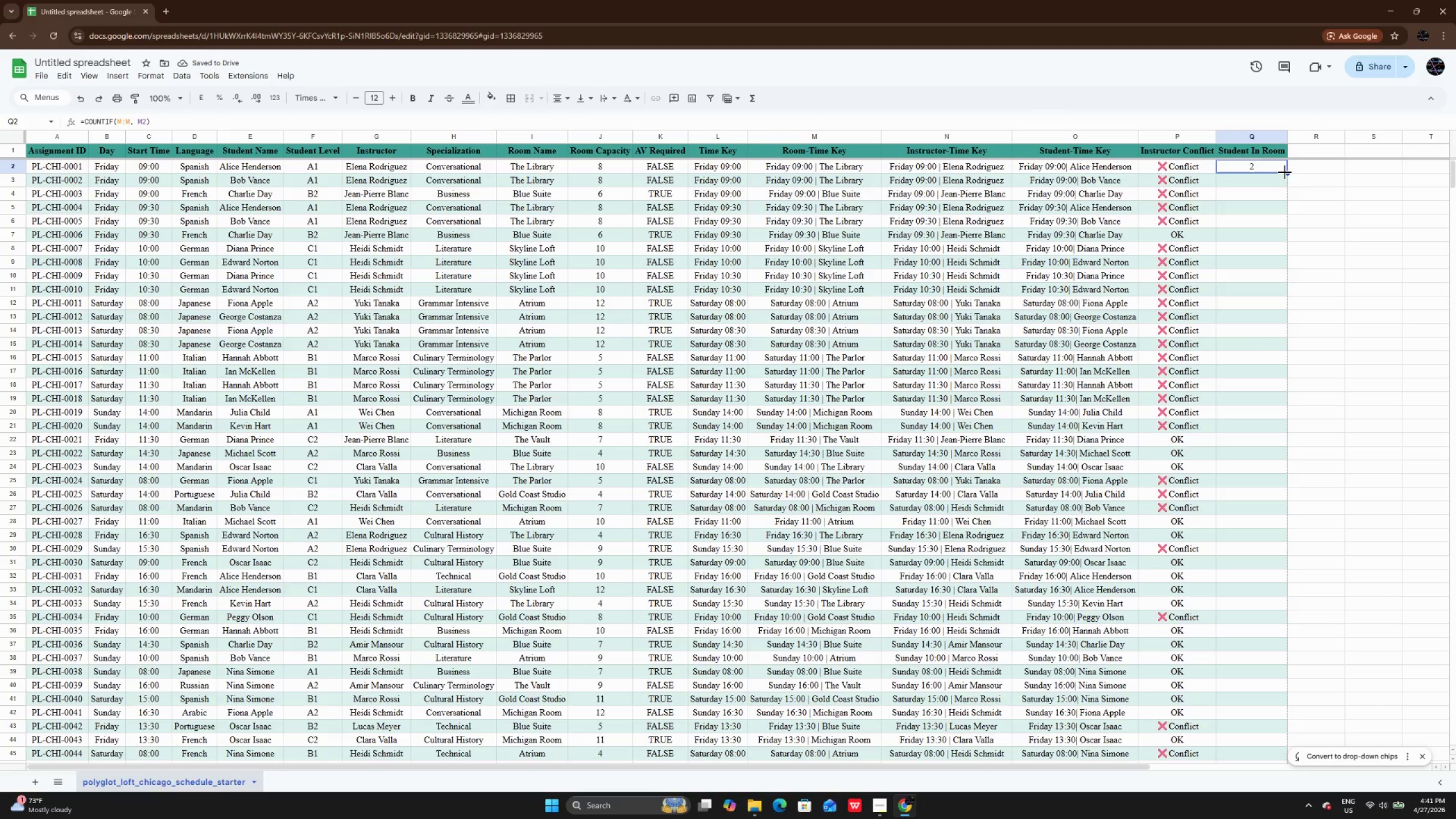 
left_click_drag(start_coordinate=[1285, 173], to_coordinate=[1255, 612])
 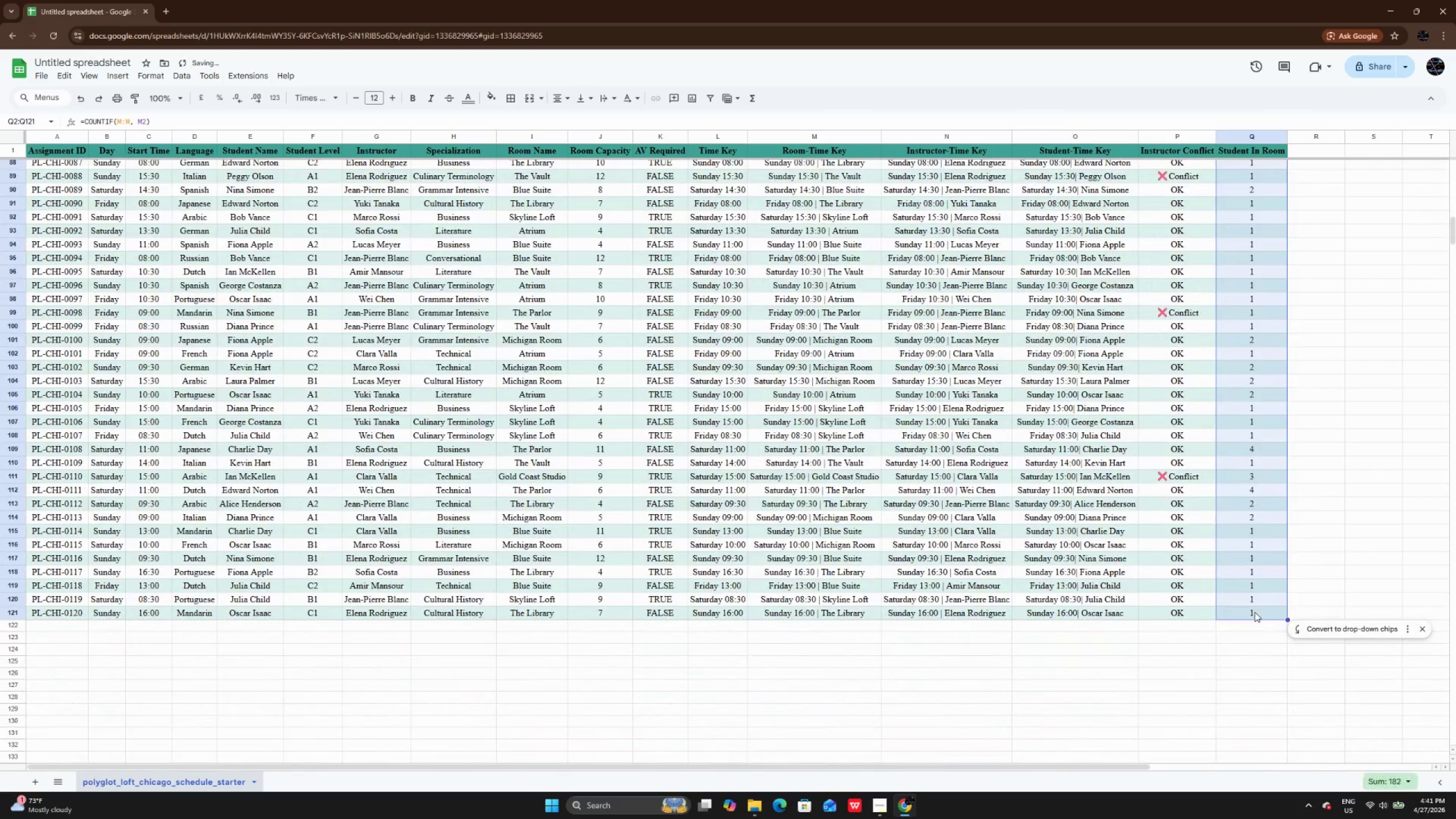 
scroll: coordinate [1255, 612], scroll_direction: up, amount: 28.0
 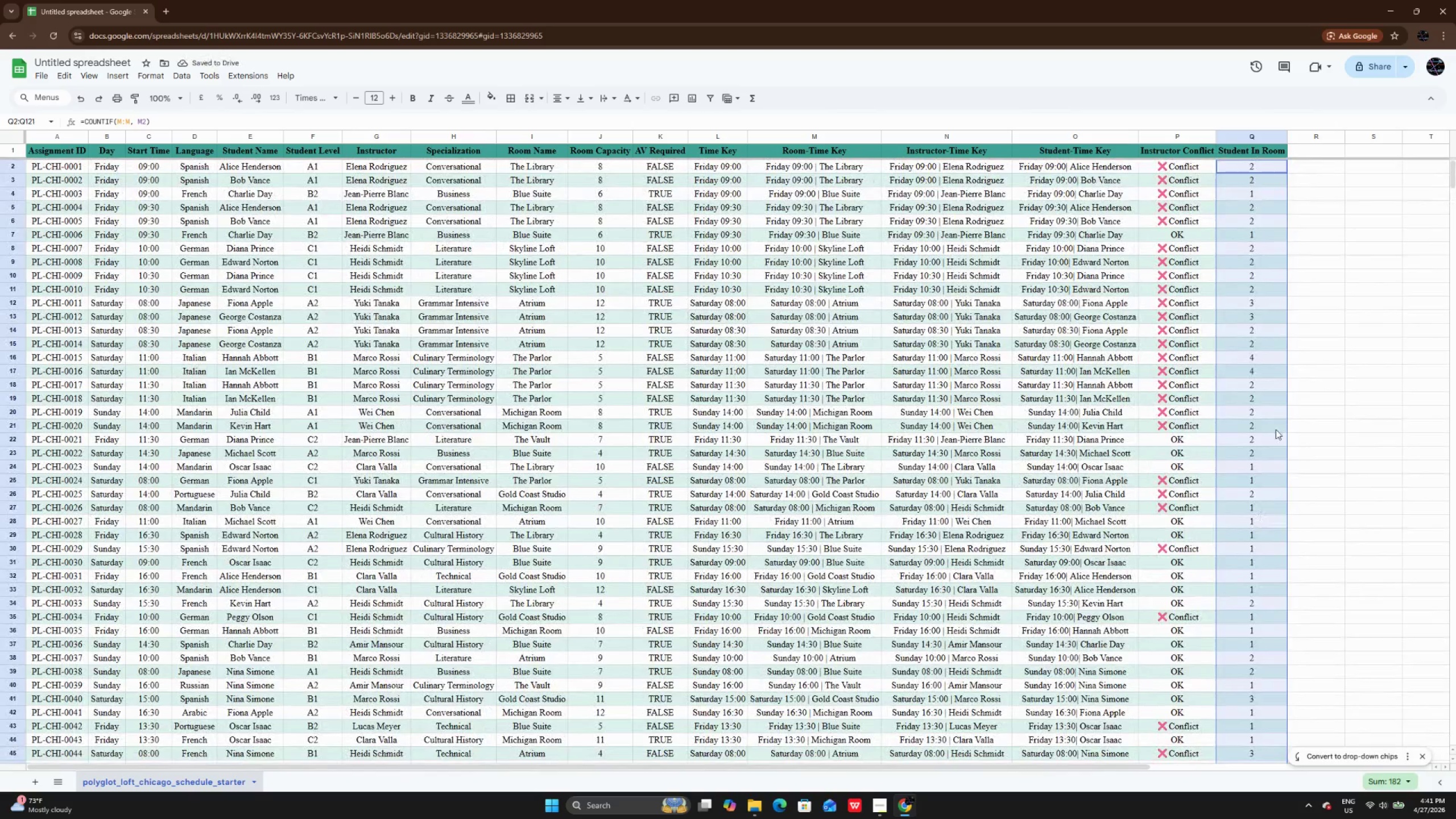 
left_click([1273, 428])
 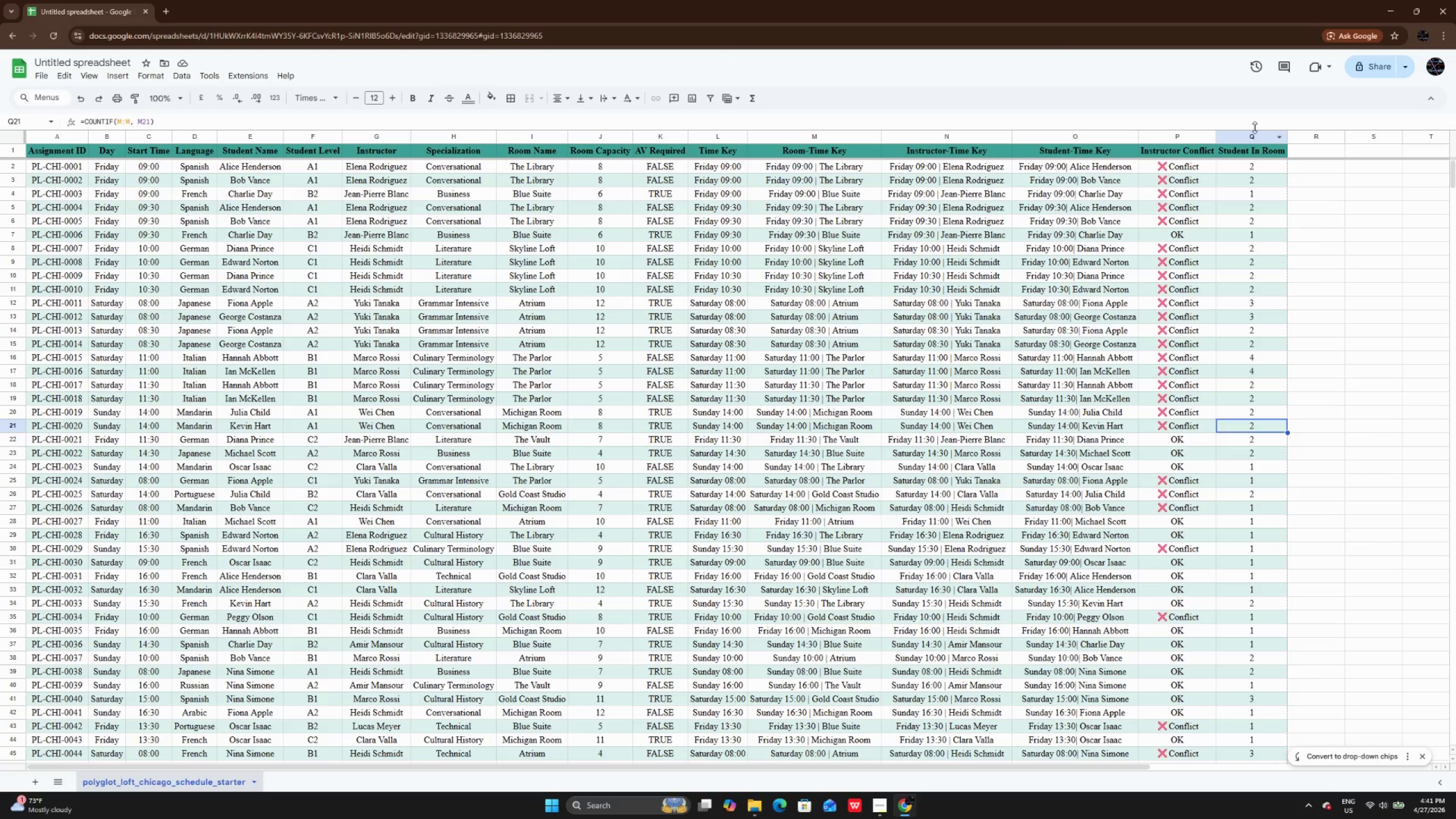 
left_click([1255, 191])
 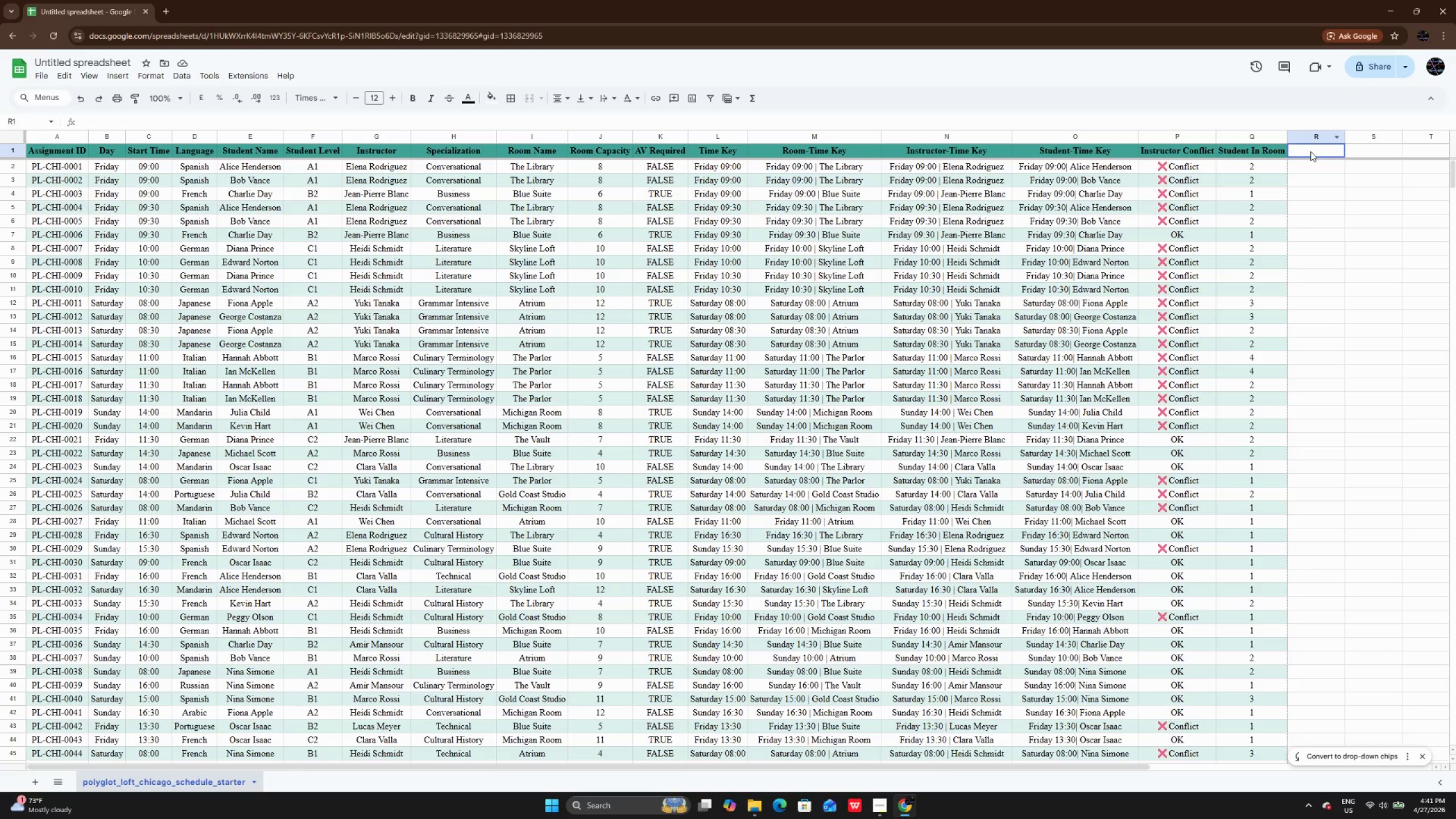 
double_click([1310, 151])
 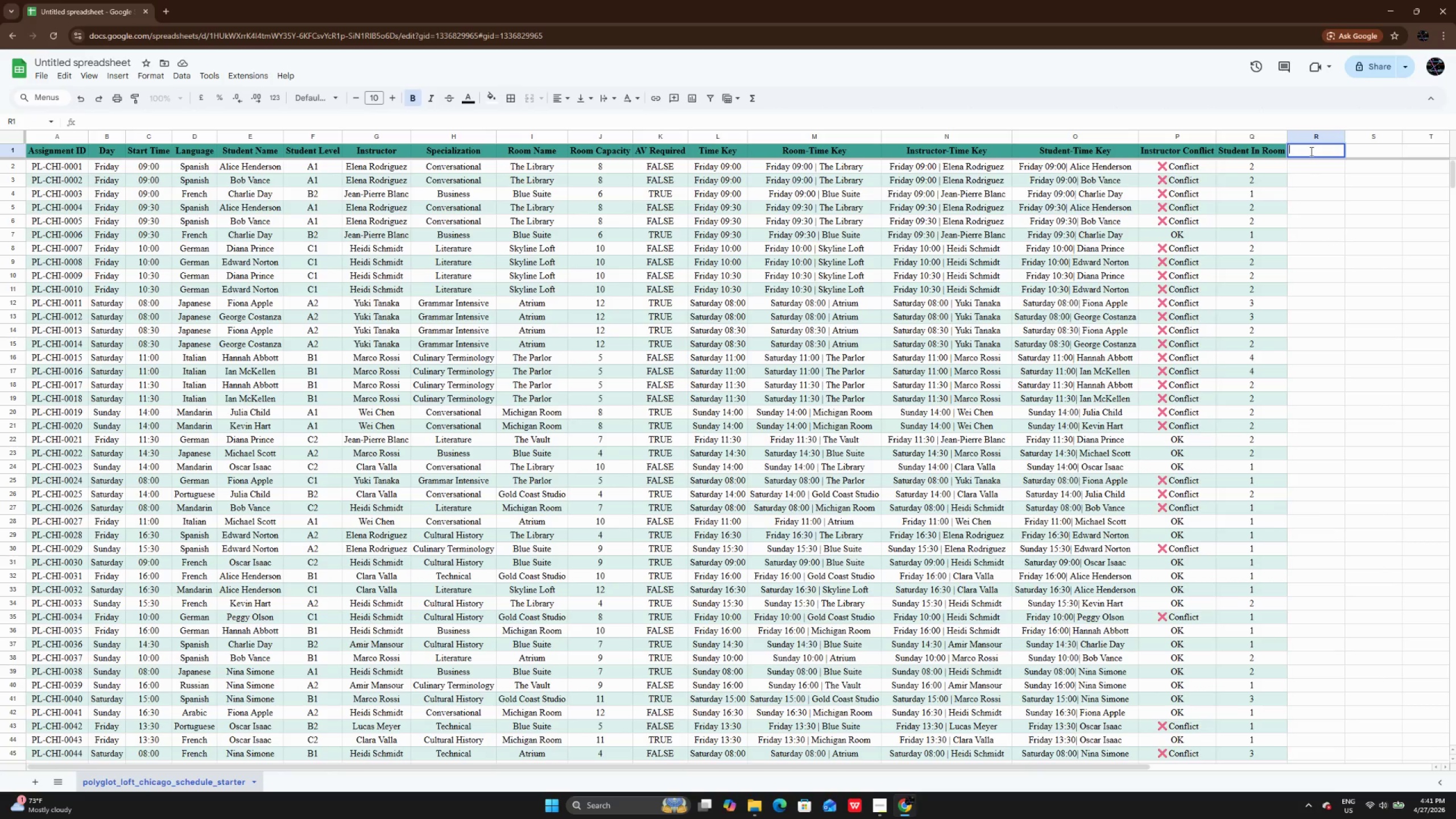 
wait(5.89)
 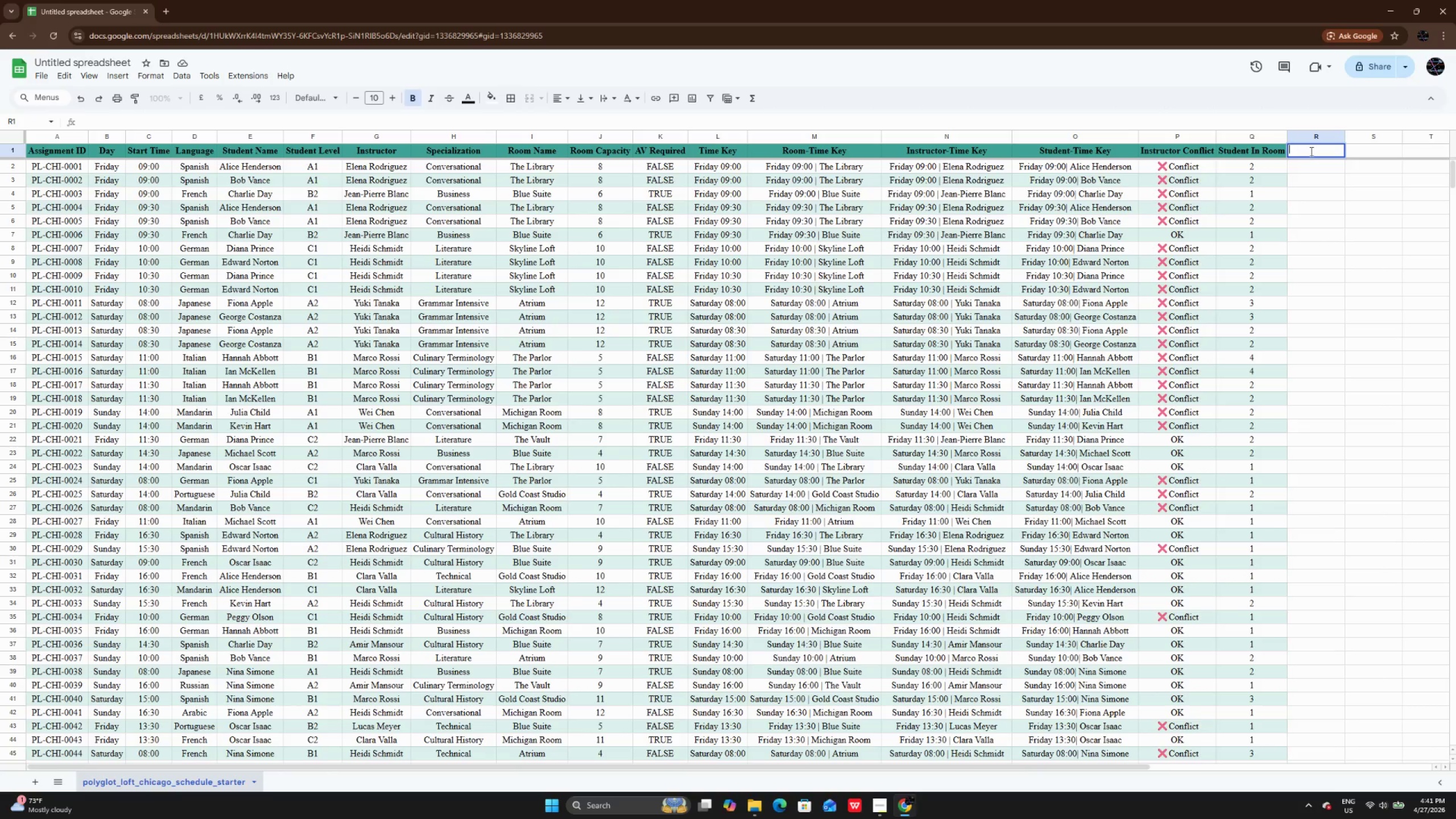 
type(cAP)
key(Backspace)
key(Backspace)
key(Backspace)
type(Capcity In Rom)
key(Backspace)
type(om)
 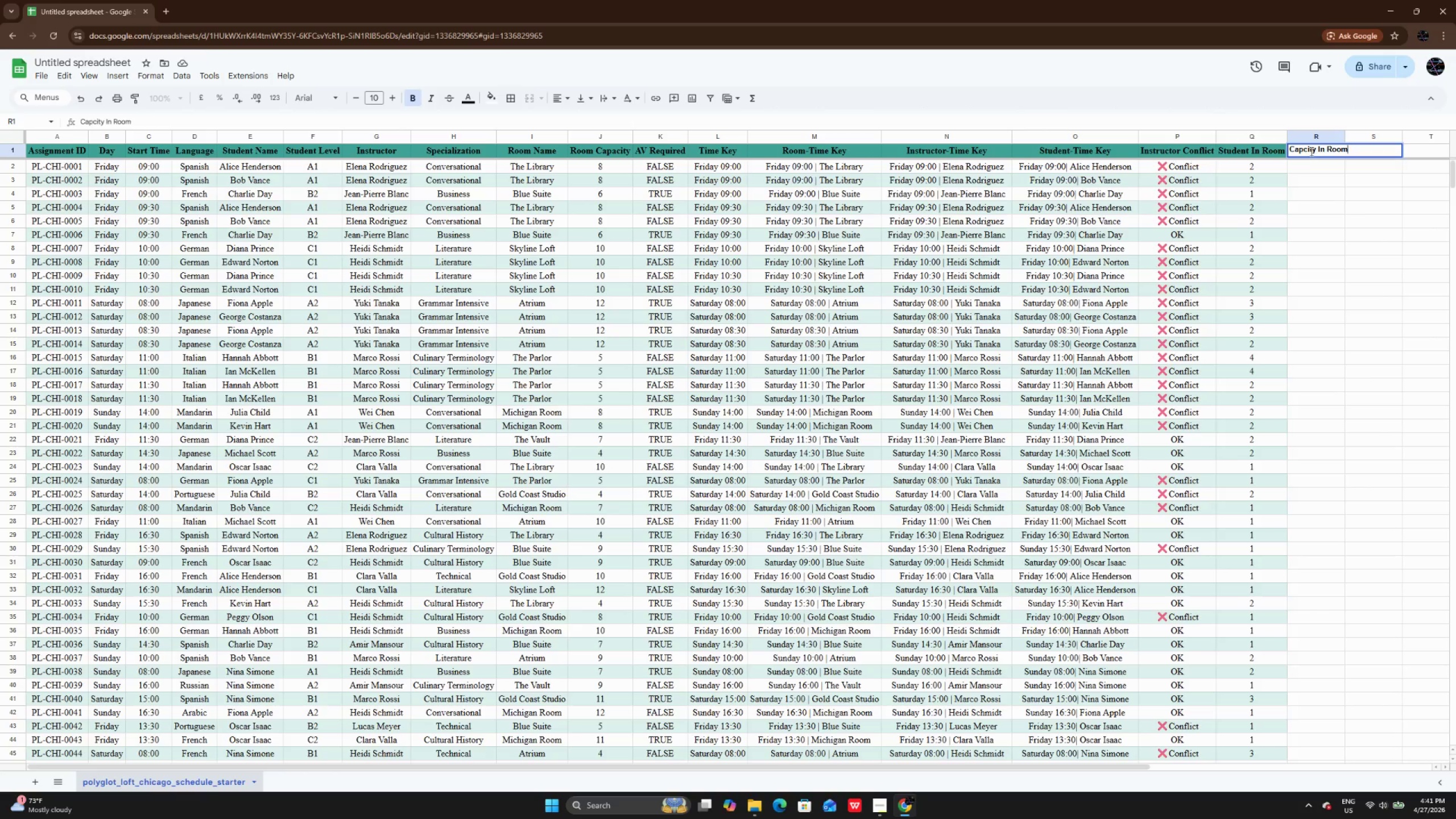 
key(Enter)
 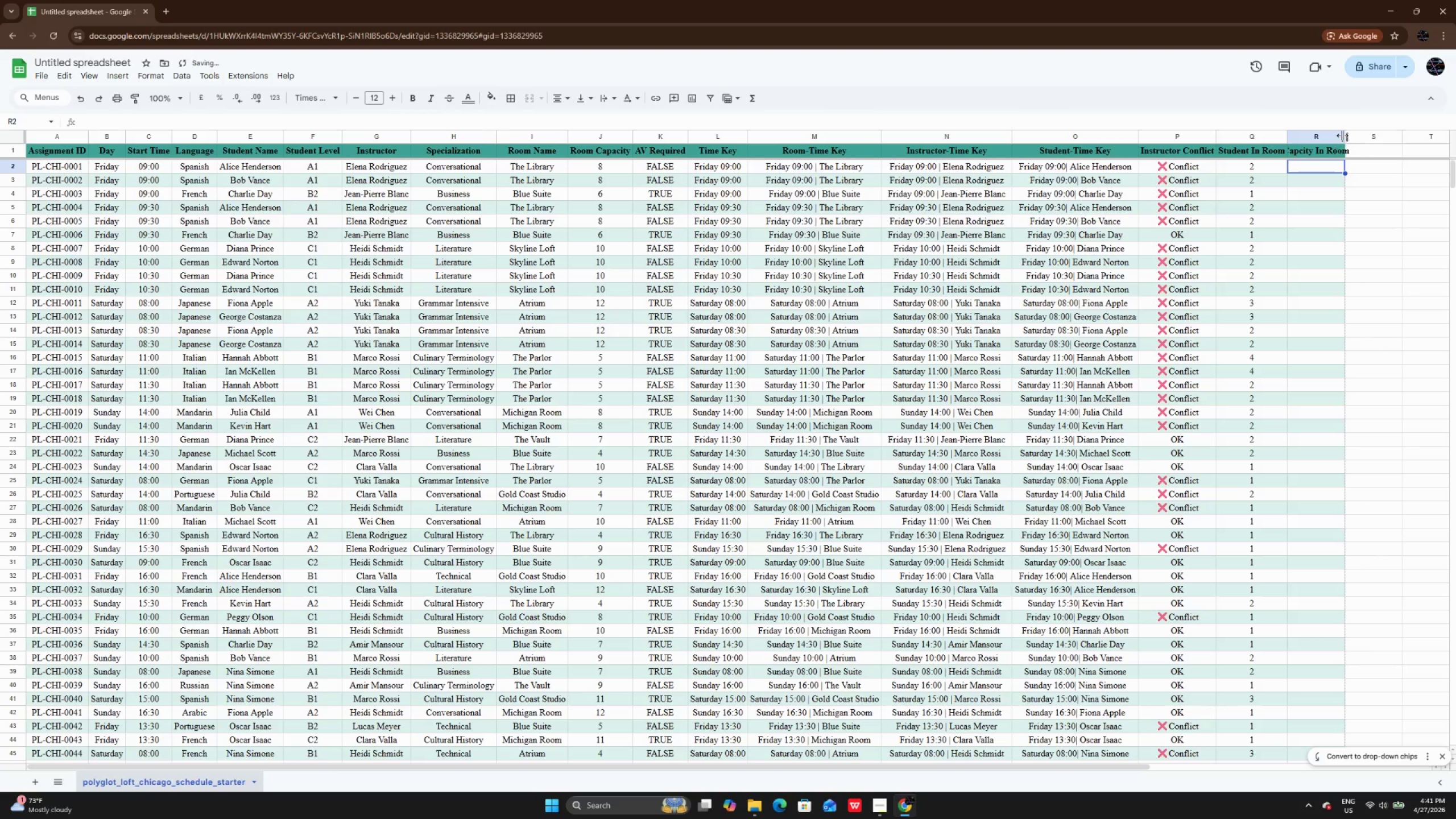 
double_click([1342, 135])
 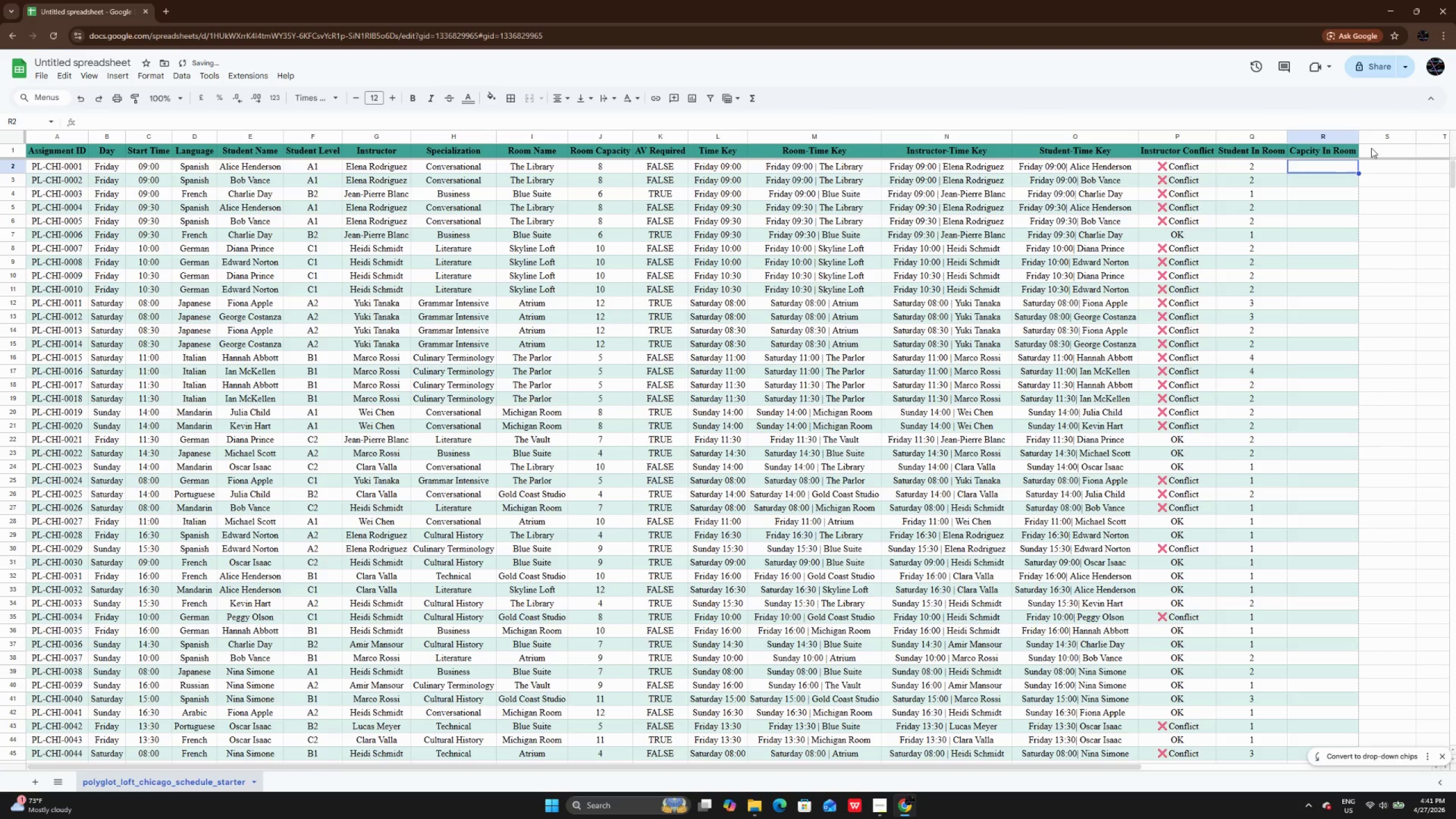 
double_click([1371, 148])
 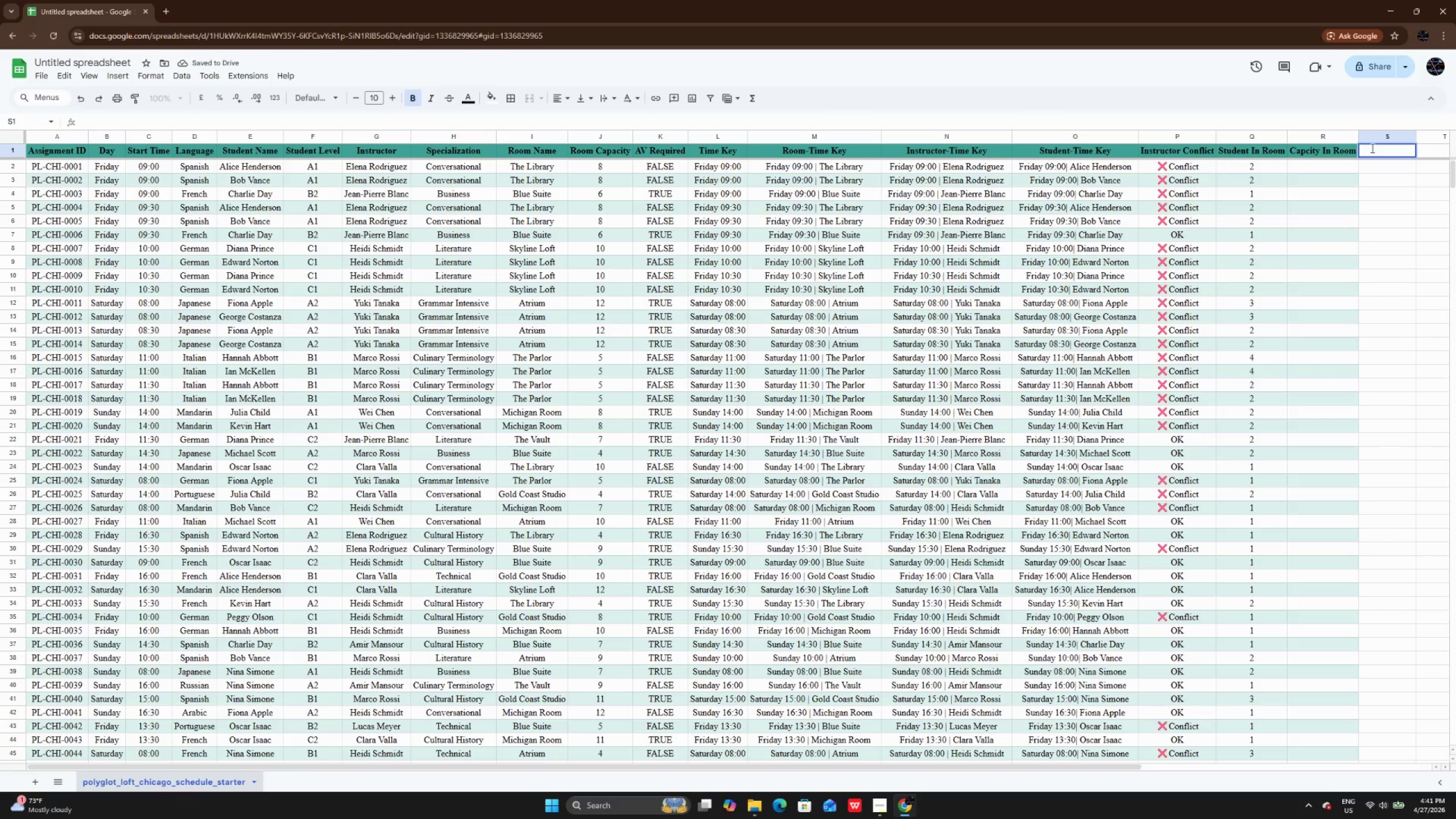 
type(Student Conflict)
 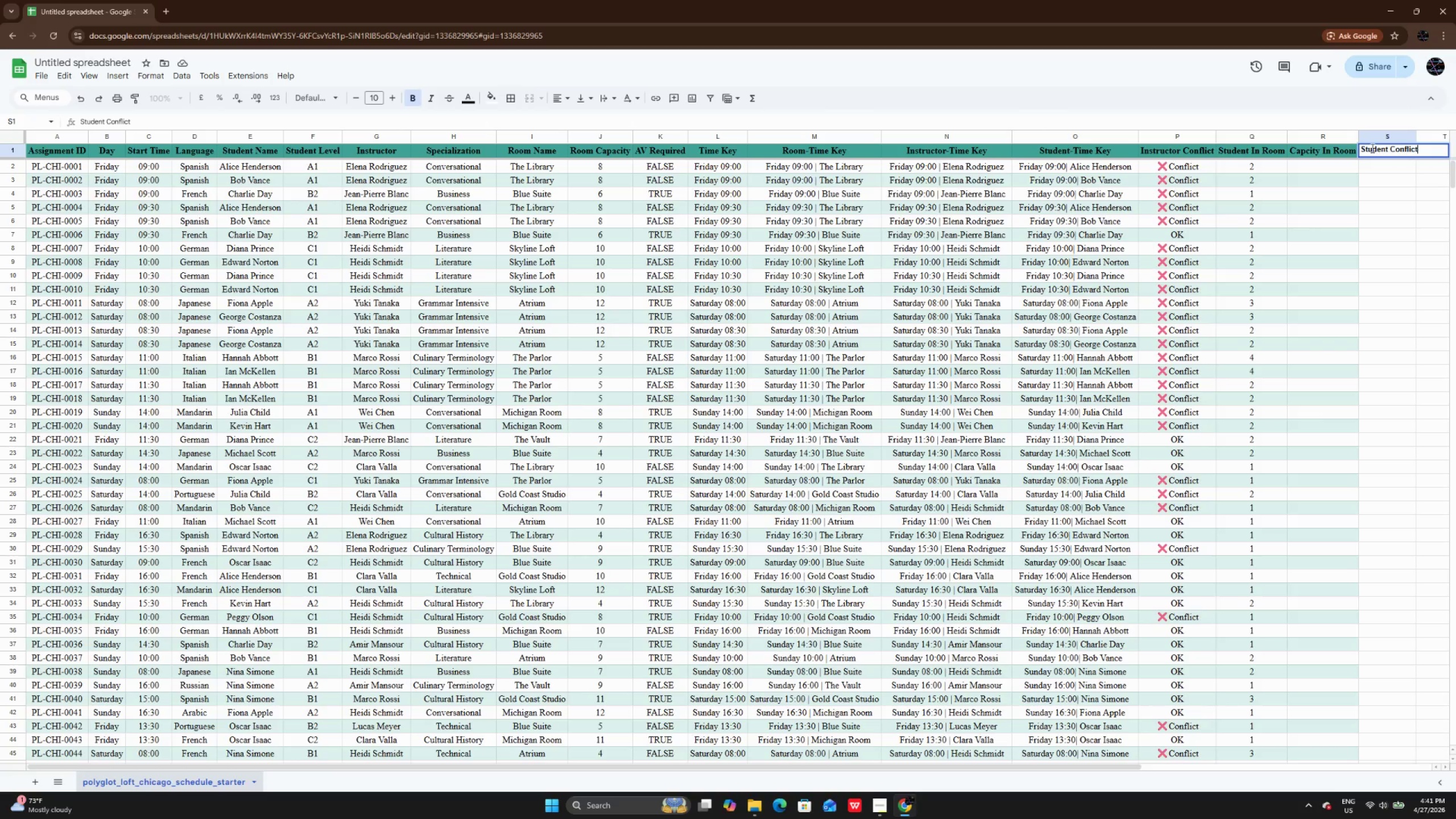 
key(Enter)
 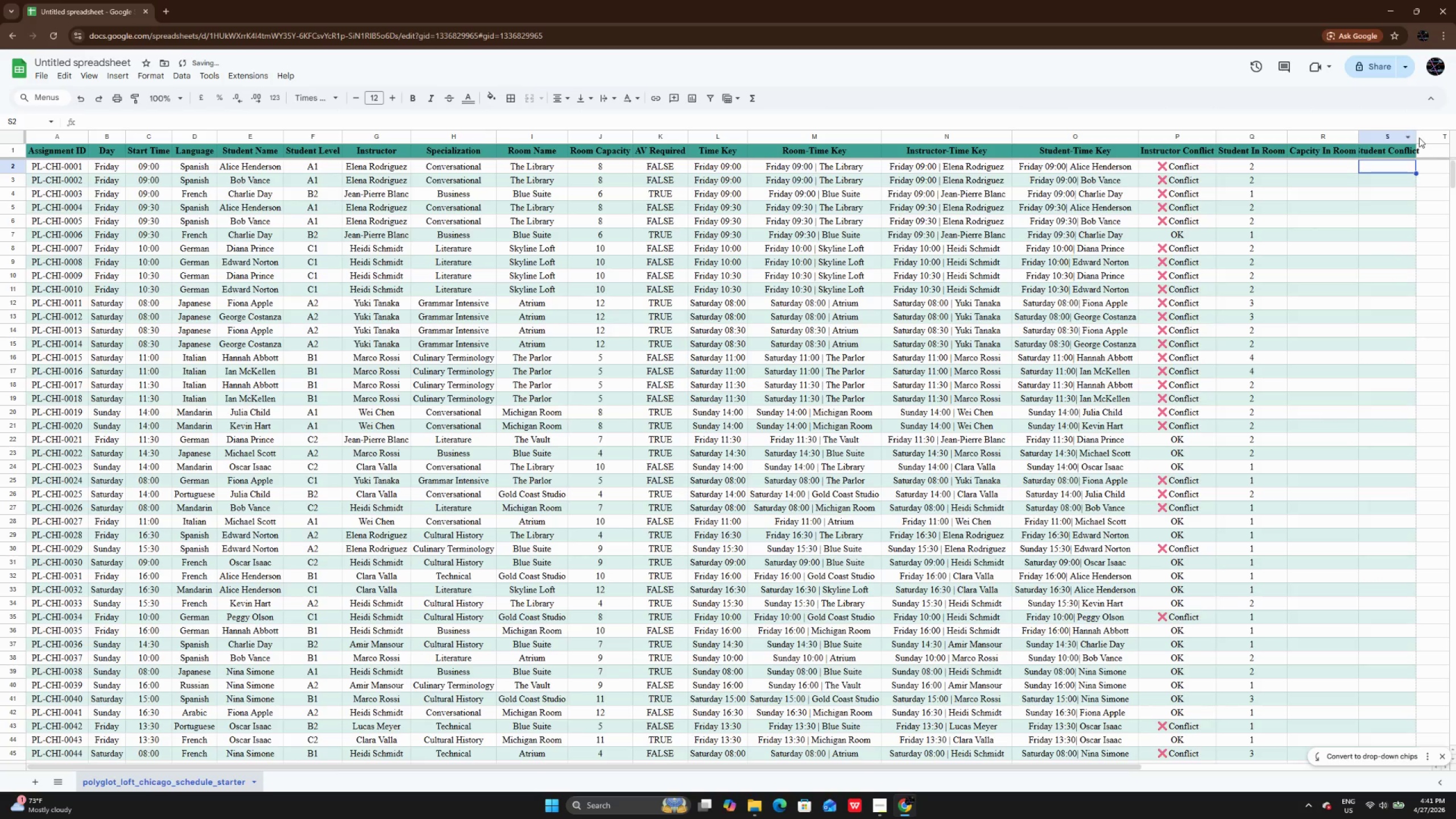 
double_click([1414, 138])
 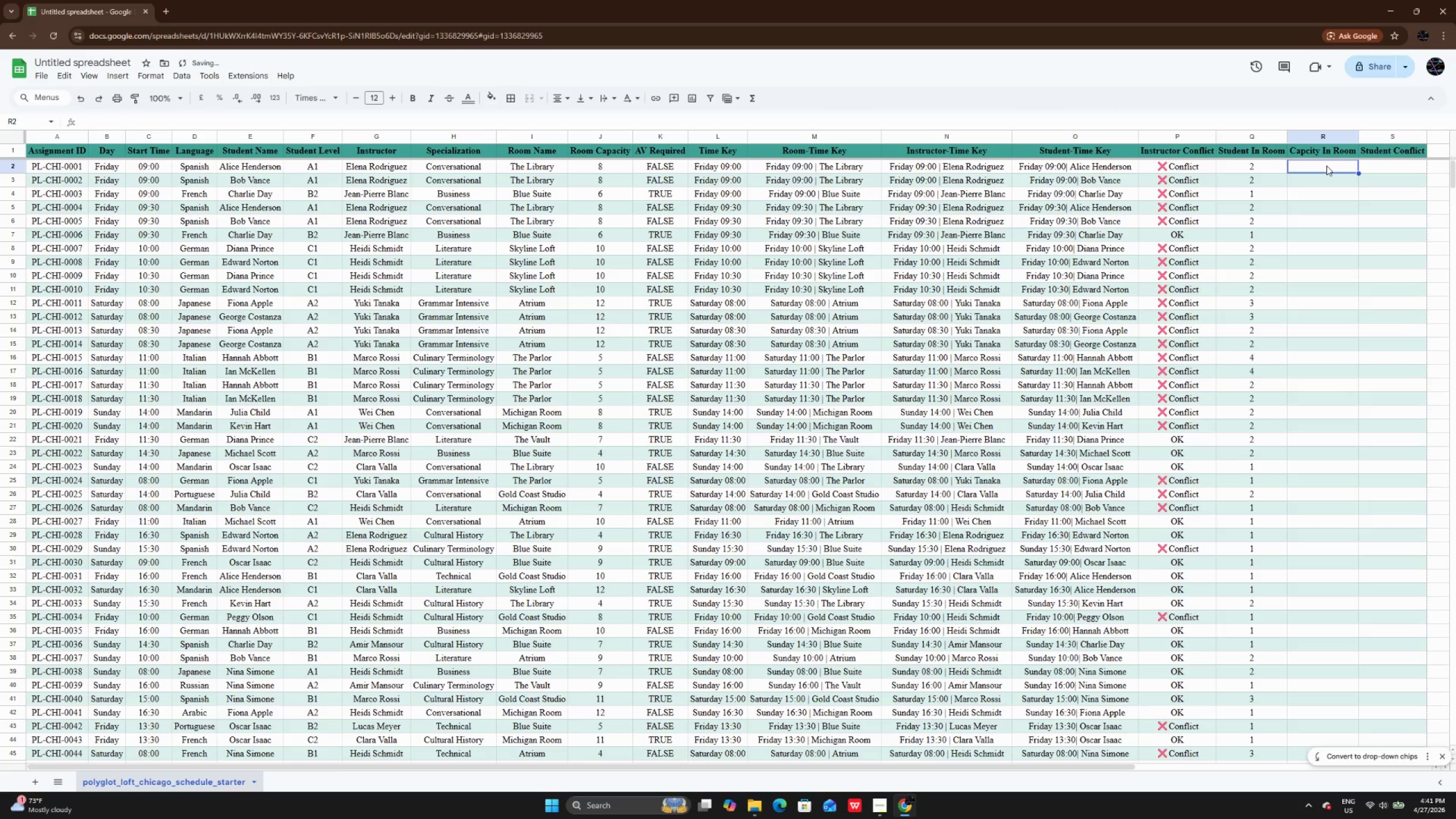 
double_click([1326, 166])
 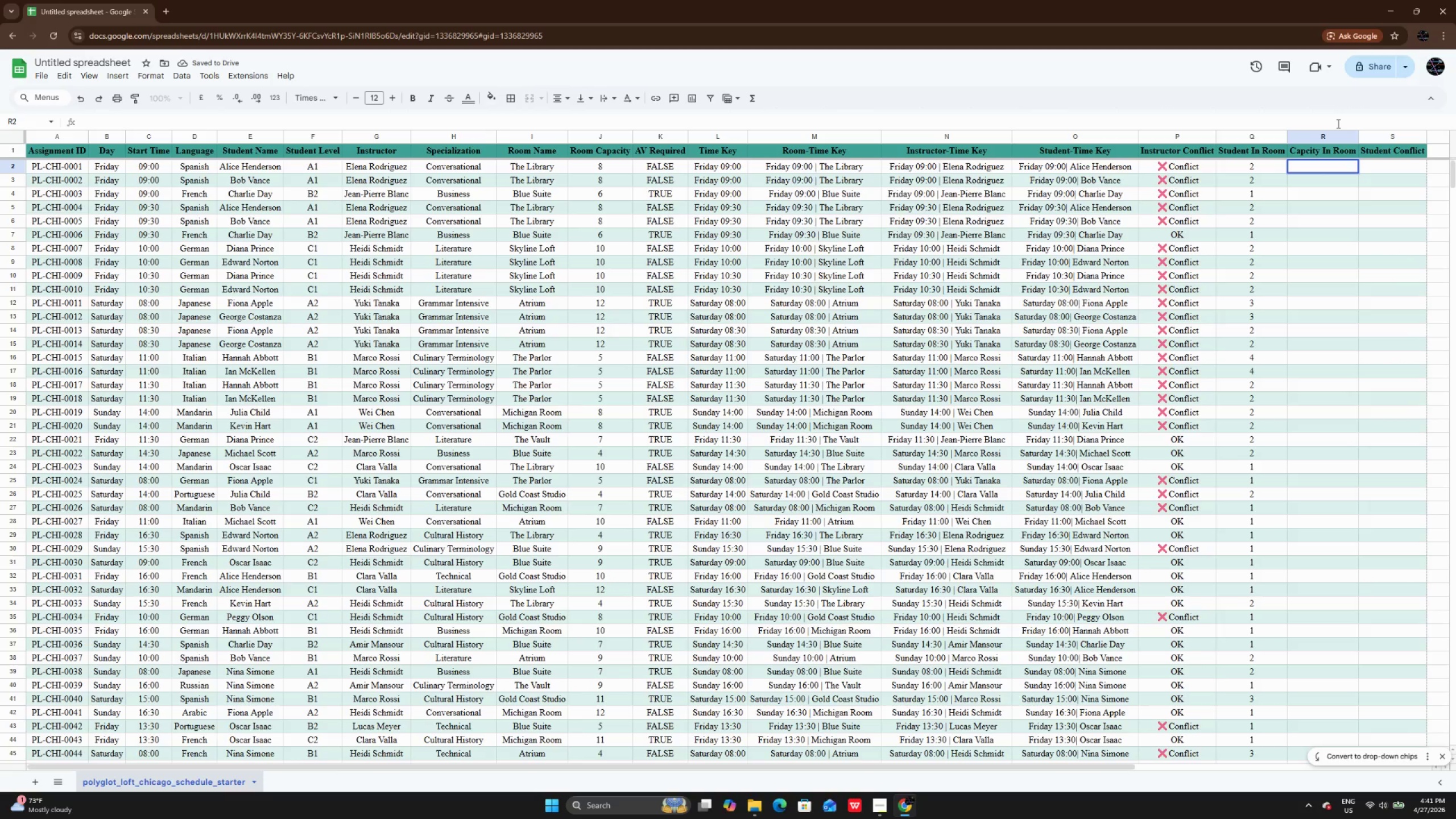 
wait(5.02)
 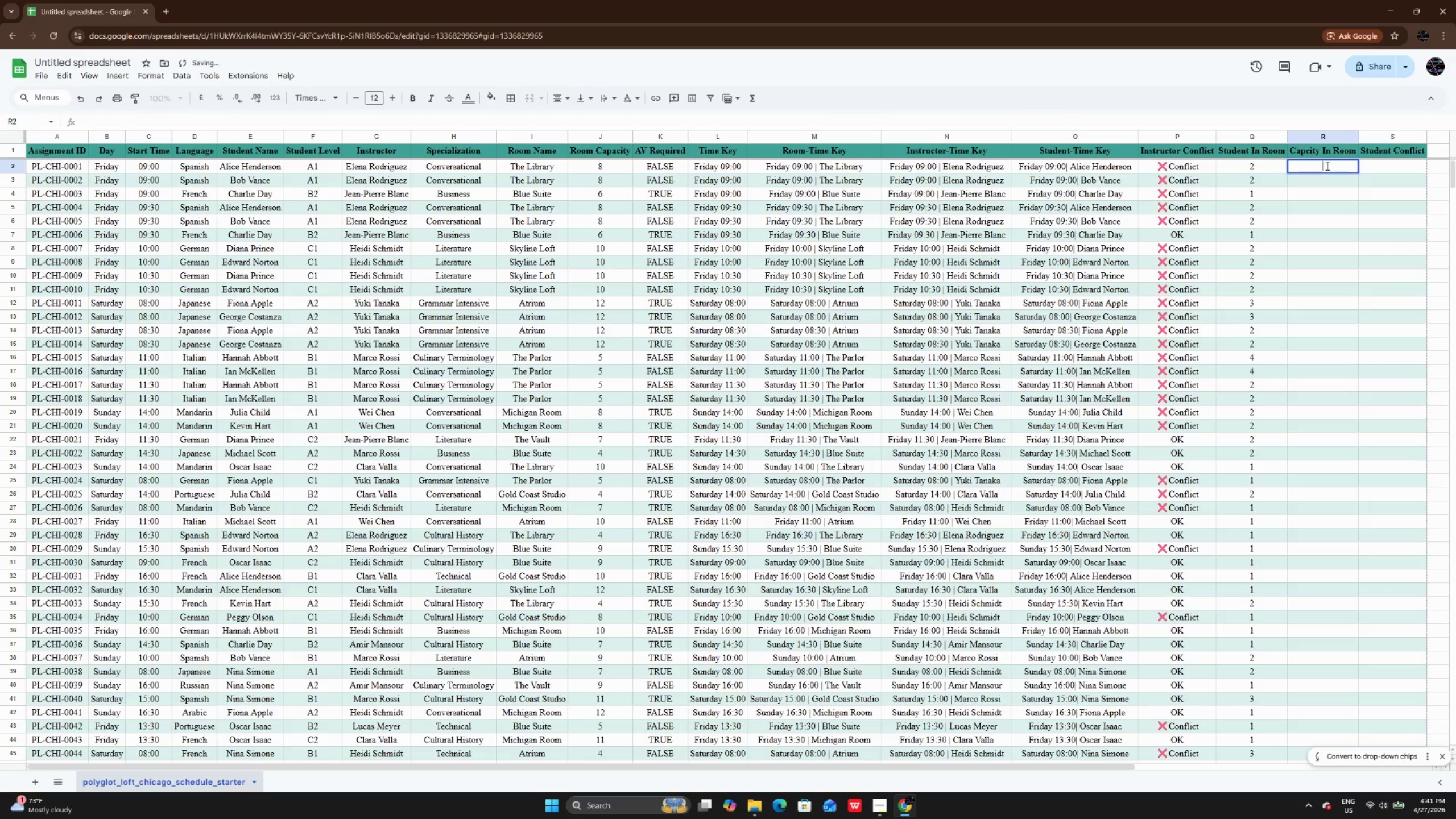 
type(=IF(Q2>)
key(Backspace)
type( > J2. "")
 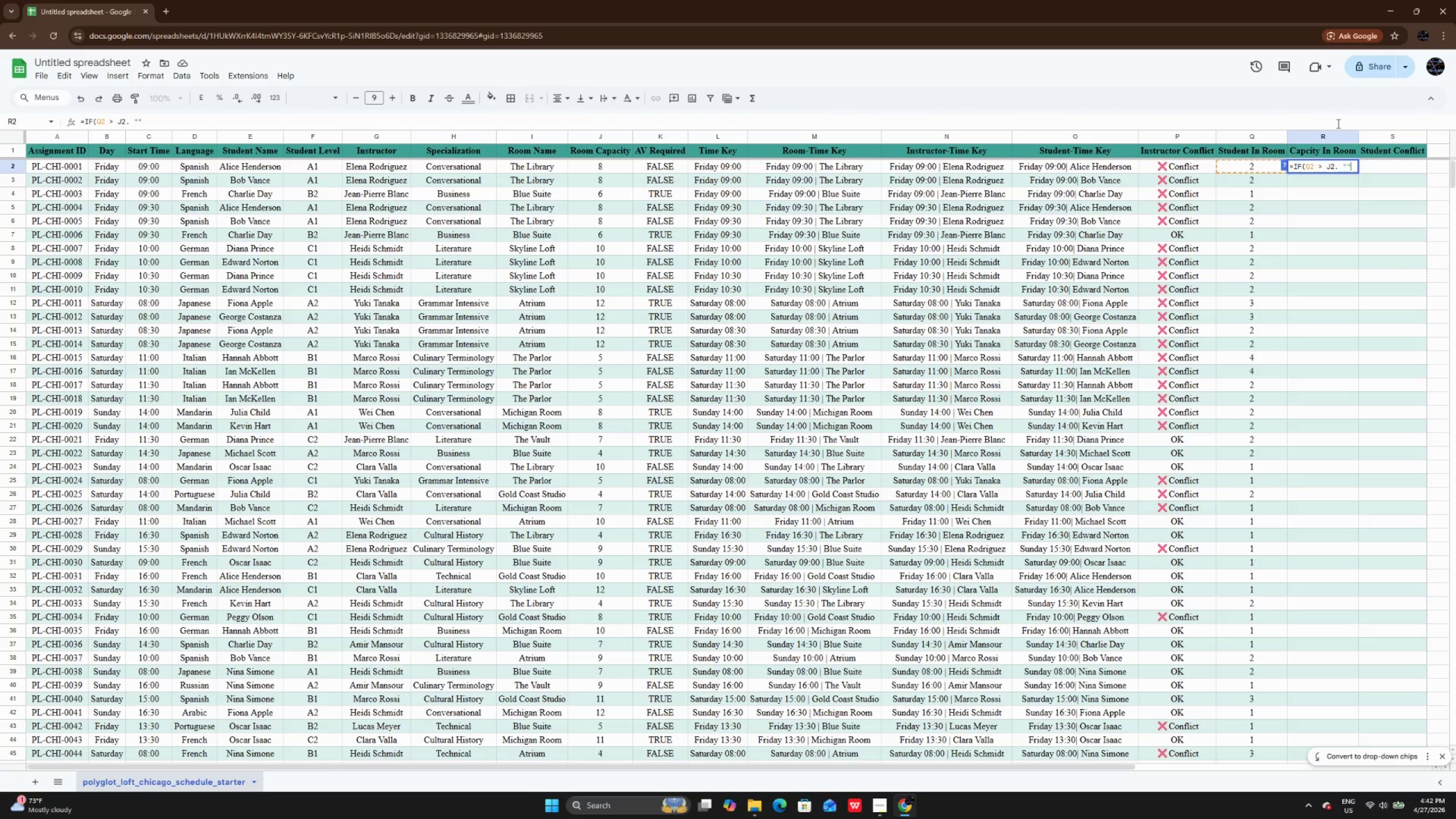 
key(ArrowLeft)
 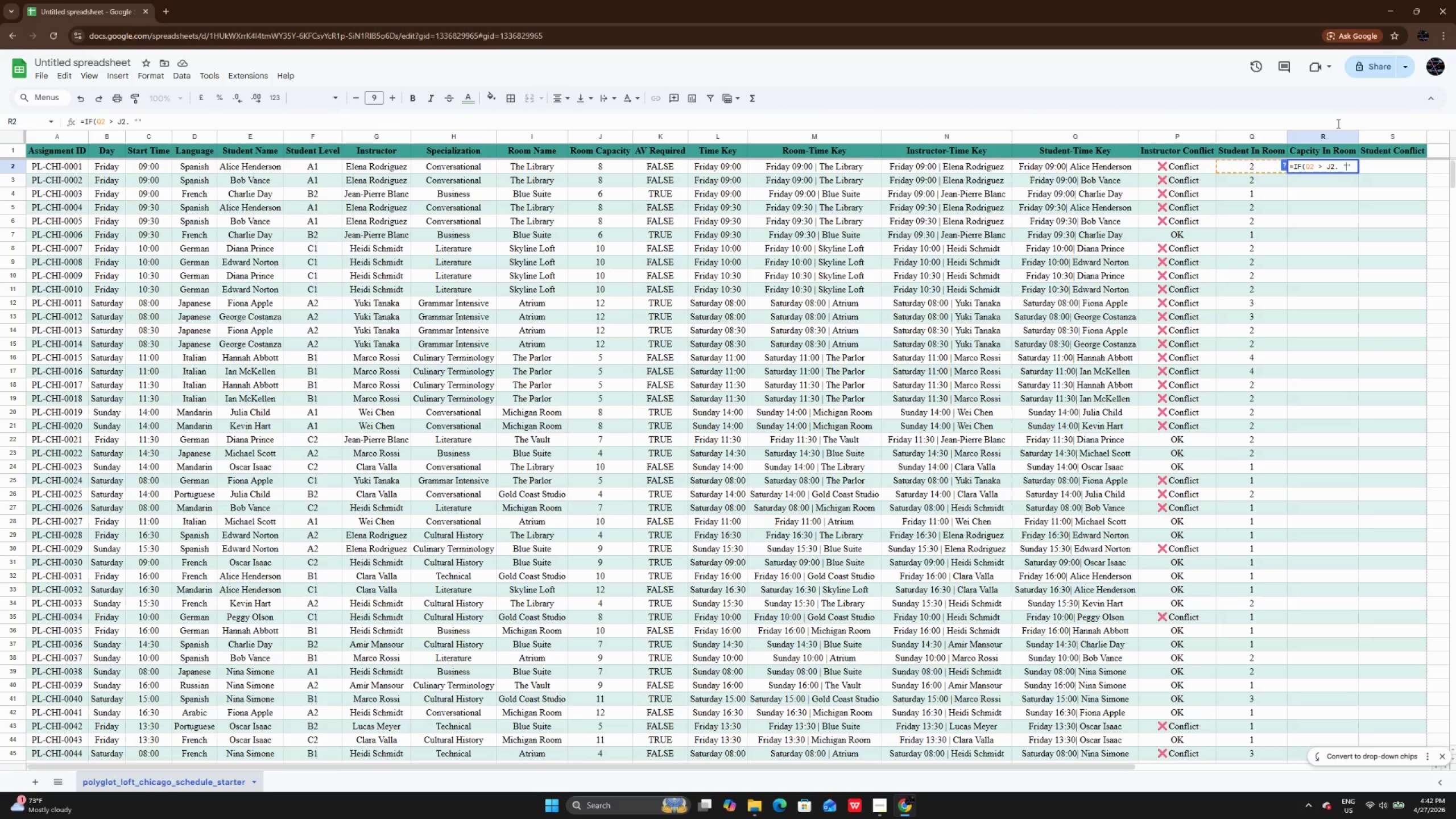 
key(Meta+Semicolon)
 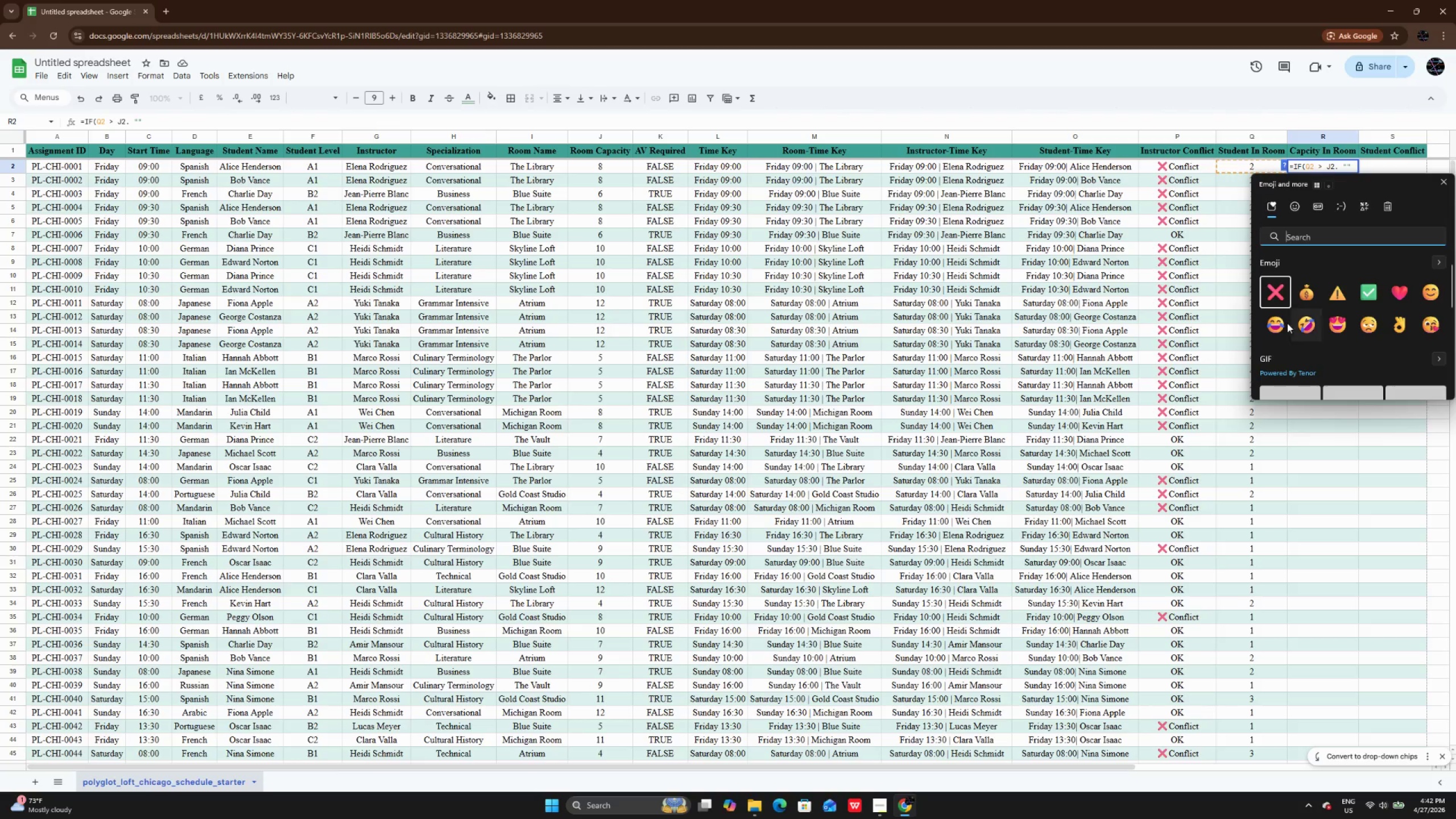 
left_click([1287, 296])
 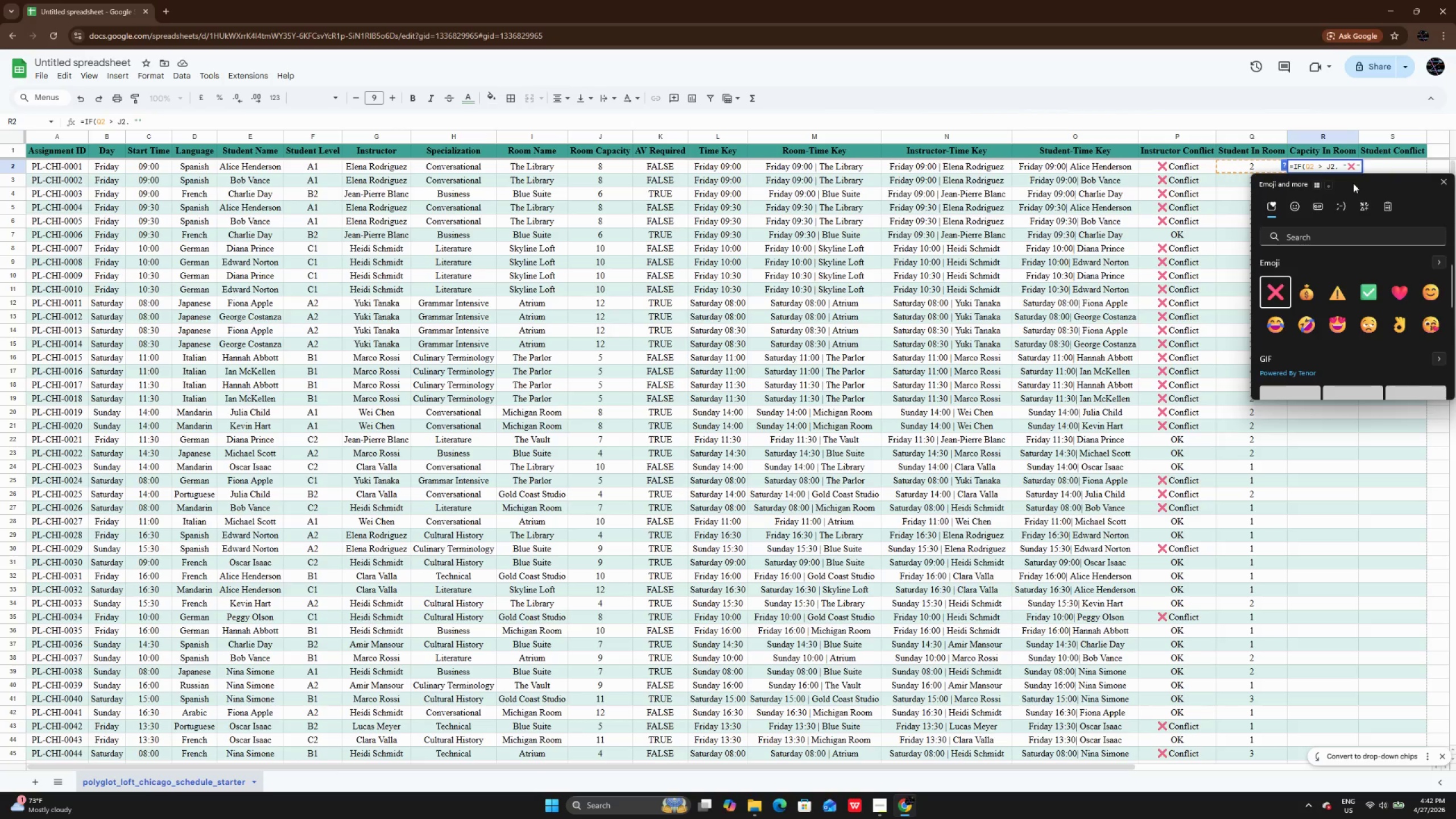 
wait(5.91)
 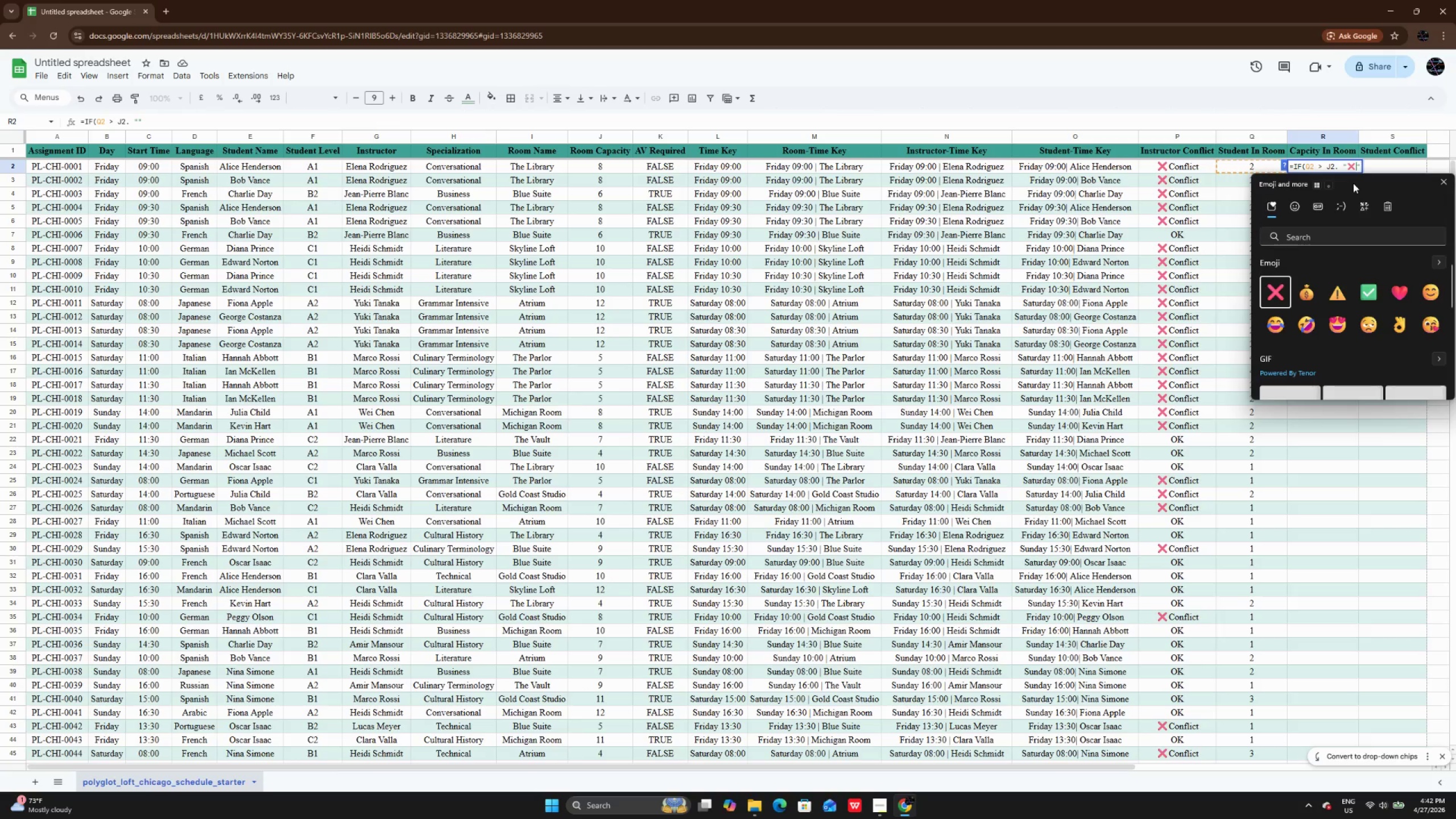 
type( over)
key(Backspace)
key(Backspace)
key(Backspace)
key(Backspace)
type(Over Capacity)
 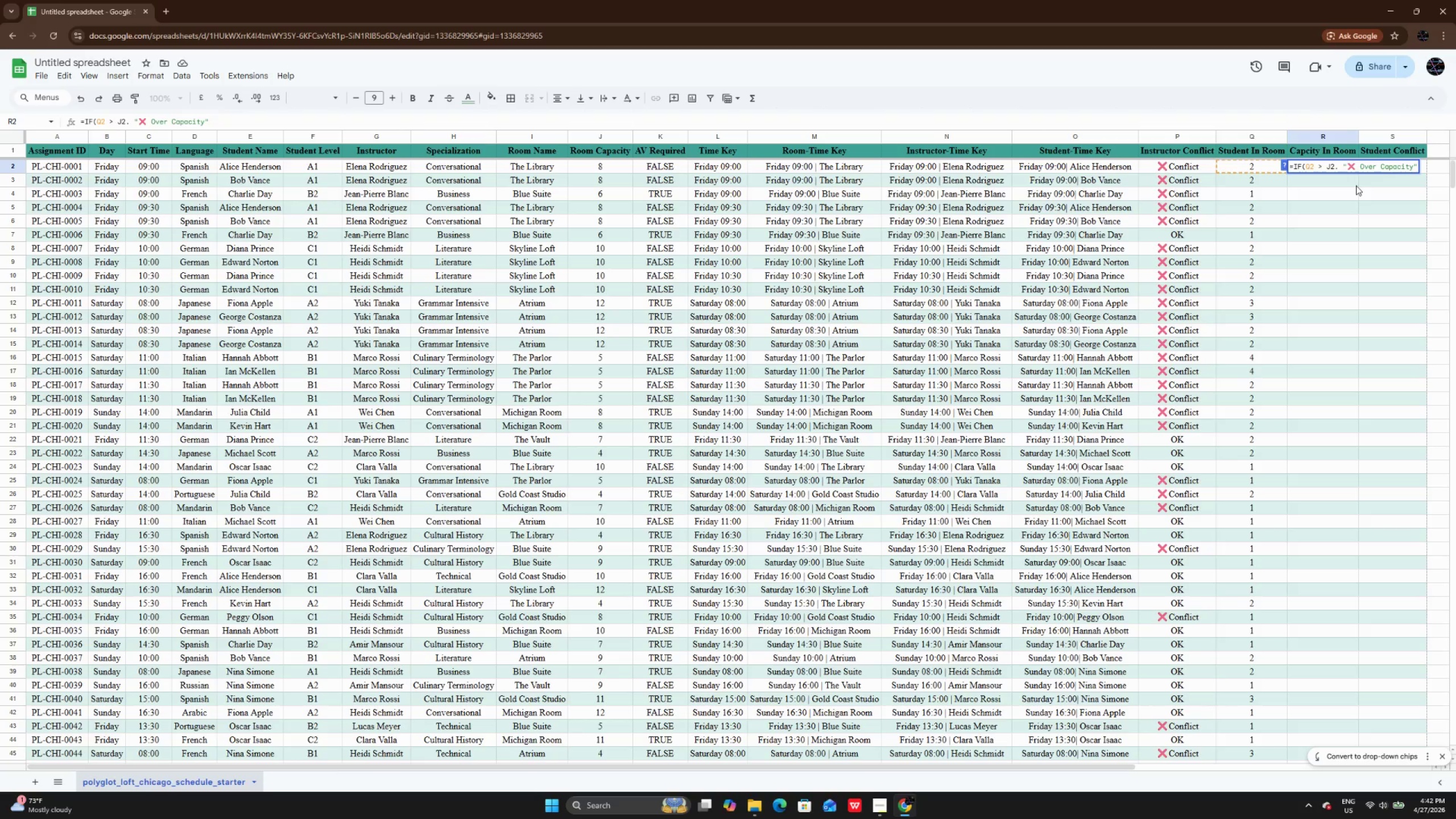 
wait(6.88)
 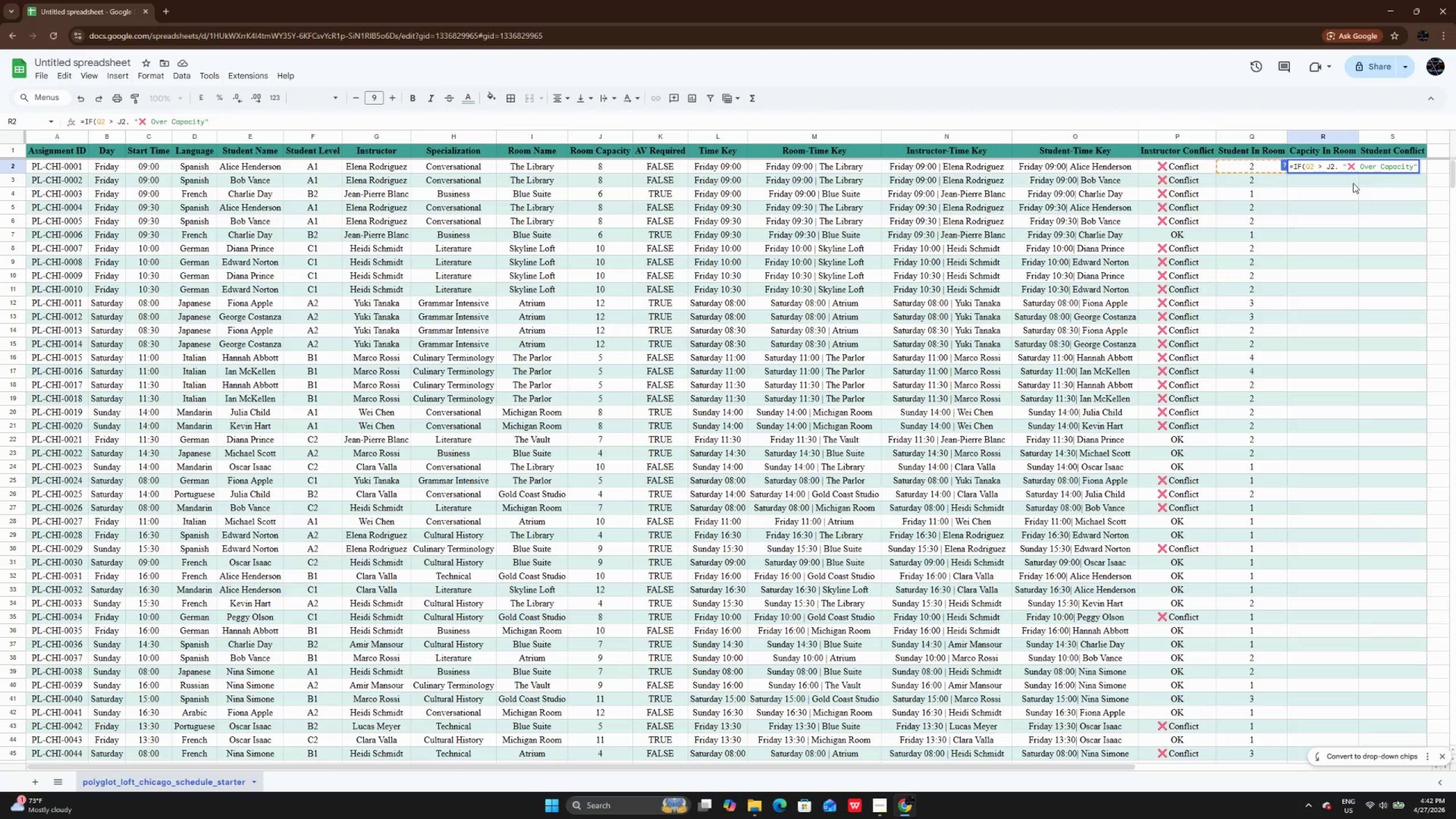 
key(ArrowRight)
 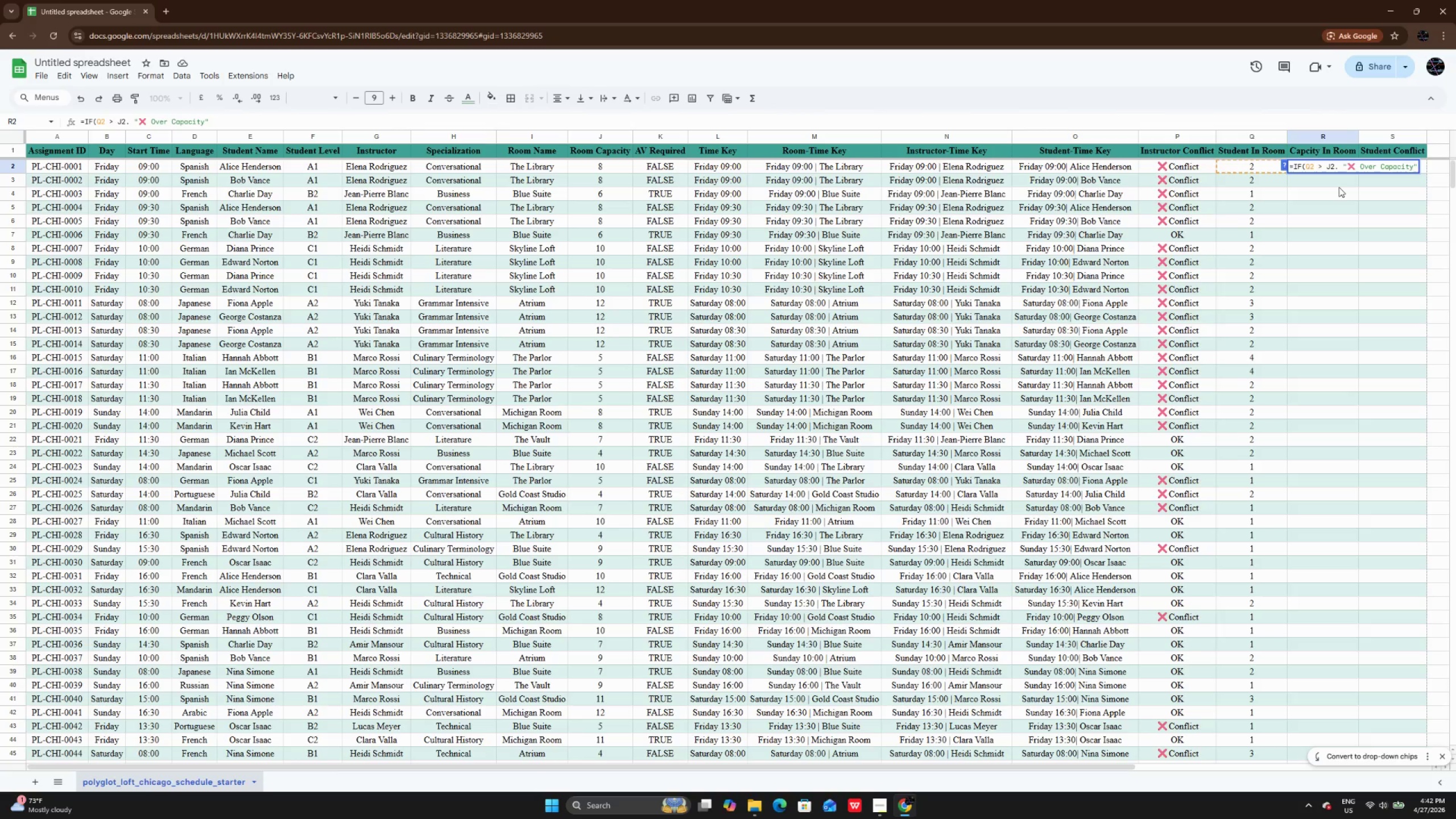 
key(Comma)
 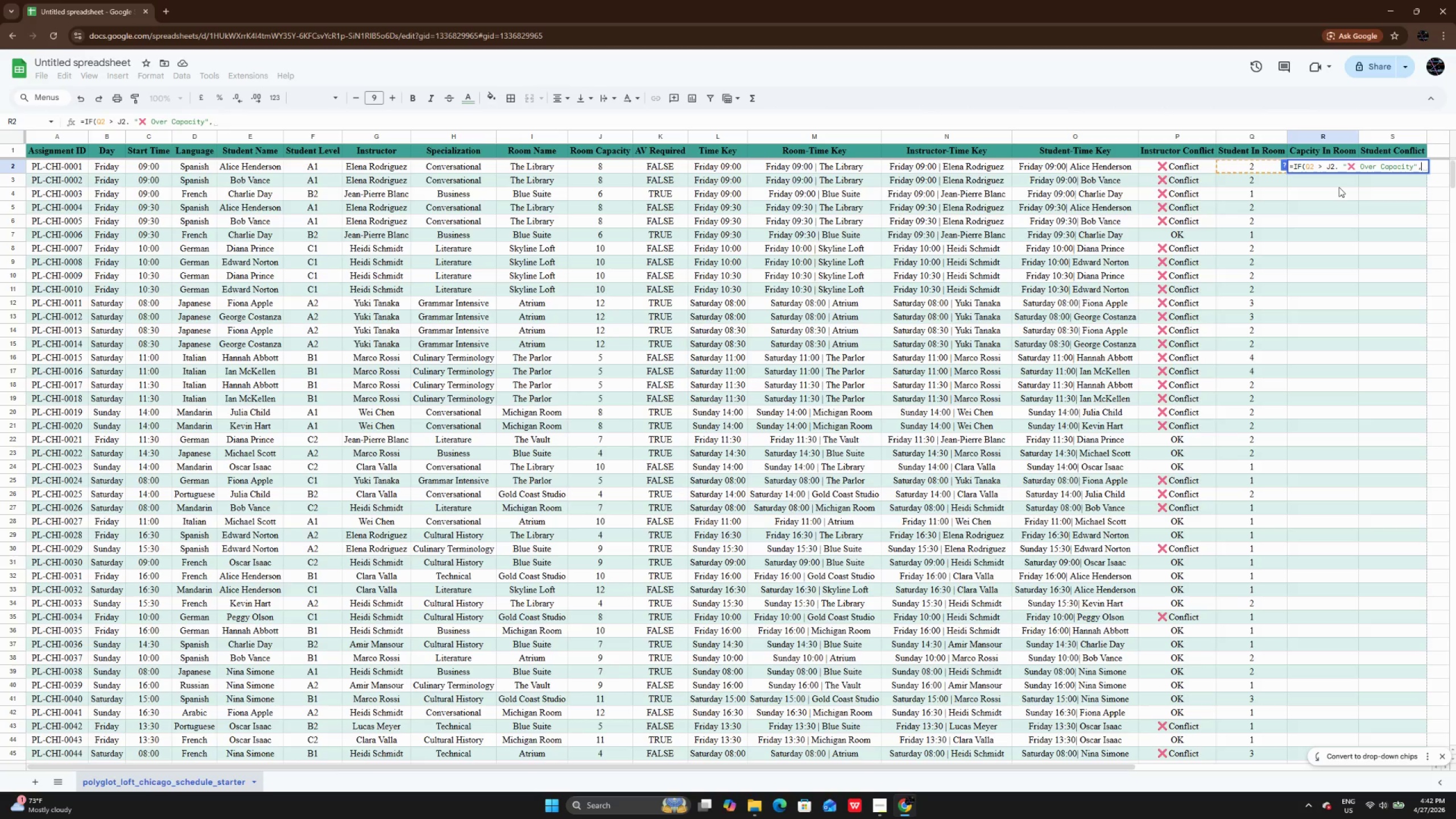 
key(ArrowRight)
 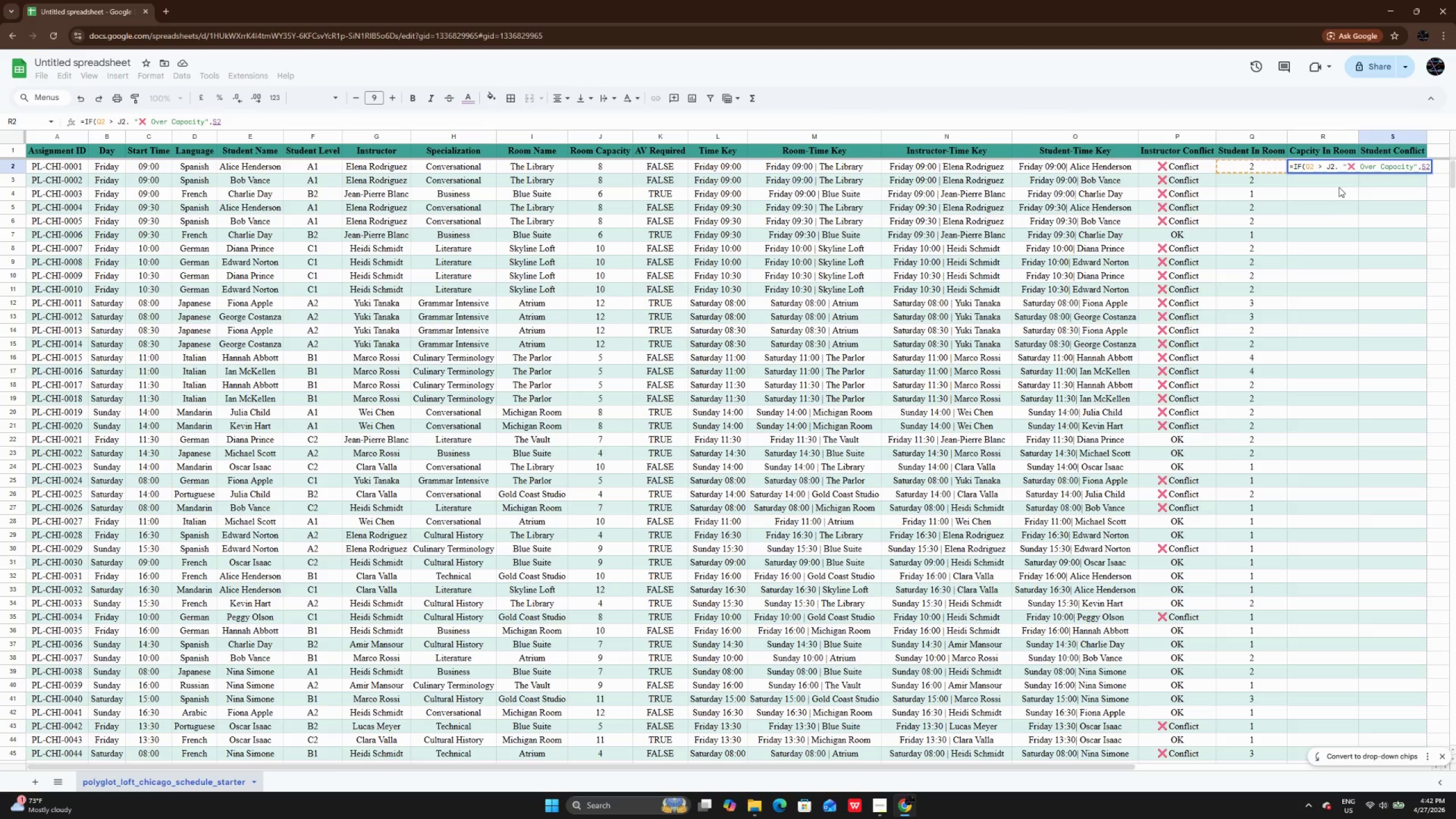 
key(Backspace)
 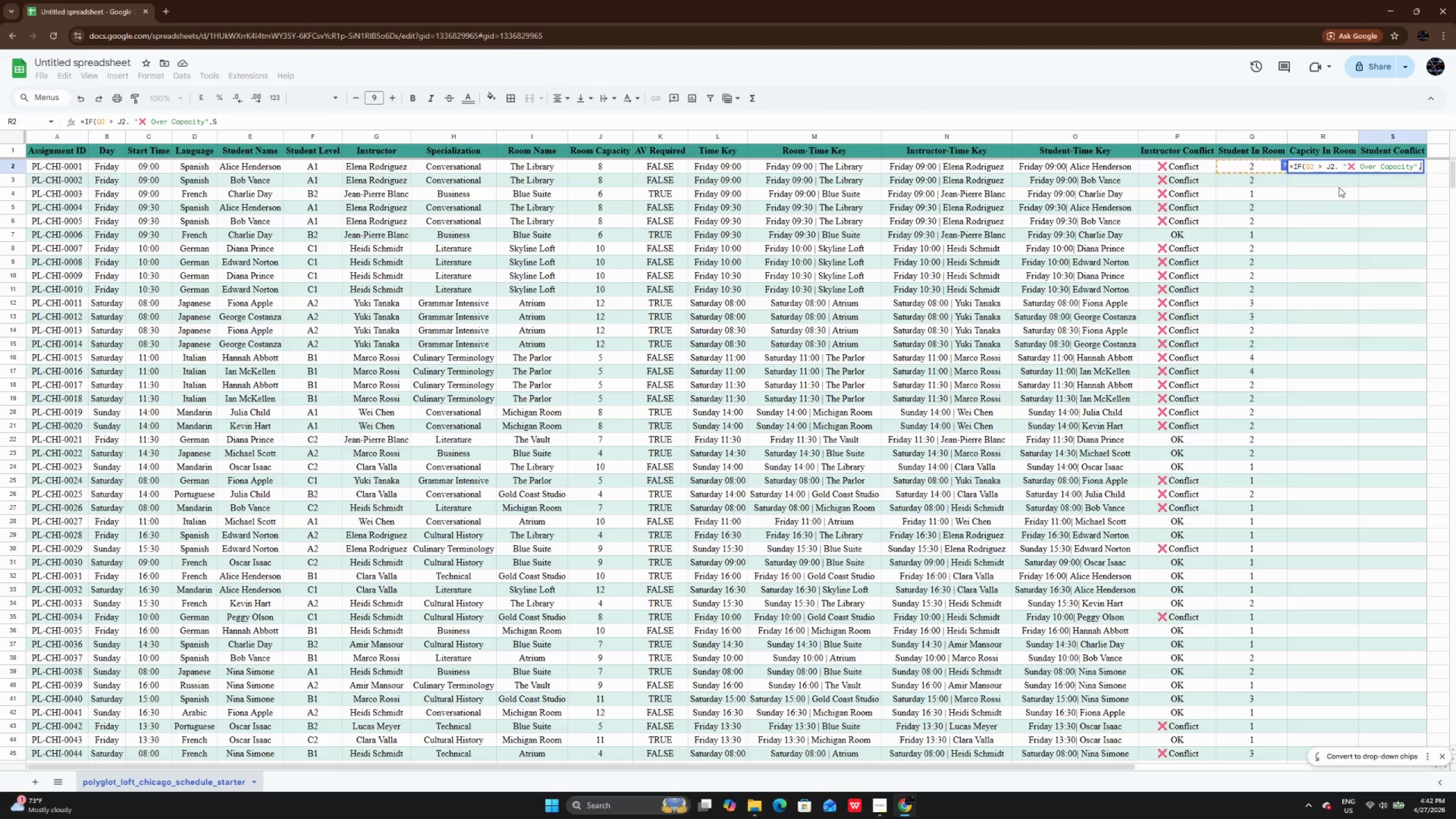 
key(Backspace)
 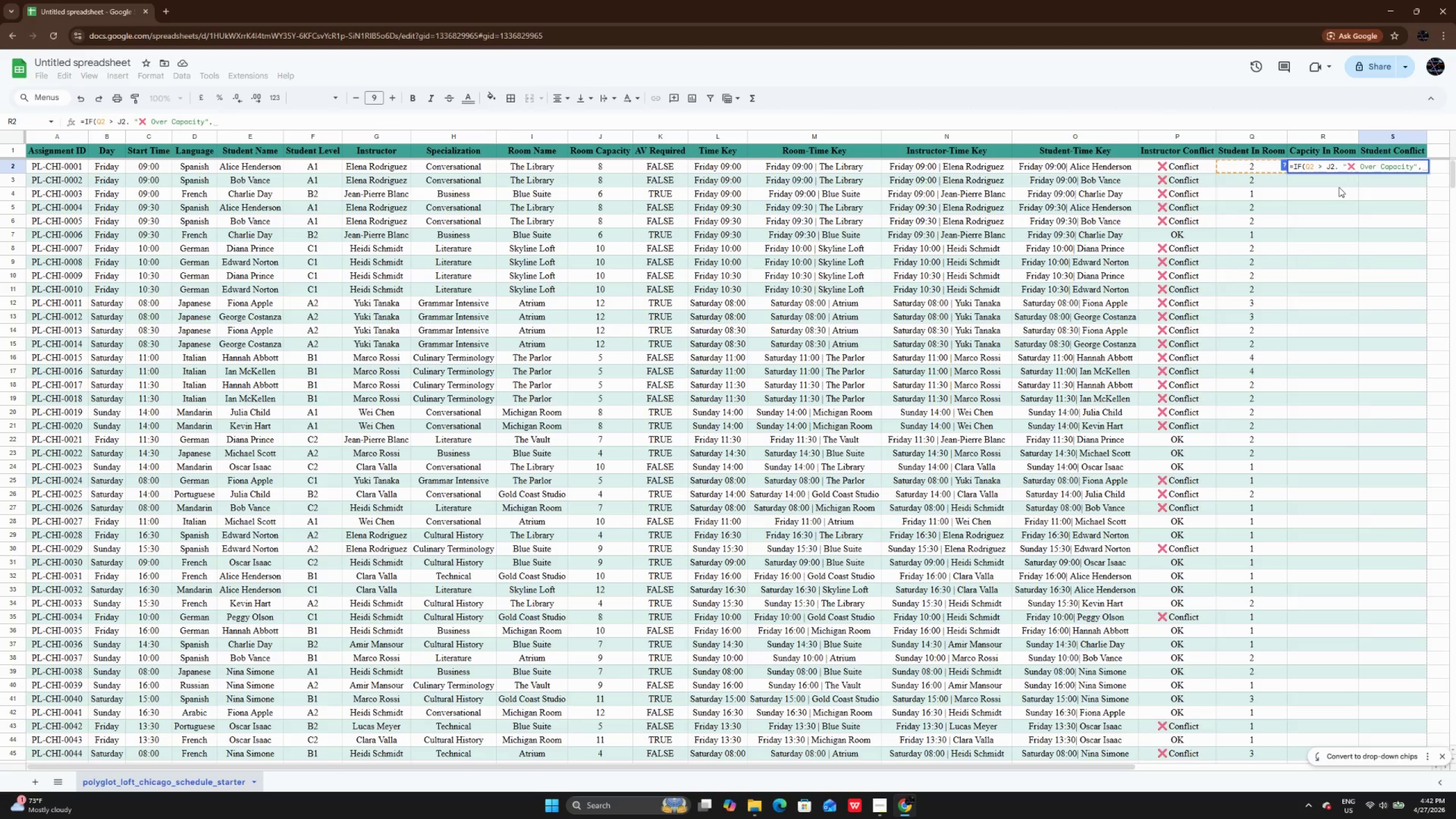 
key(Shift+Quote)
 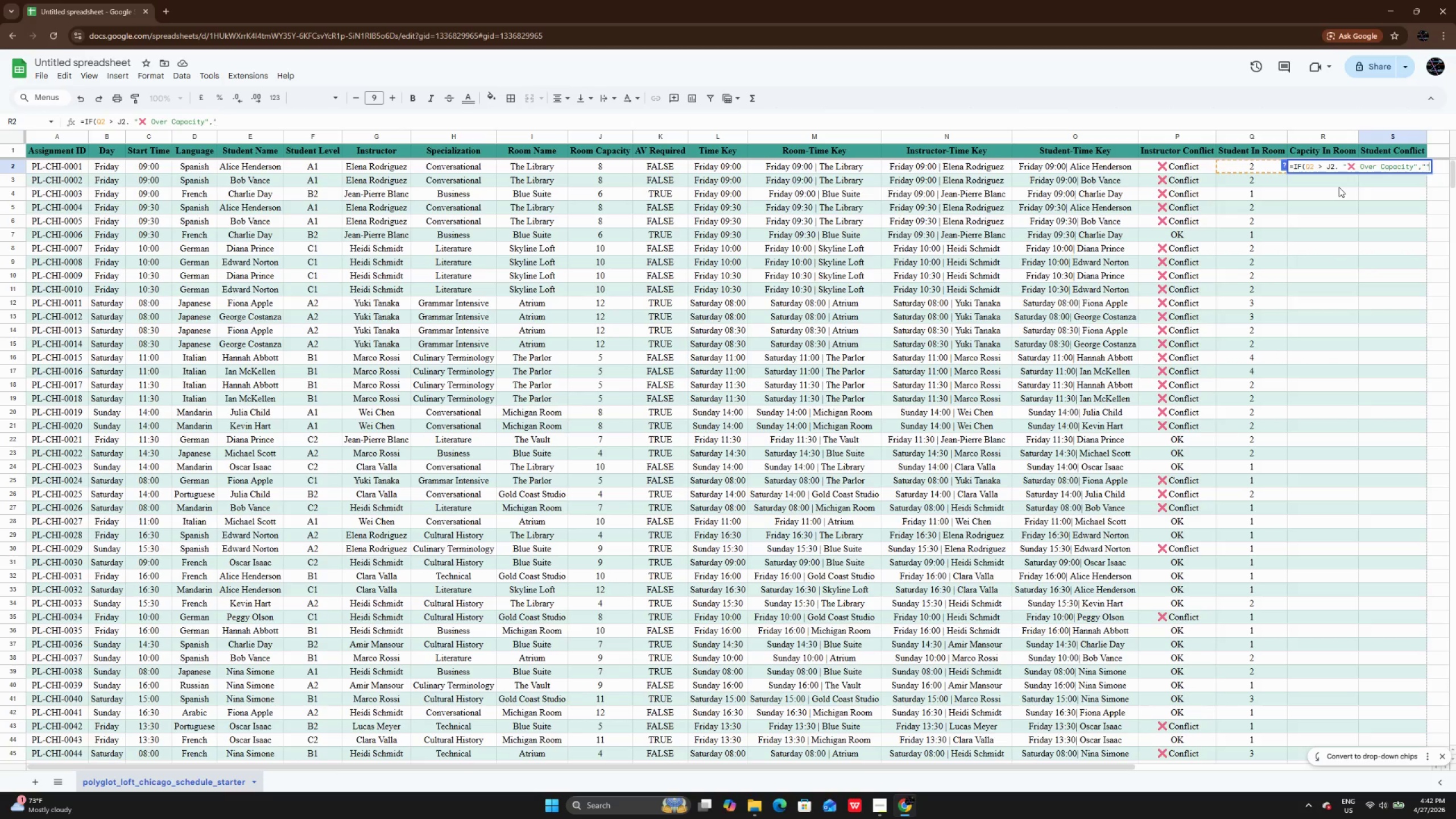 
key(Shift+Quote)
 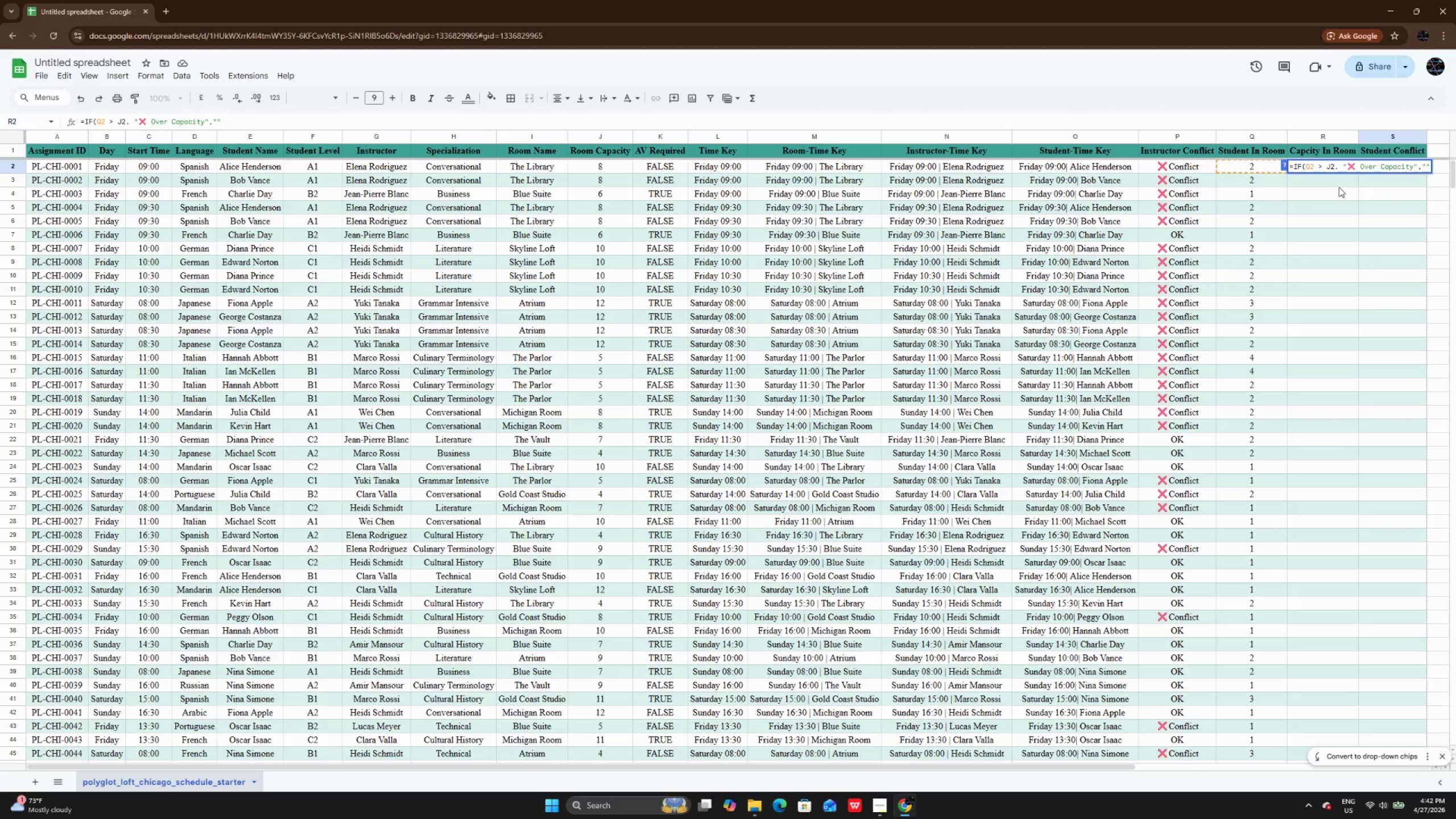 
key(ArrowLeft)
 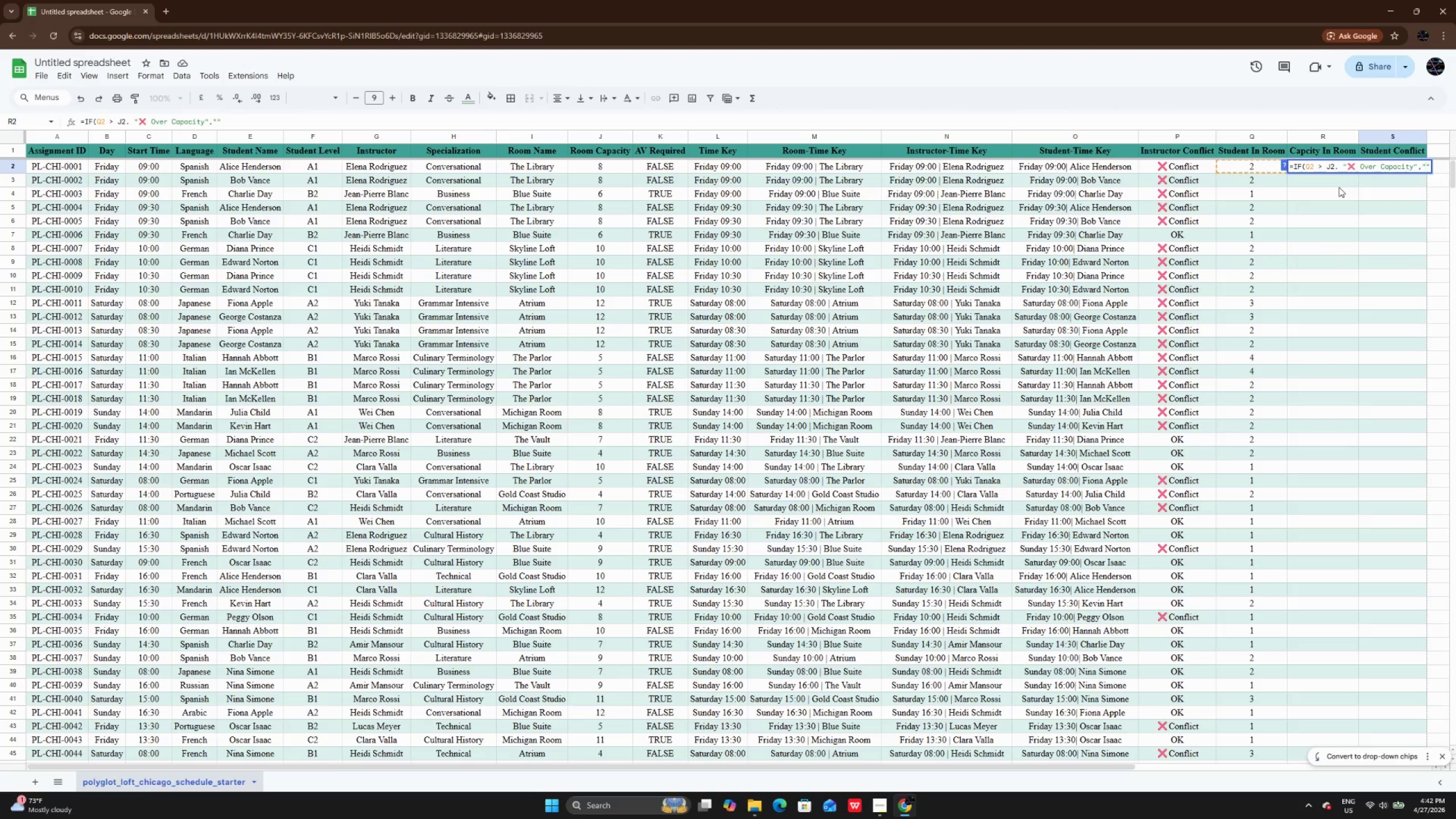 
key(CapsLock)
 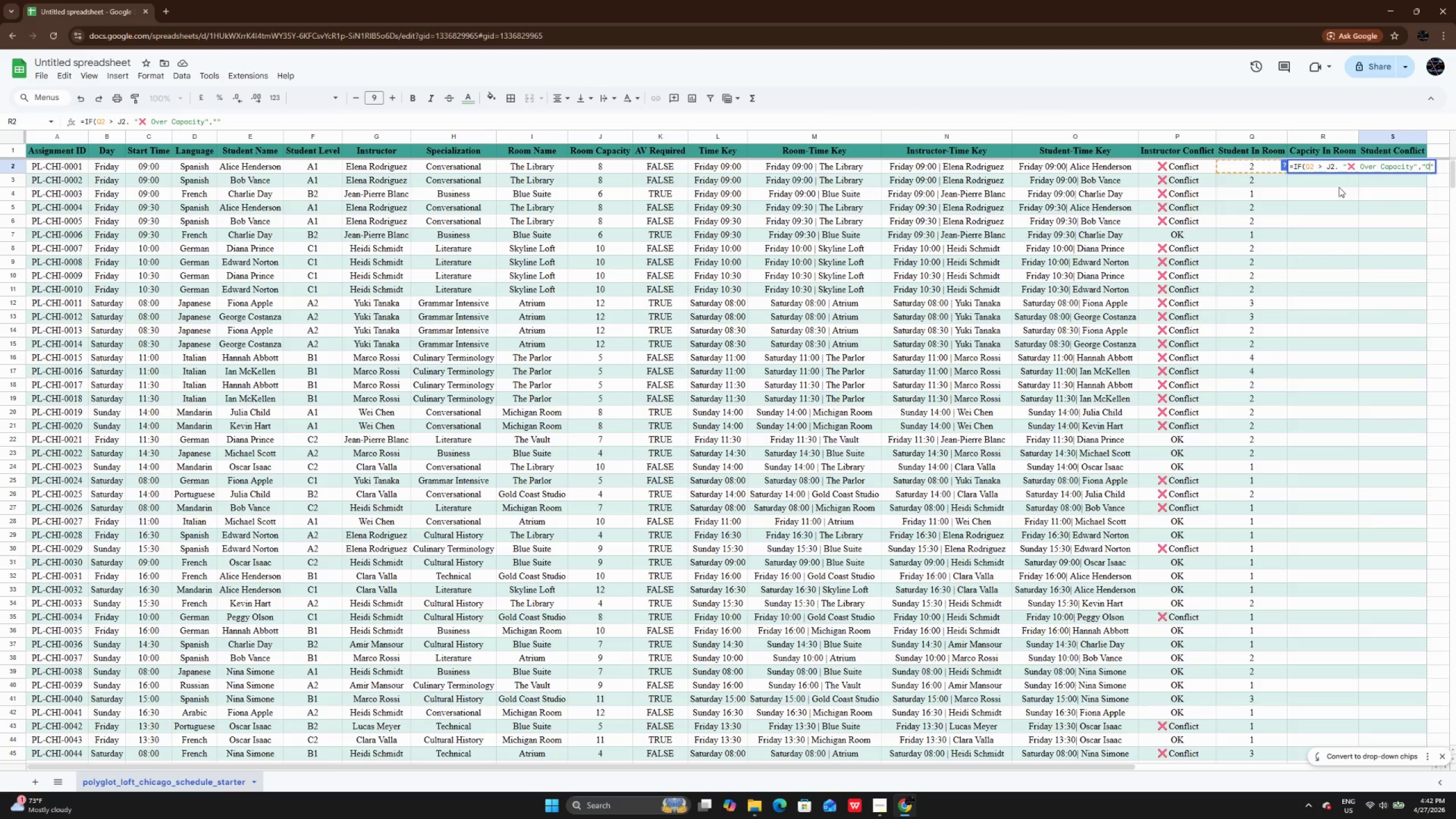 
key(O)
 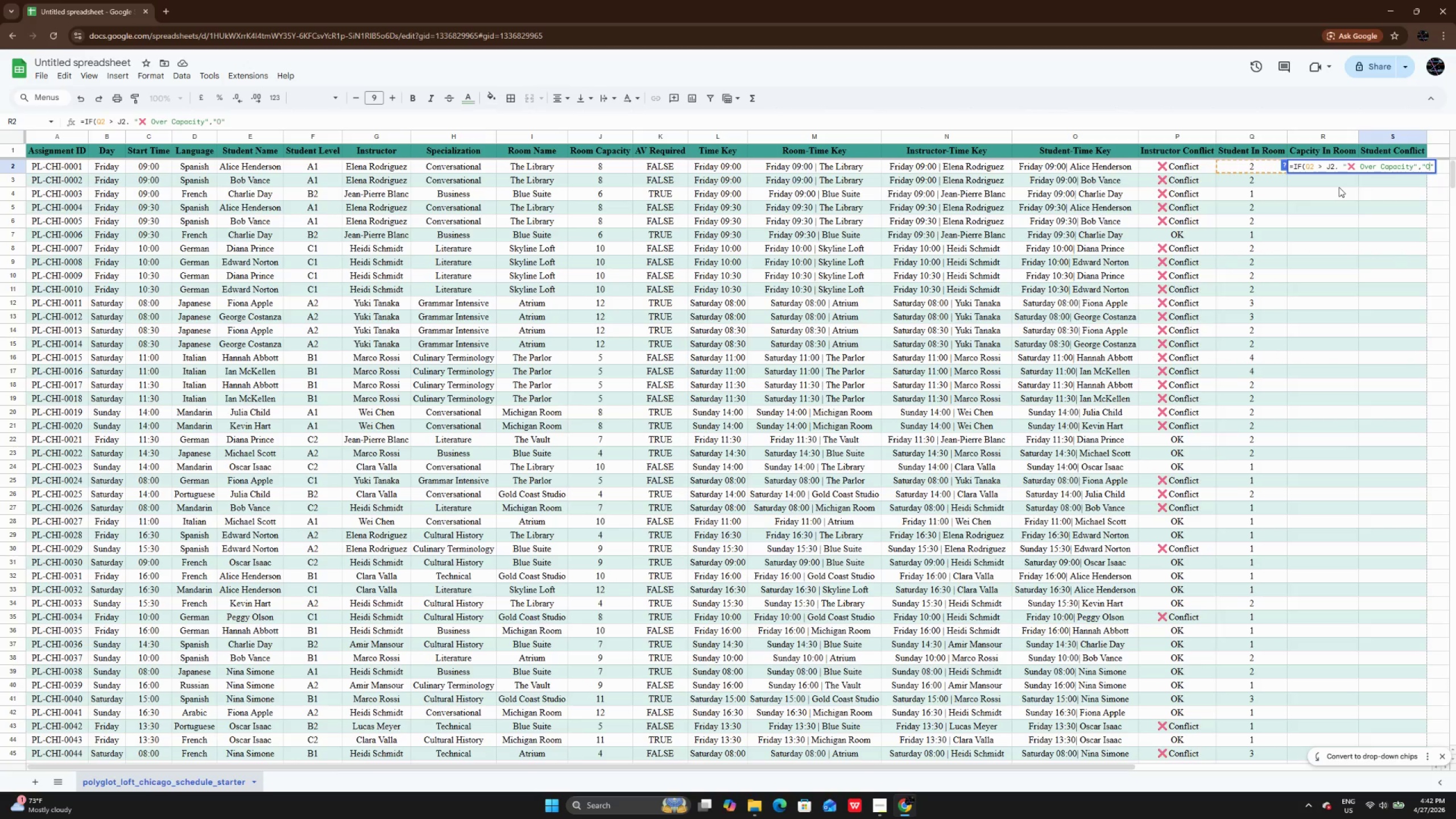 
key(CapsLock)
 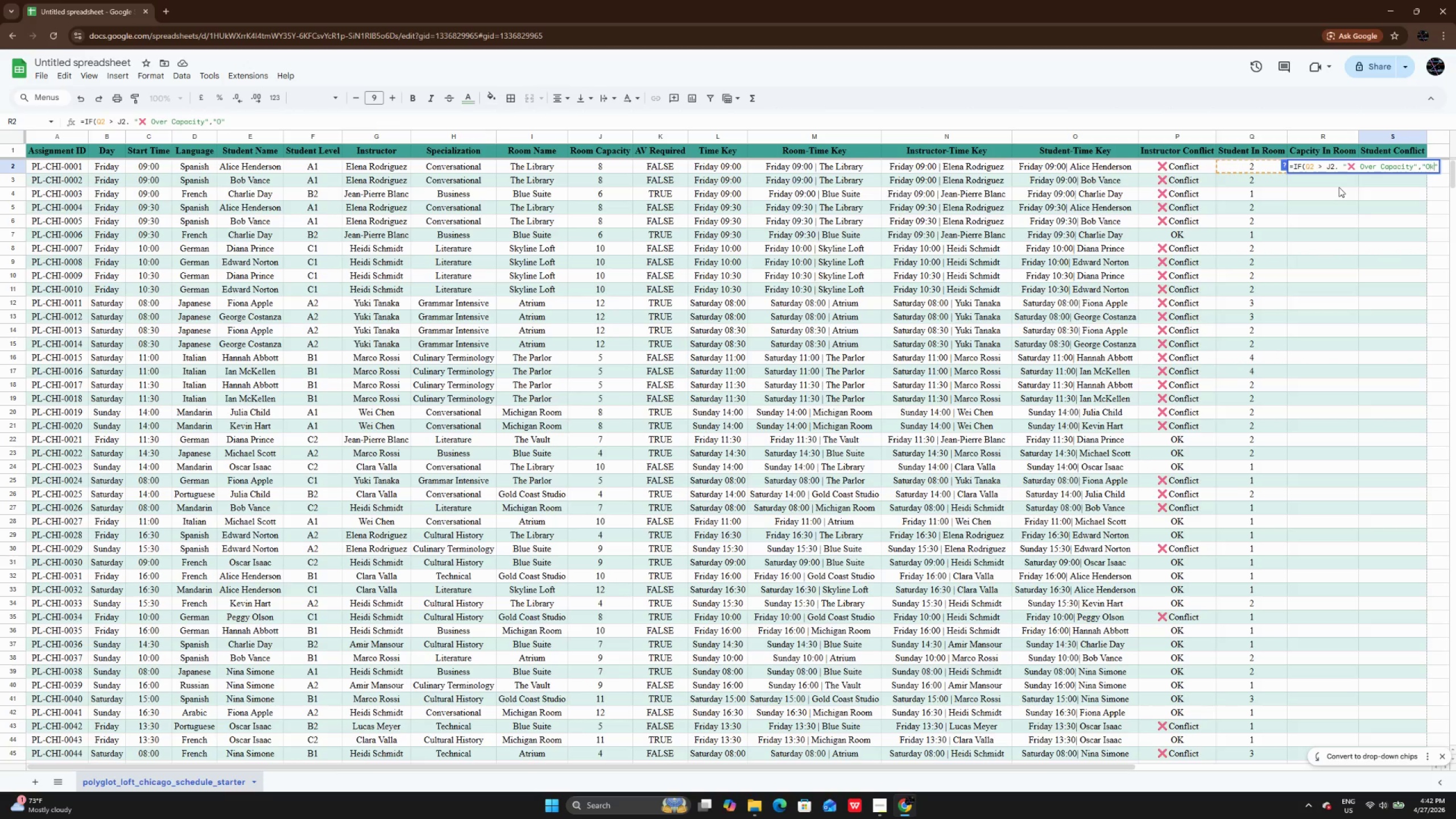 
key(K)
 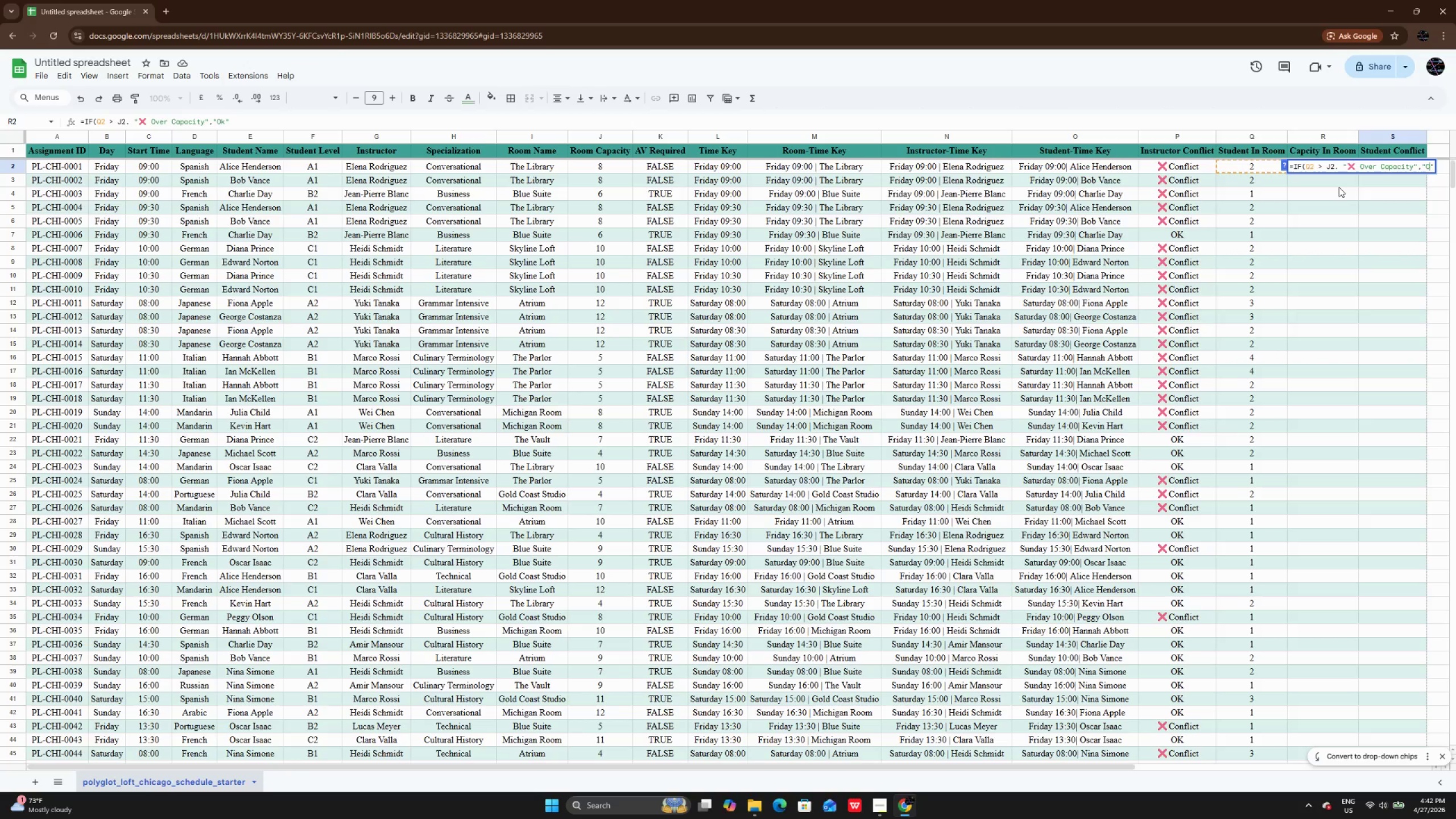 
key(Backspace)
 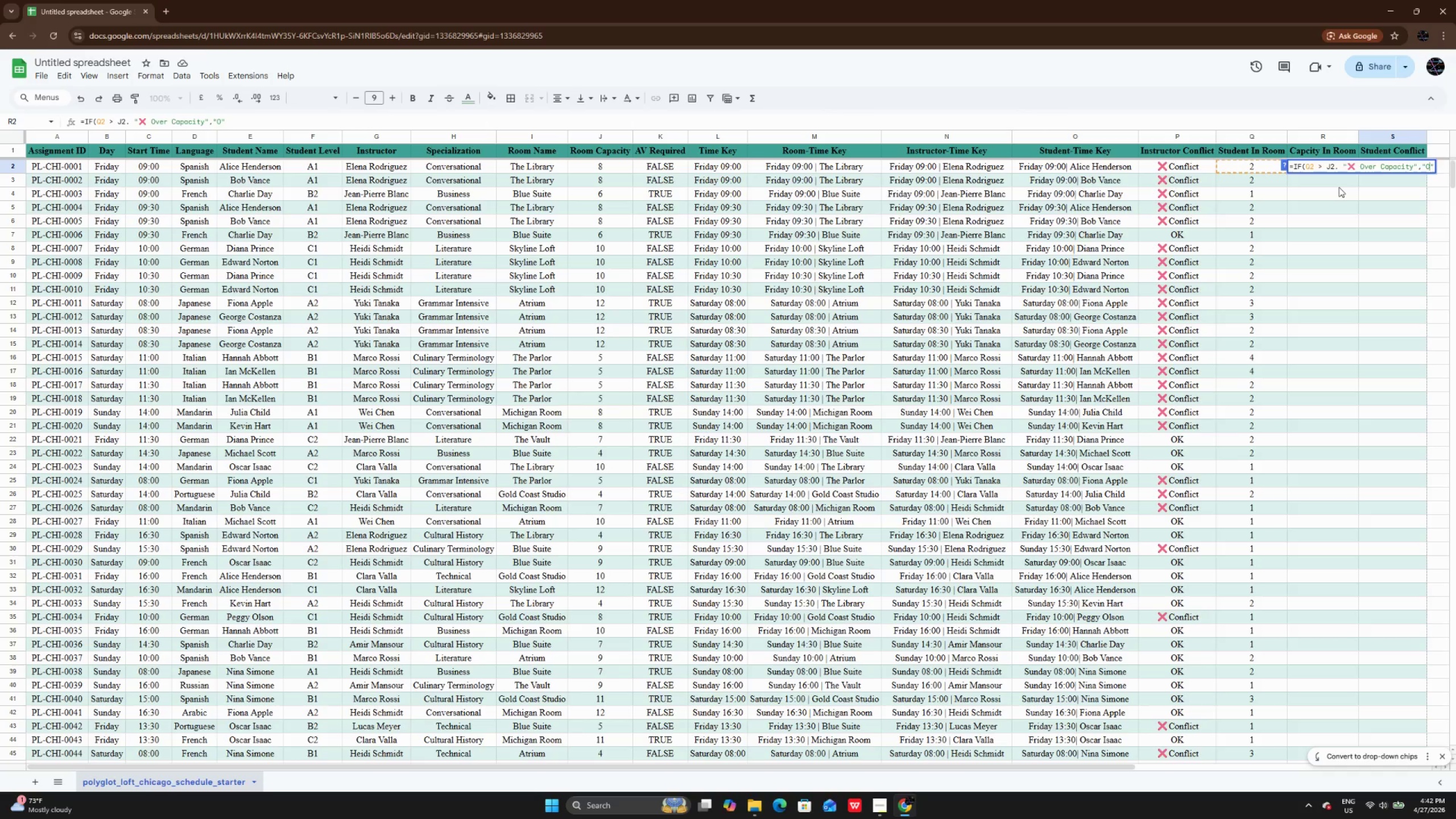 
key(Tab)
 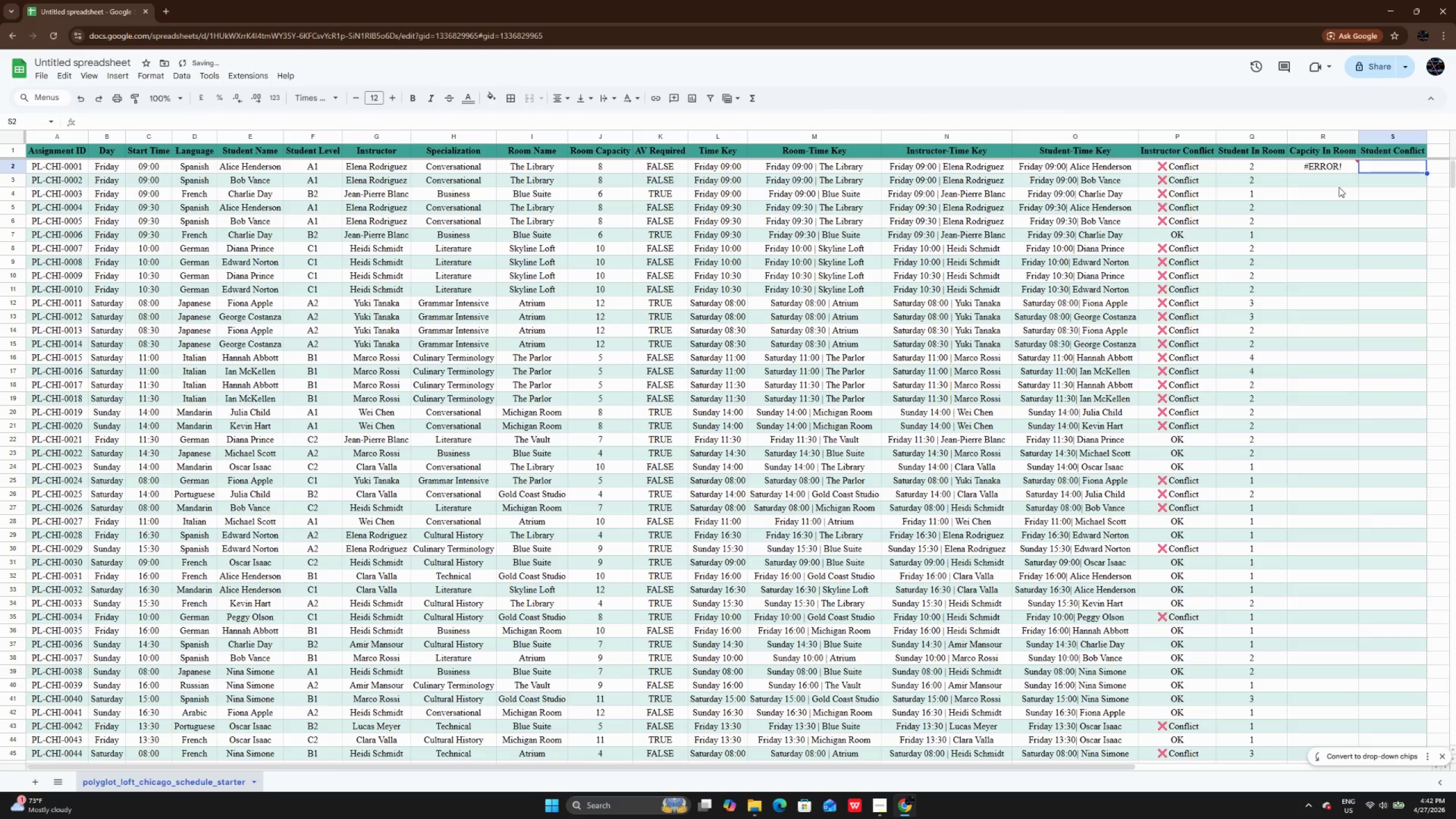 
key(CapsLock)
 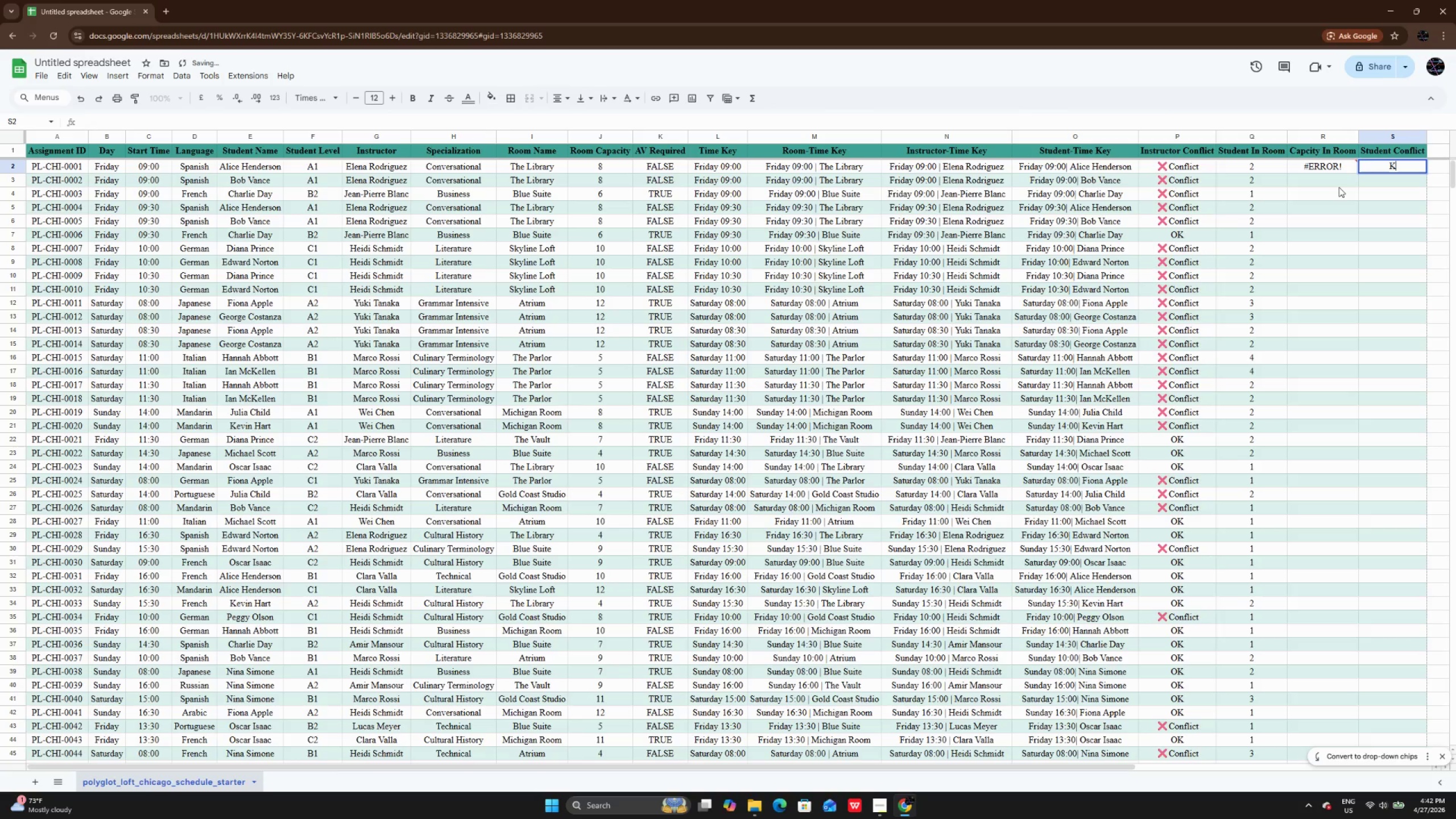 
key(K)
 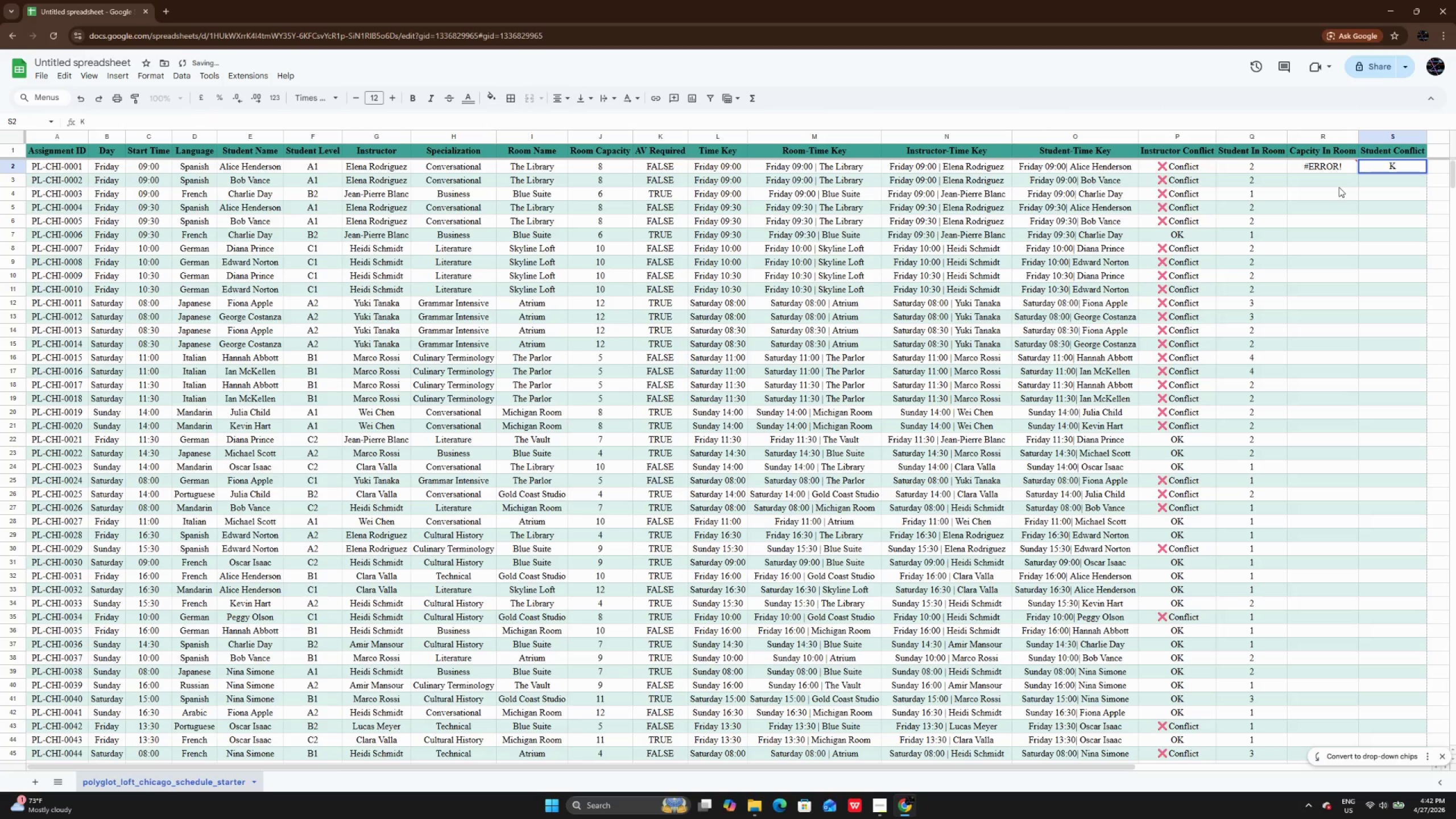 
key(Backspace)
 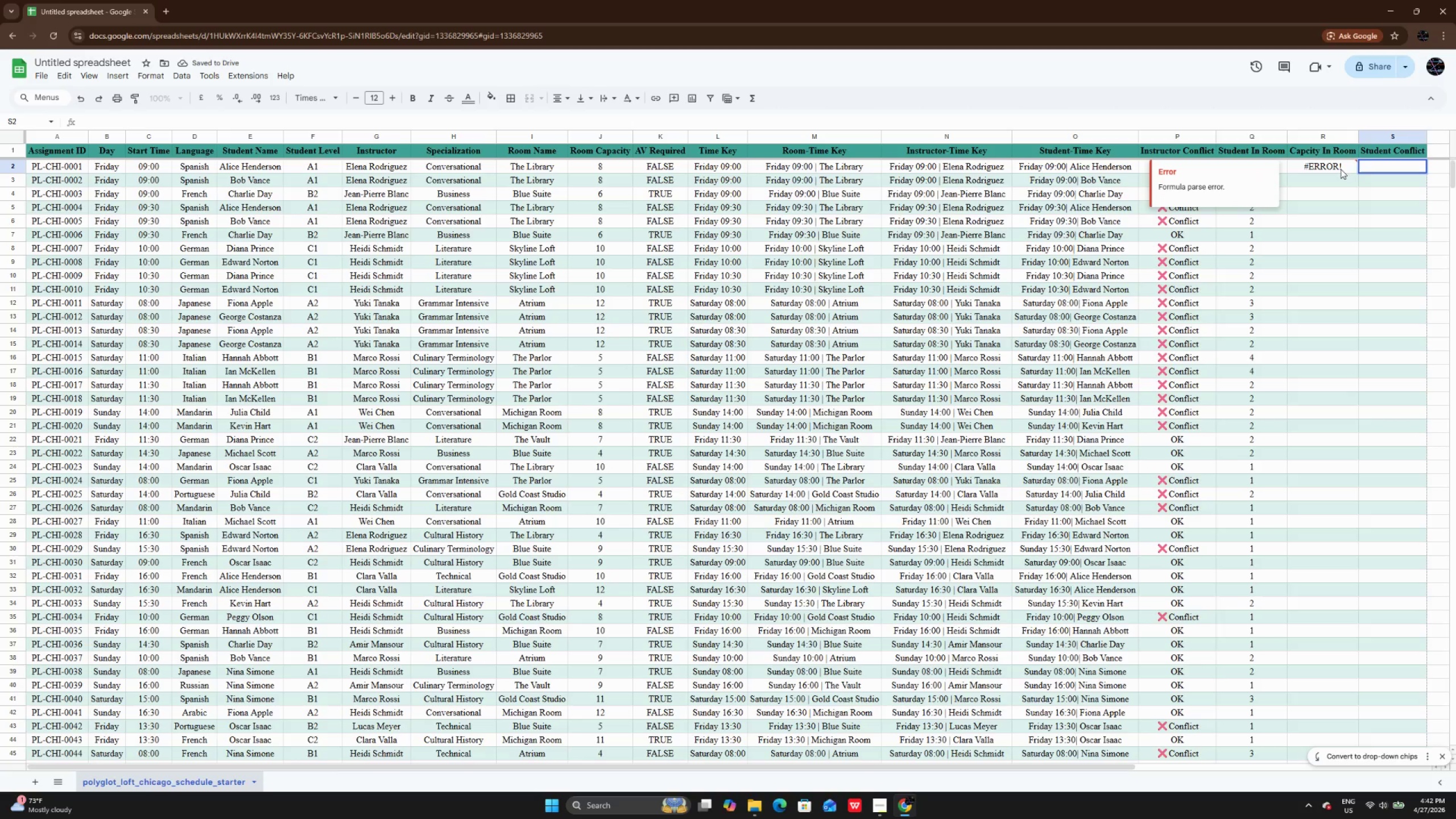 
double_click([1341, 169])
 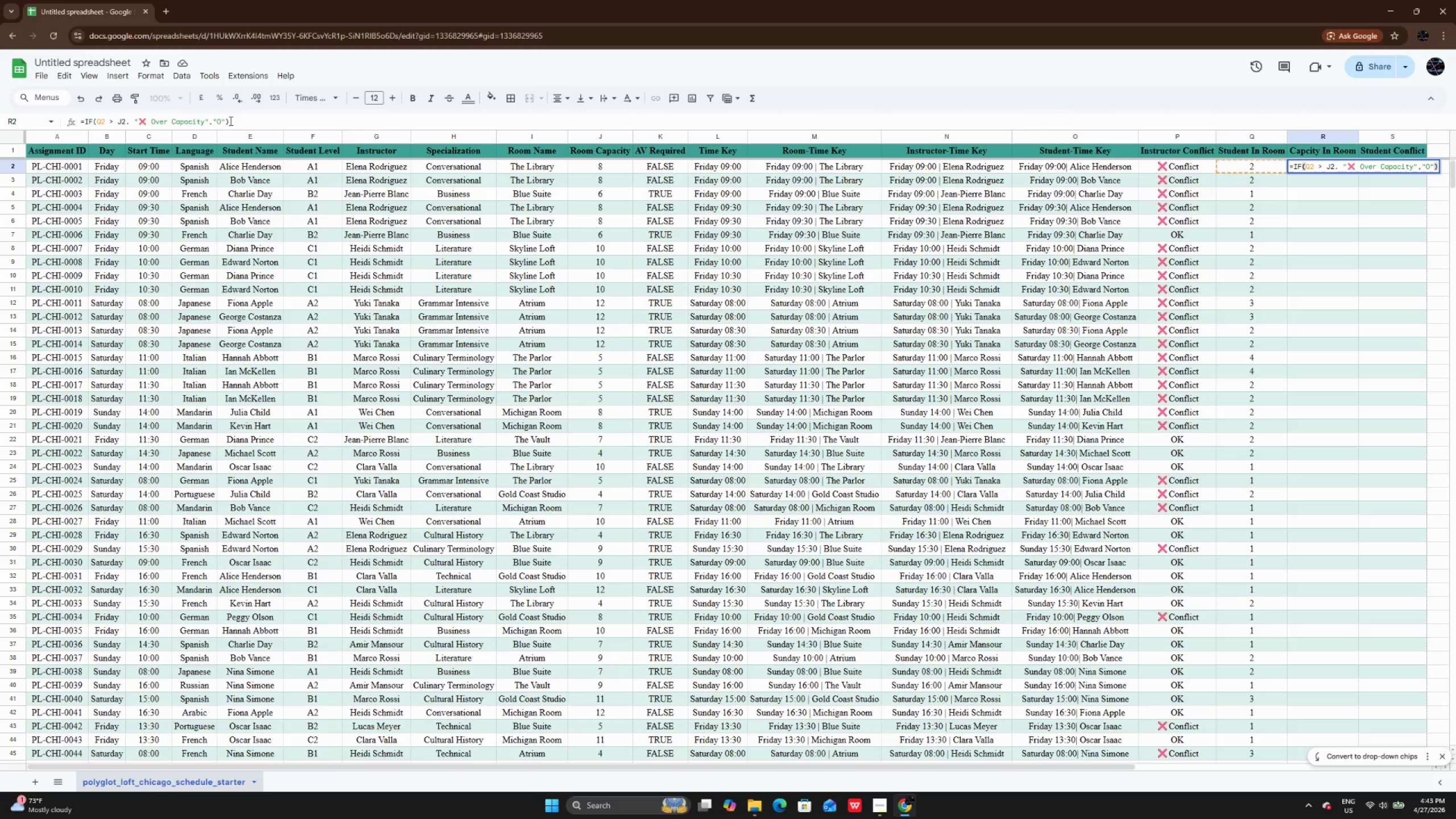 
left_click([221, 122])
 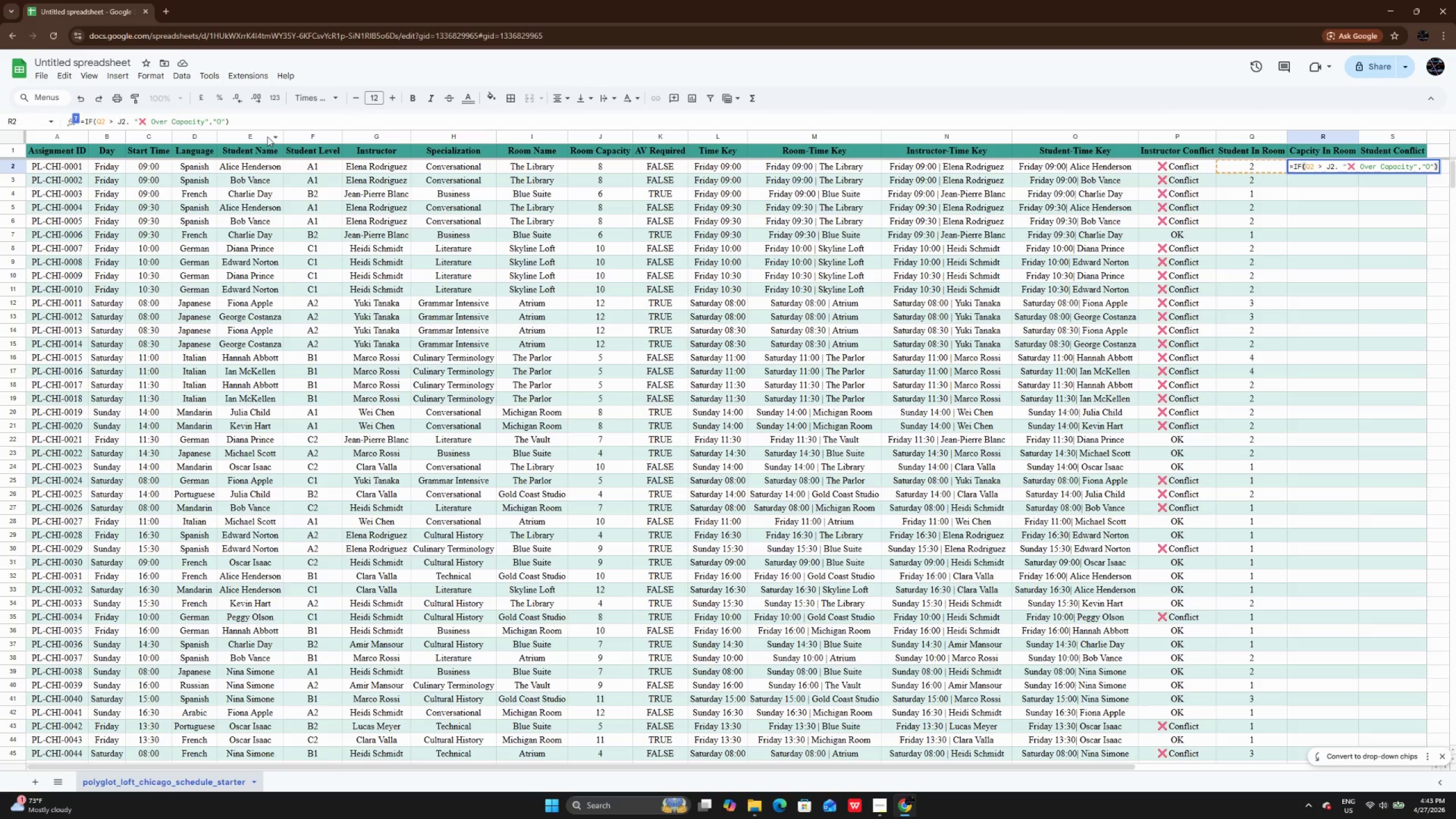 
key(K)
 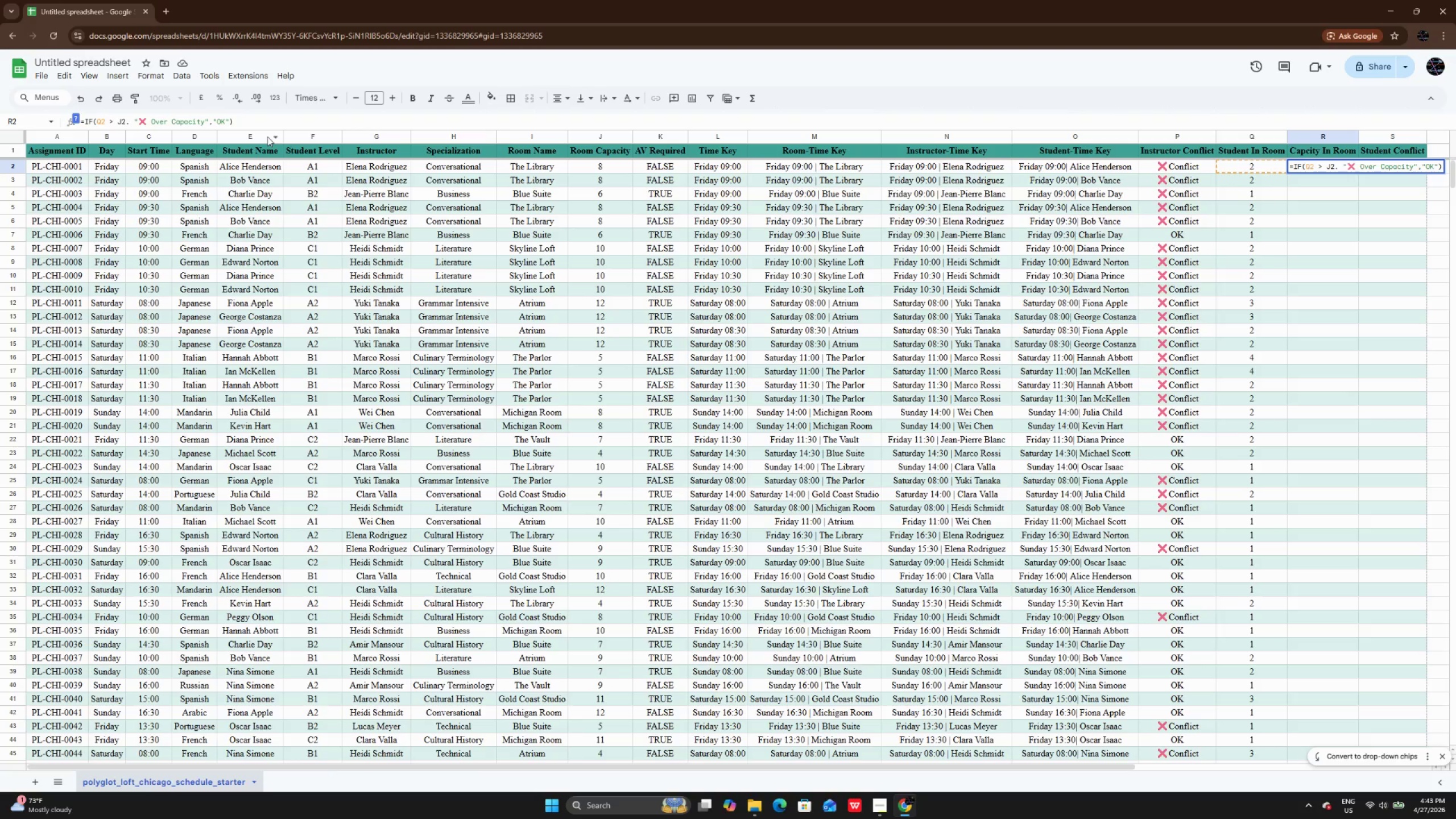 
key(Enter)
 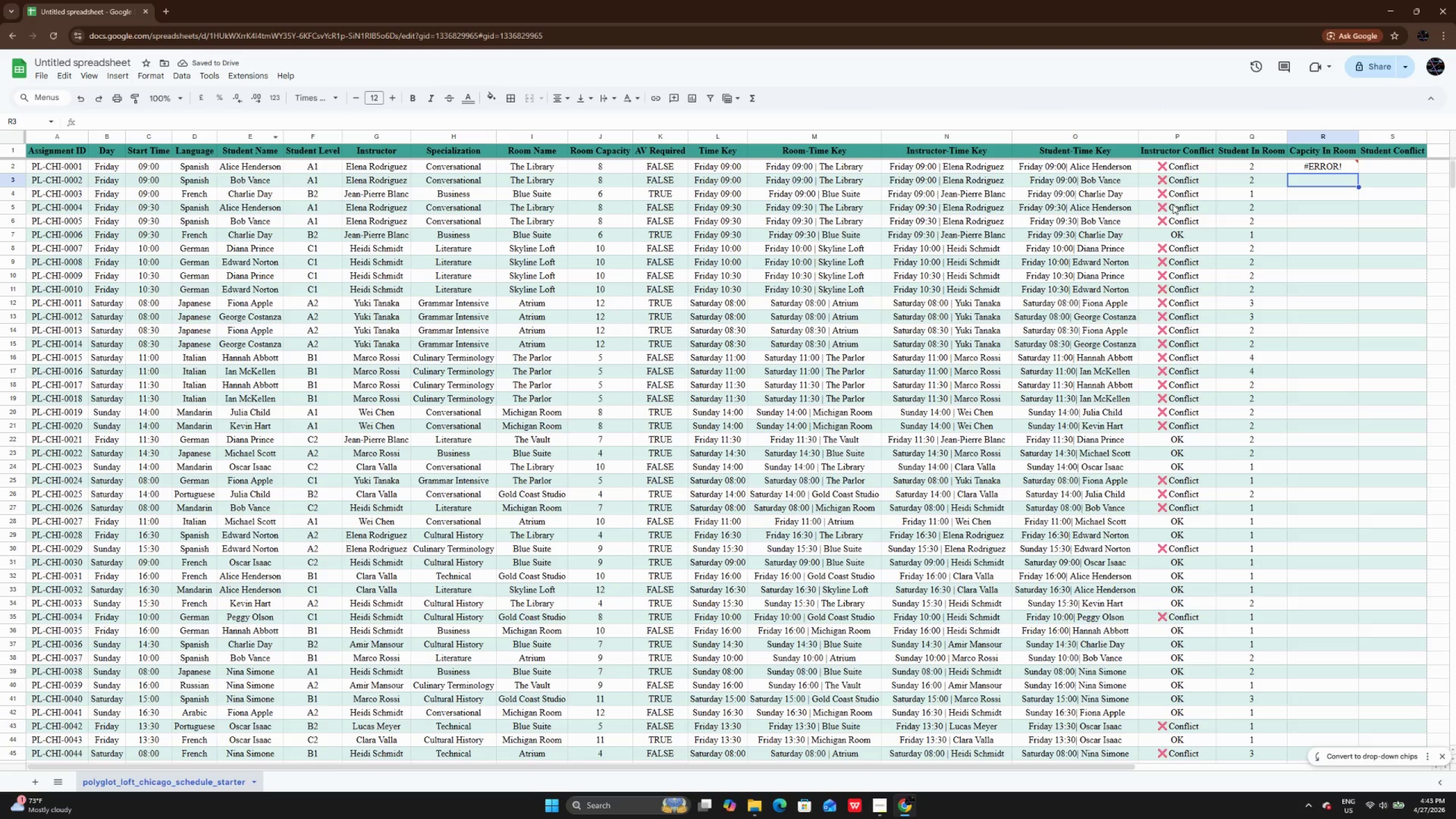 
left_click([1338, 170])
 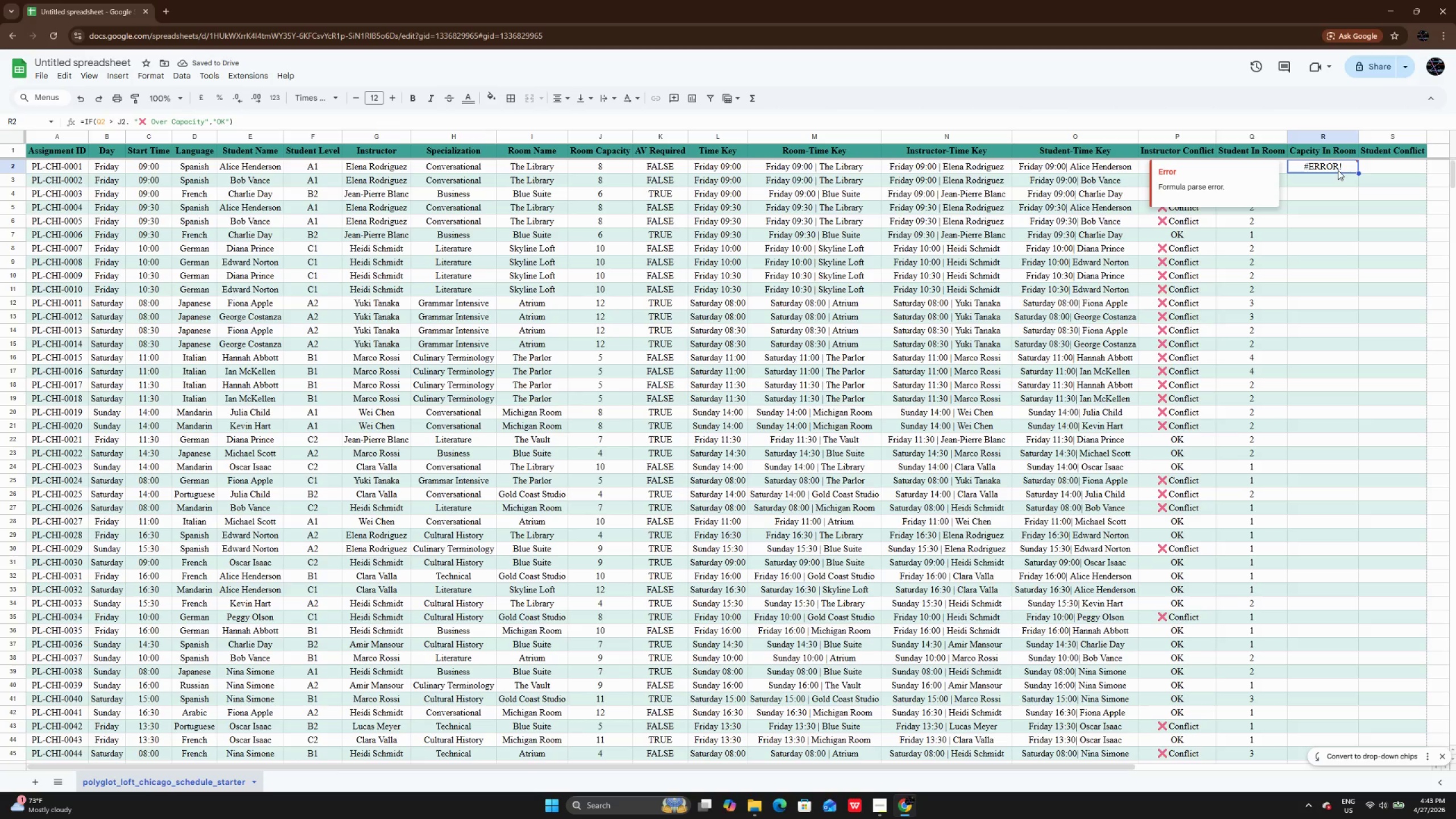 
double_click([1338, 170])
 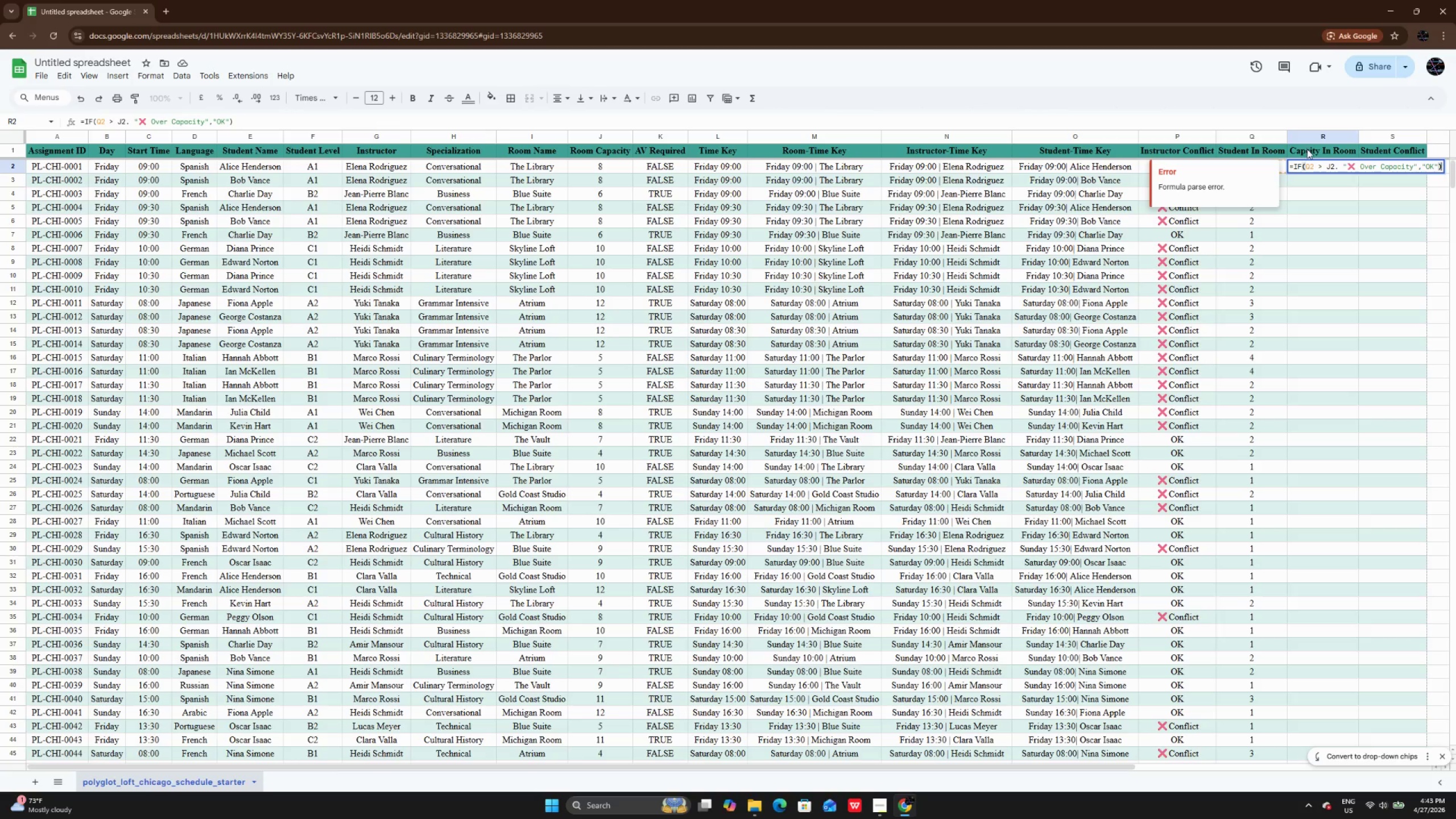 
left_click([1308, 152])
 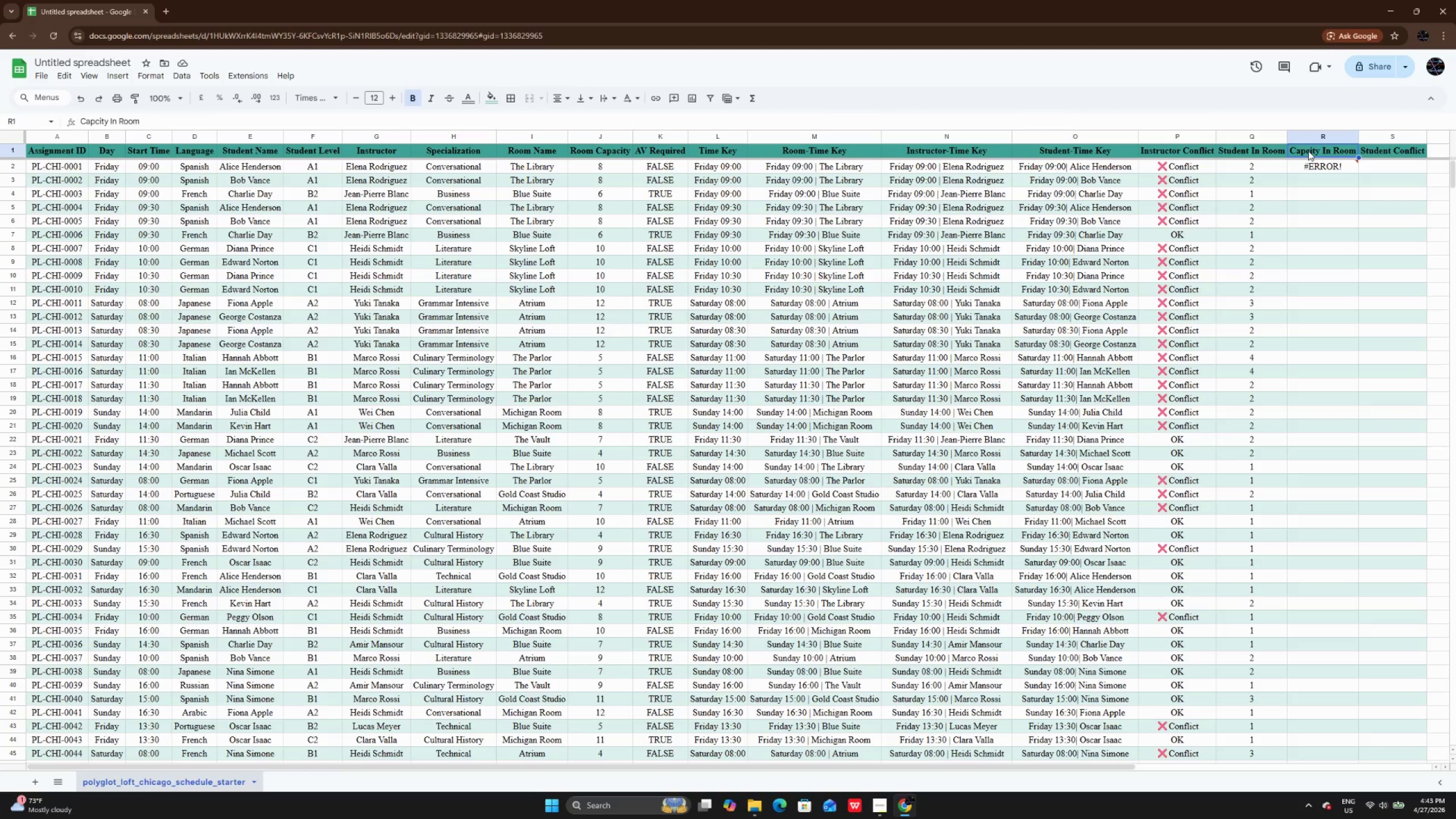 
double_click([1308, 151])
 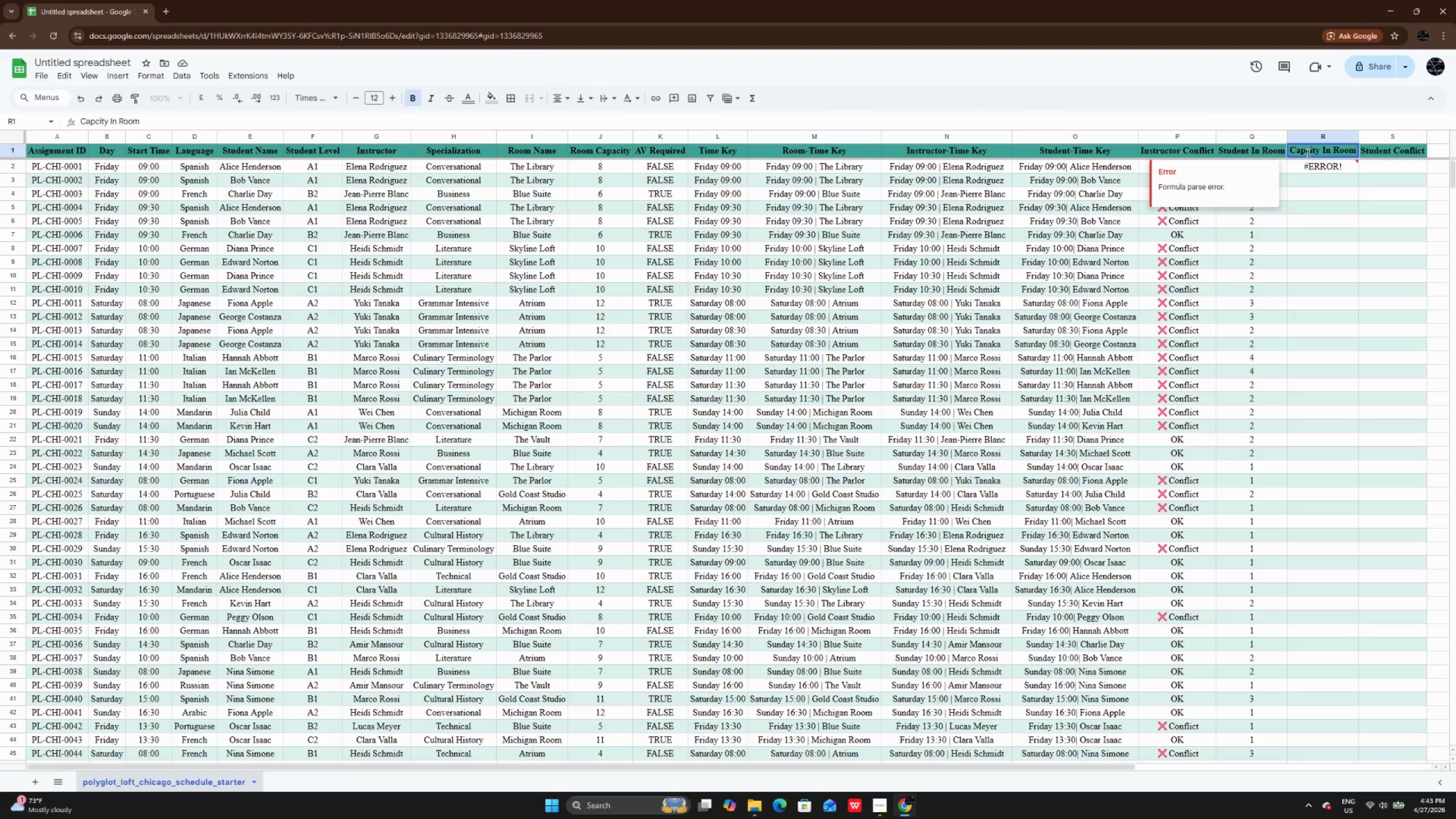 
left_click([1307, 153])
 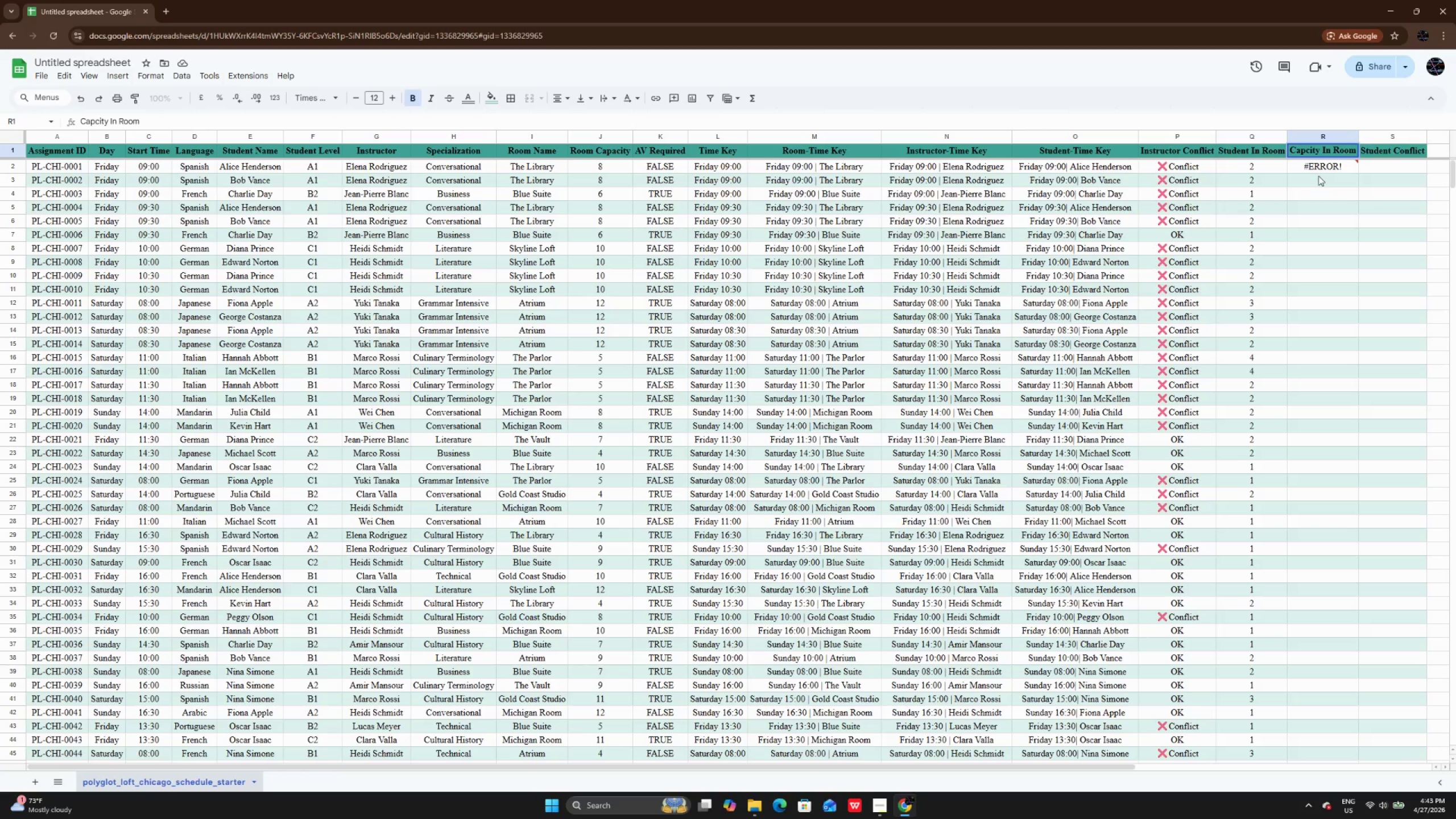 
key(A)
 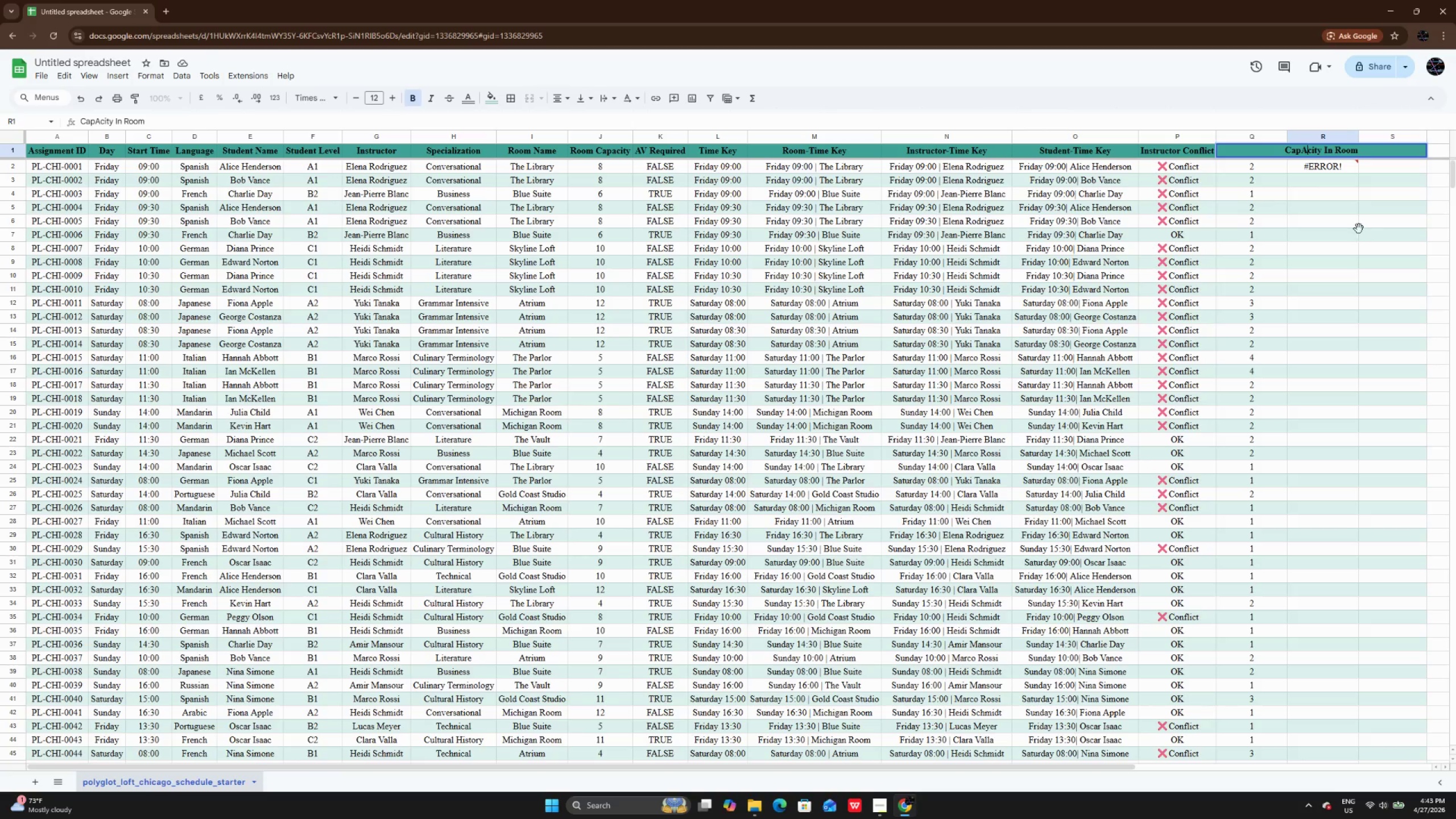 
left_click([1359, 229])
 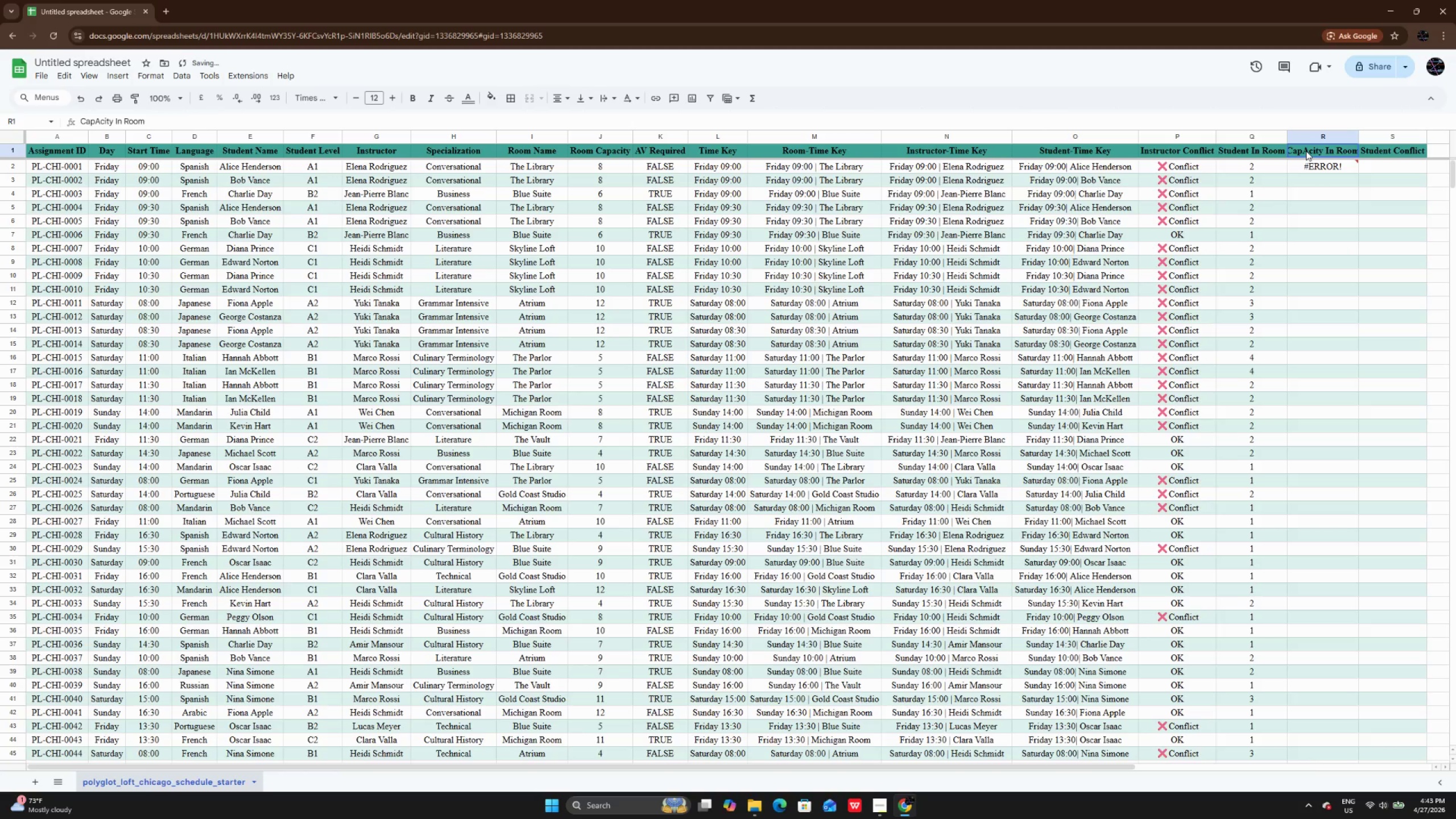 
double_click([1306, 151])
 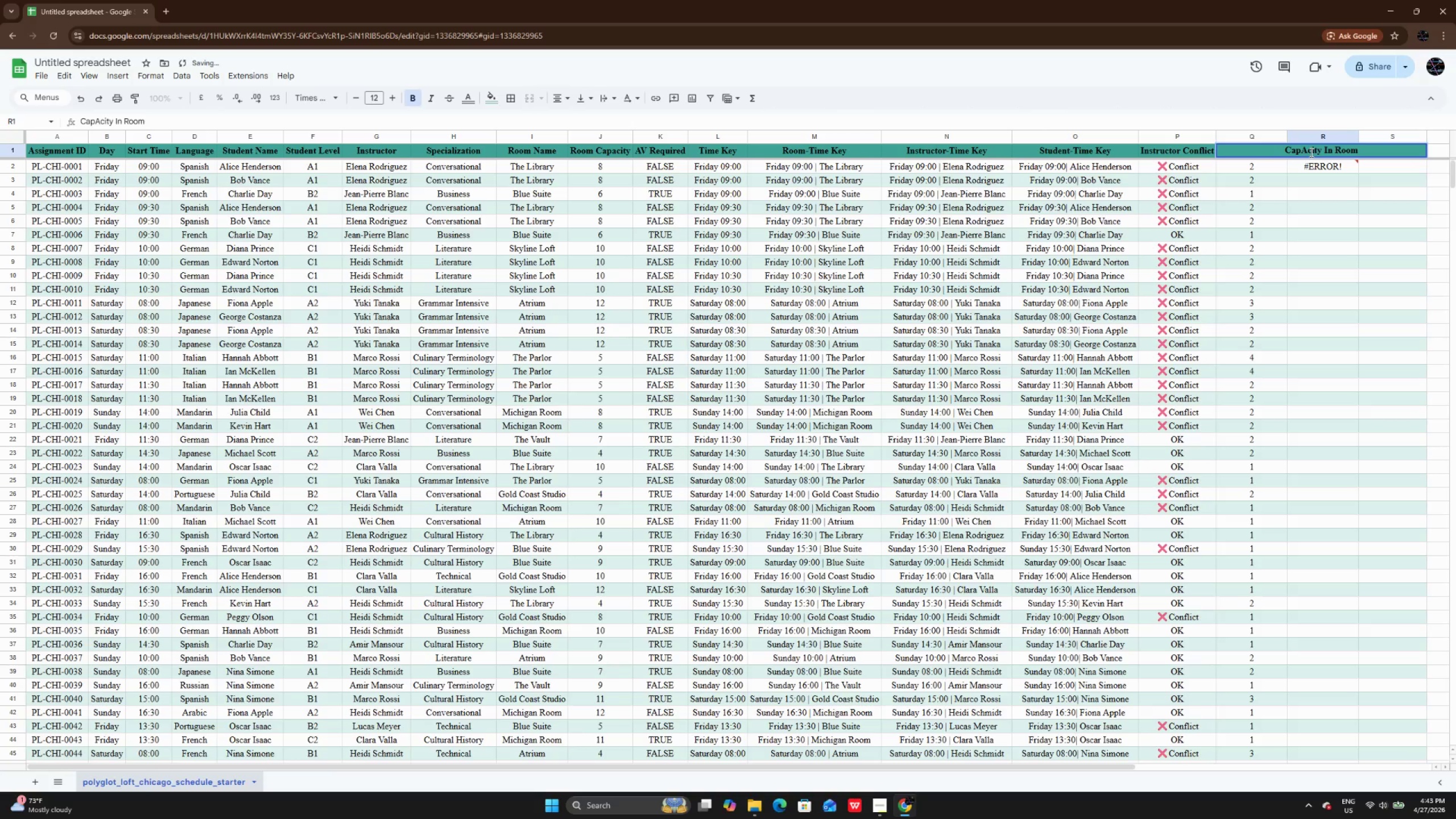 
key(ArrowLeft)
 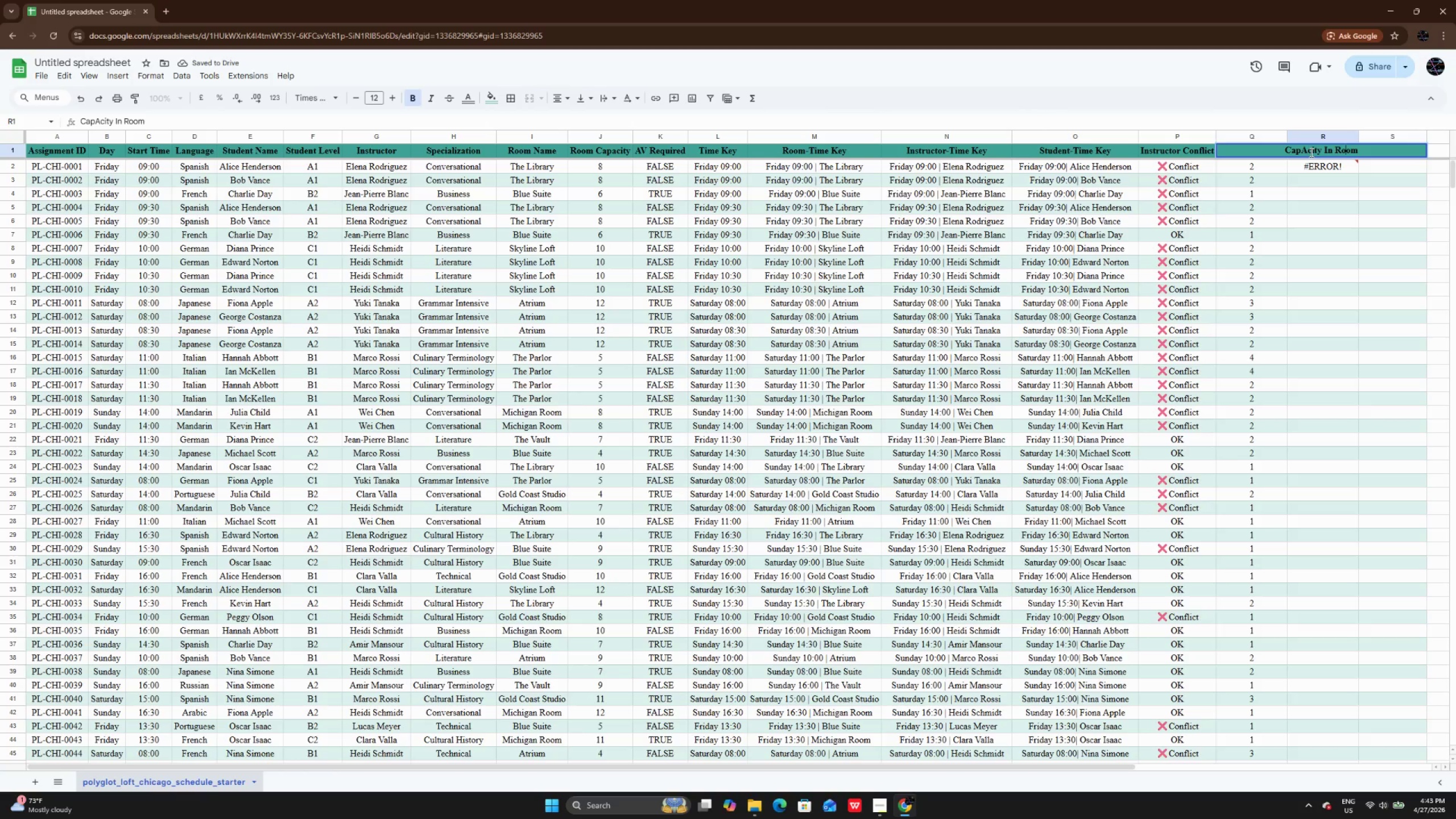 
key(ArrowLeft)
 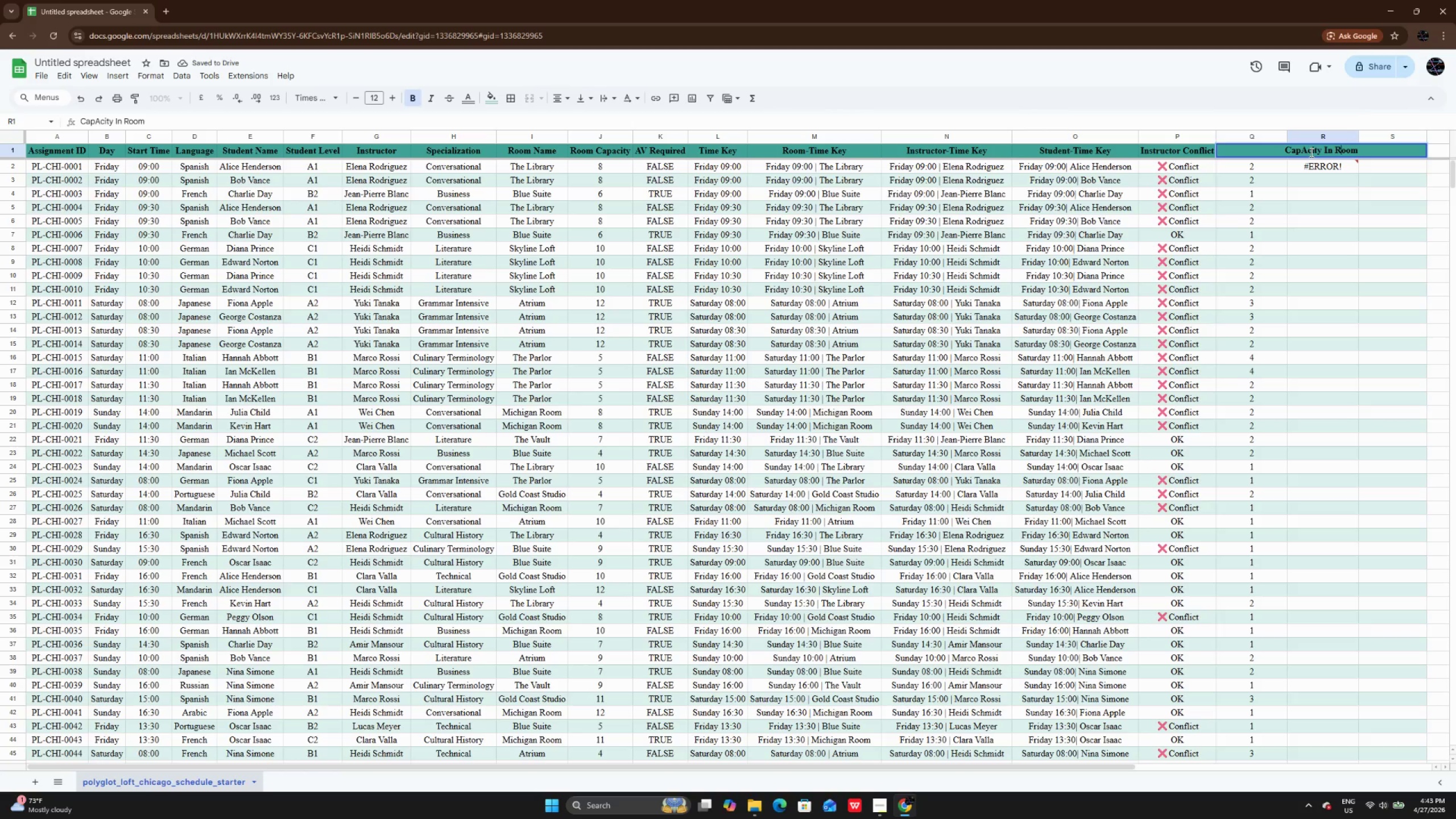 
hold_key(key=ArrowLeft, duration=0.66)
 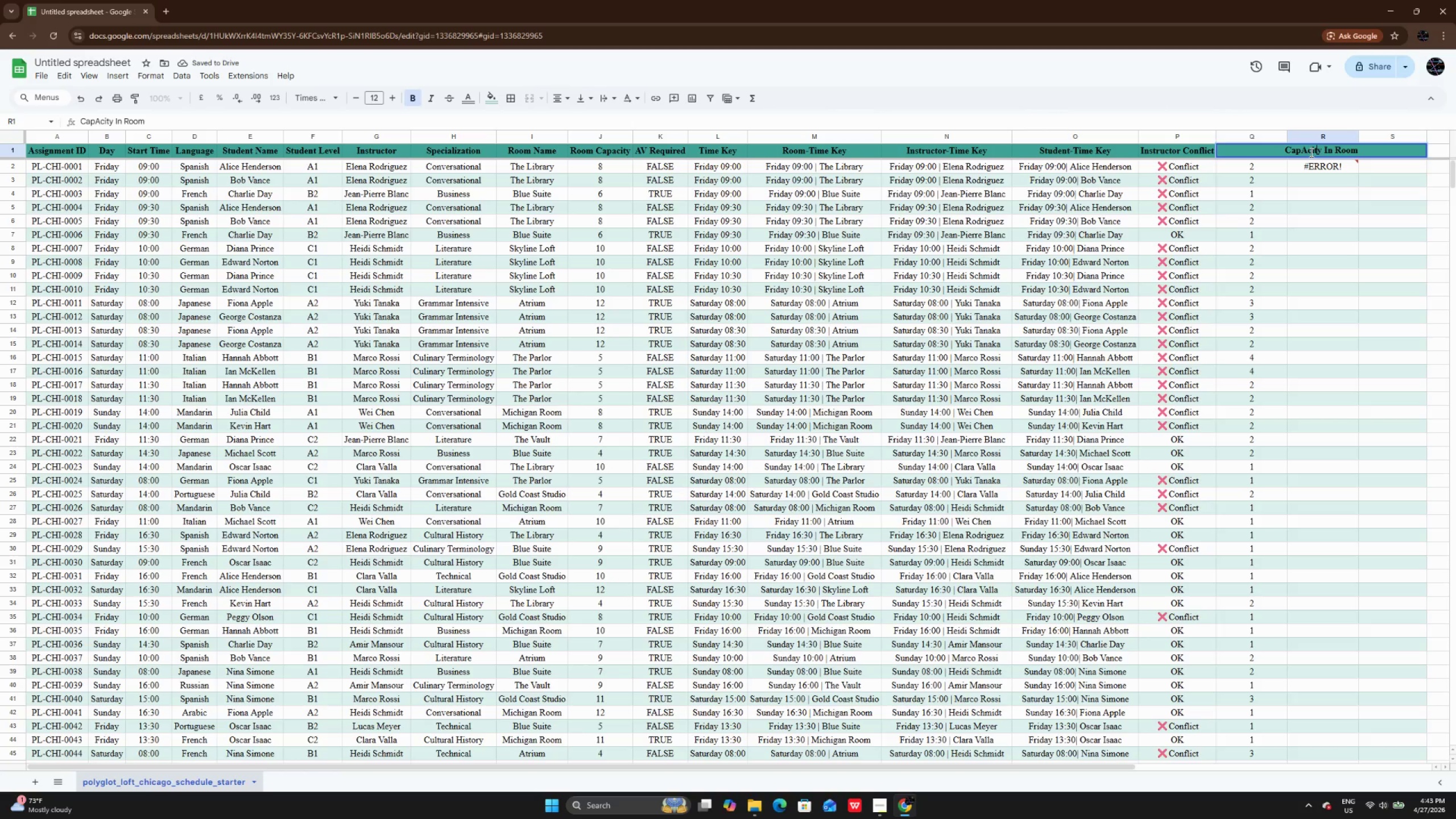 
key(ArrowLeft)
 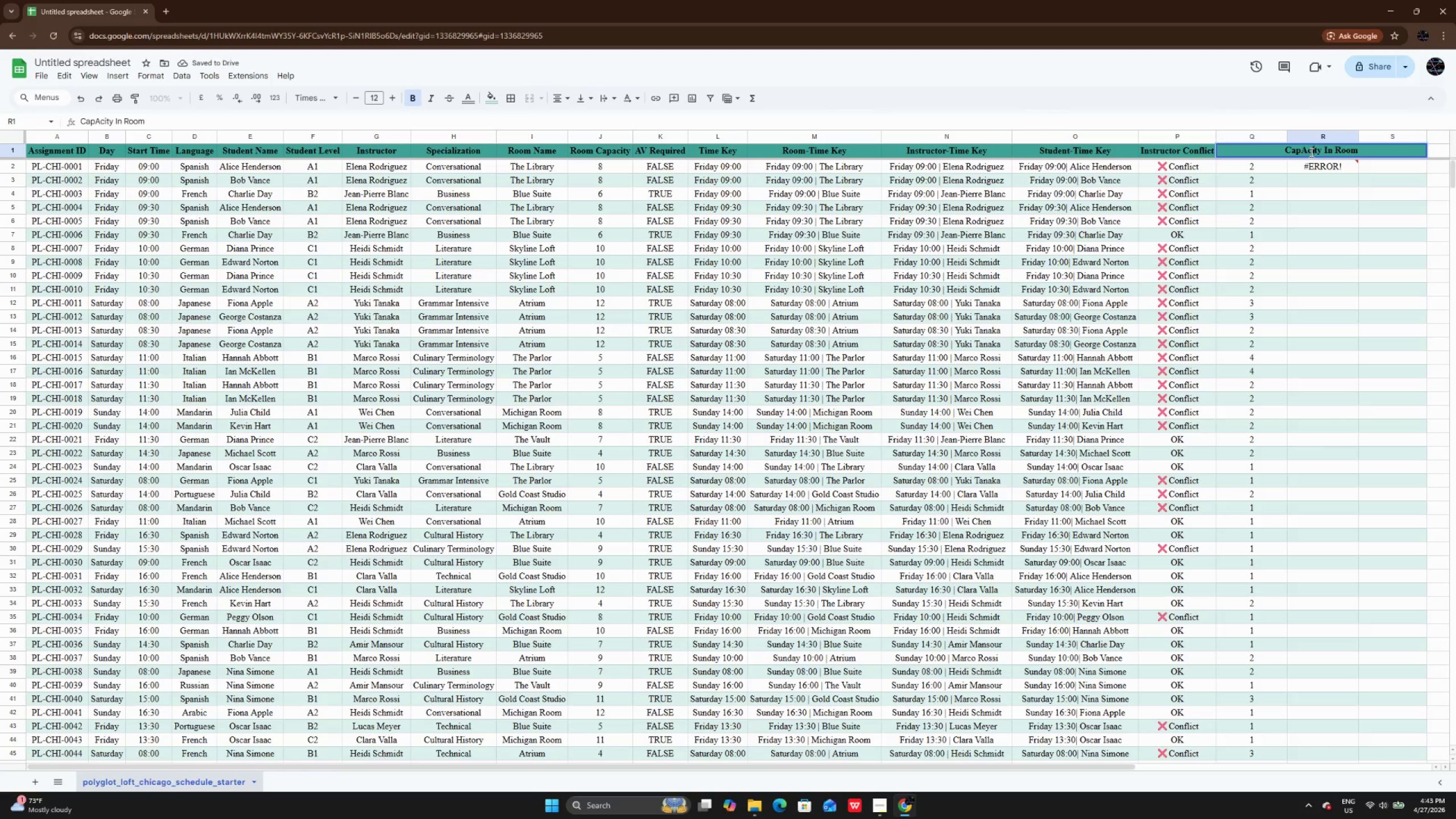 
key(ArrowLeft)
 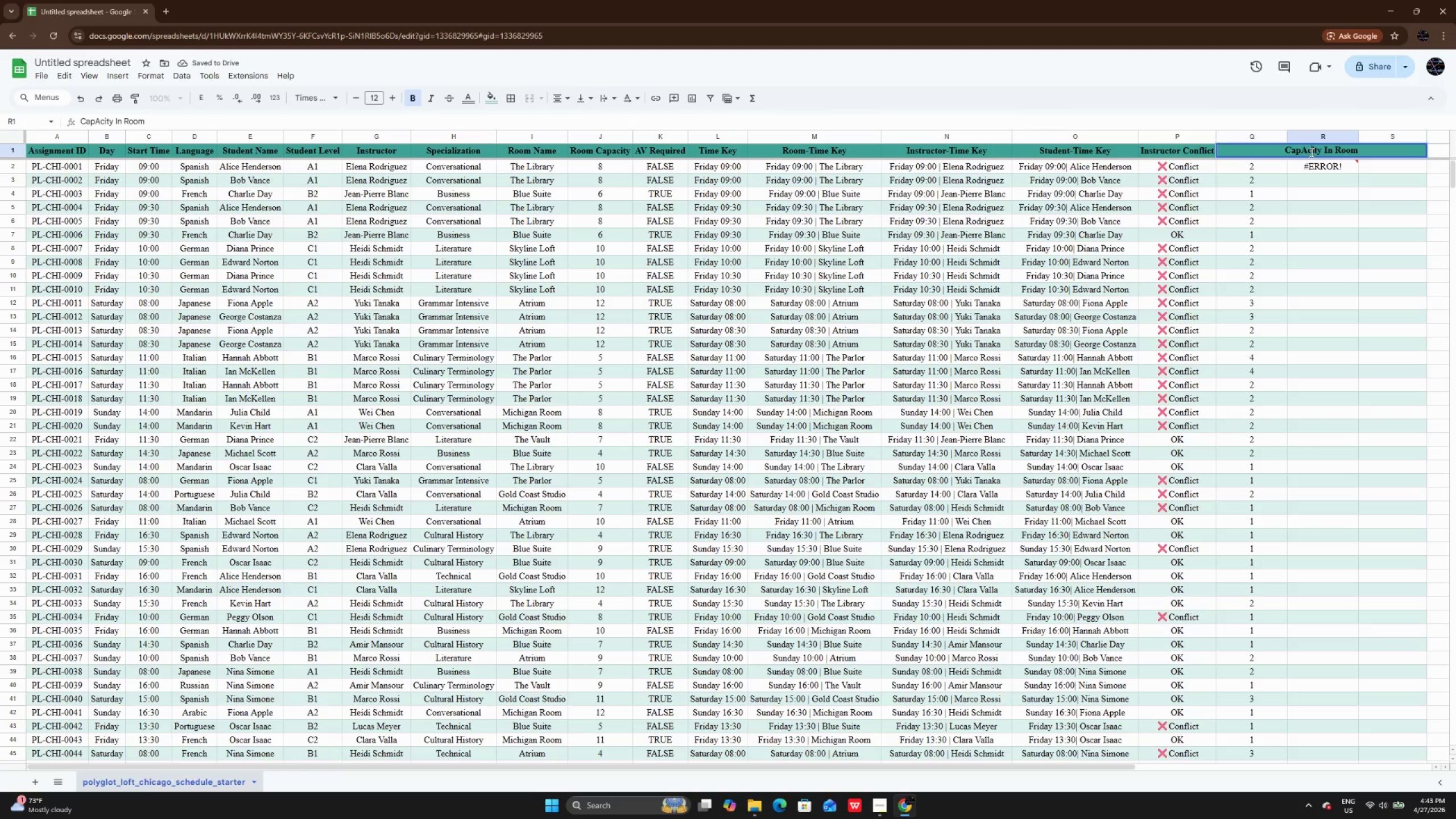 
key(ArrowLeft)
 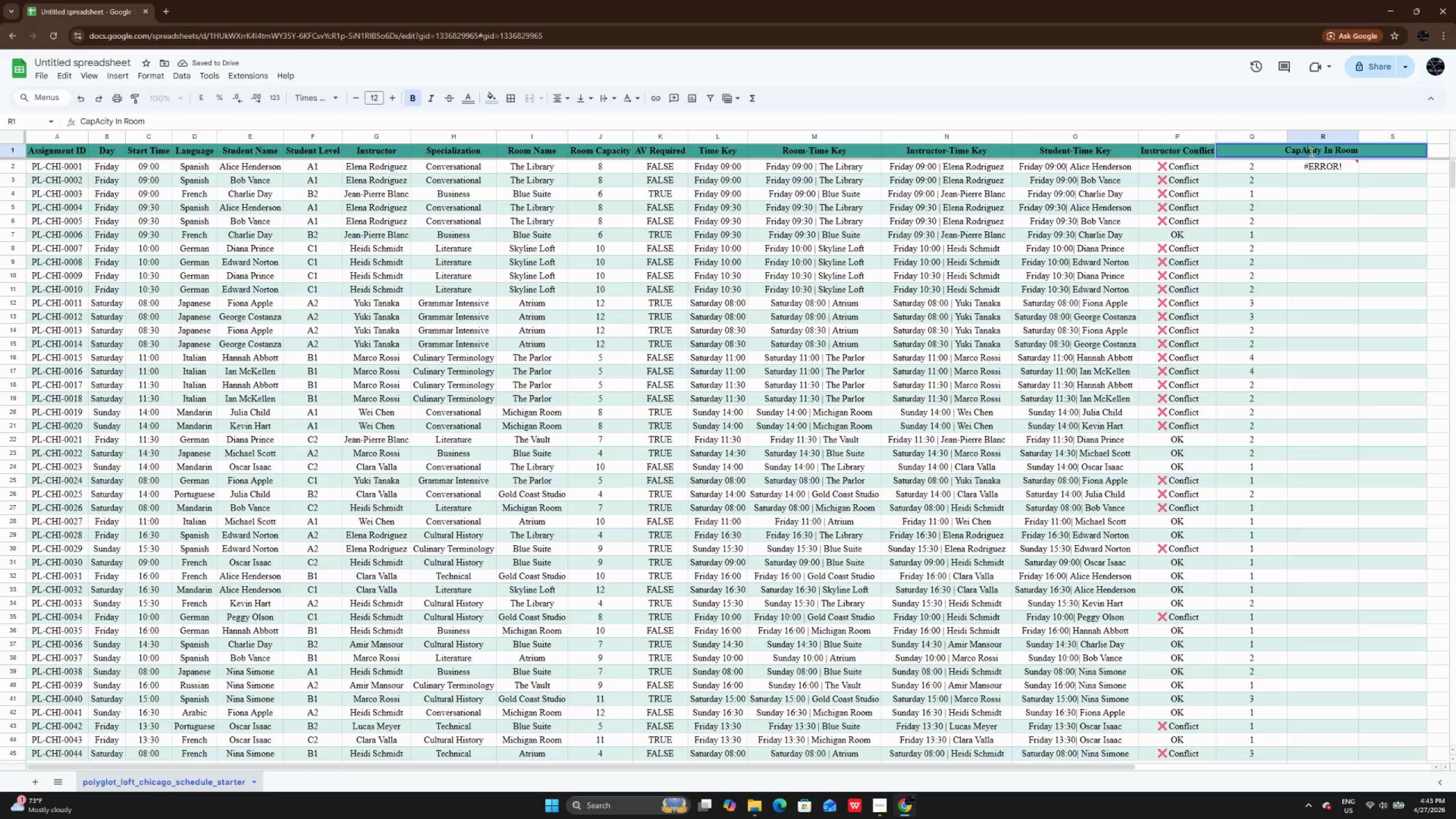 
key(ArrowLeft)
 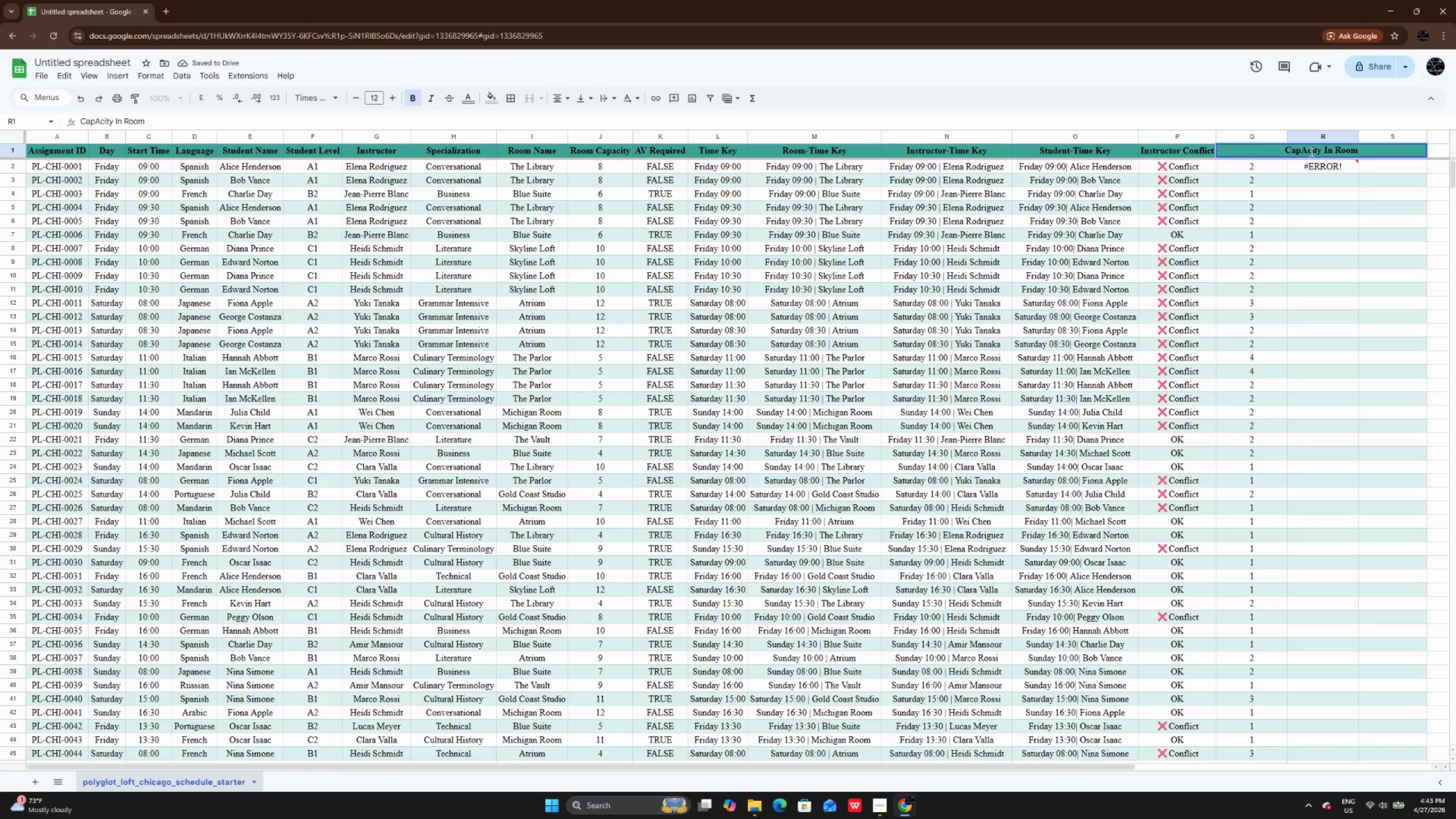 
key(Backspace)
 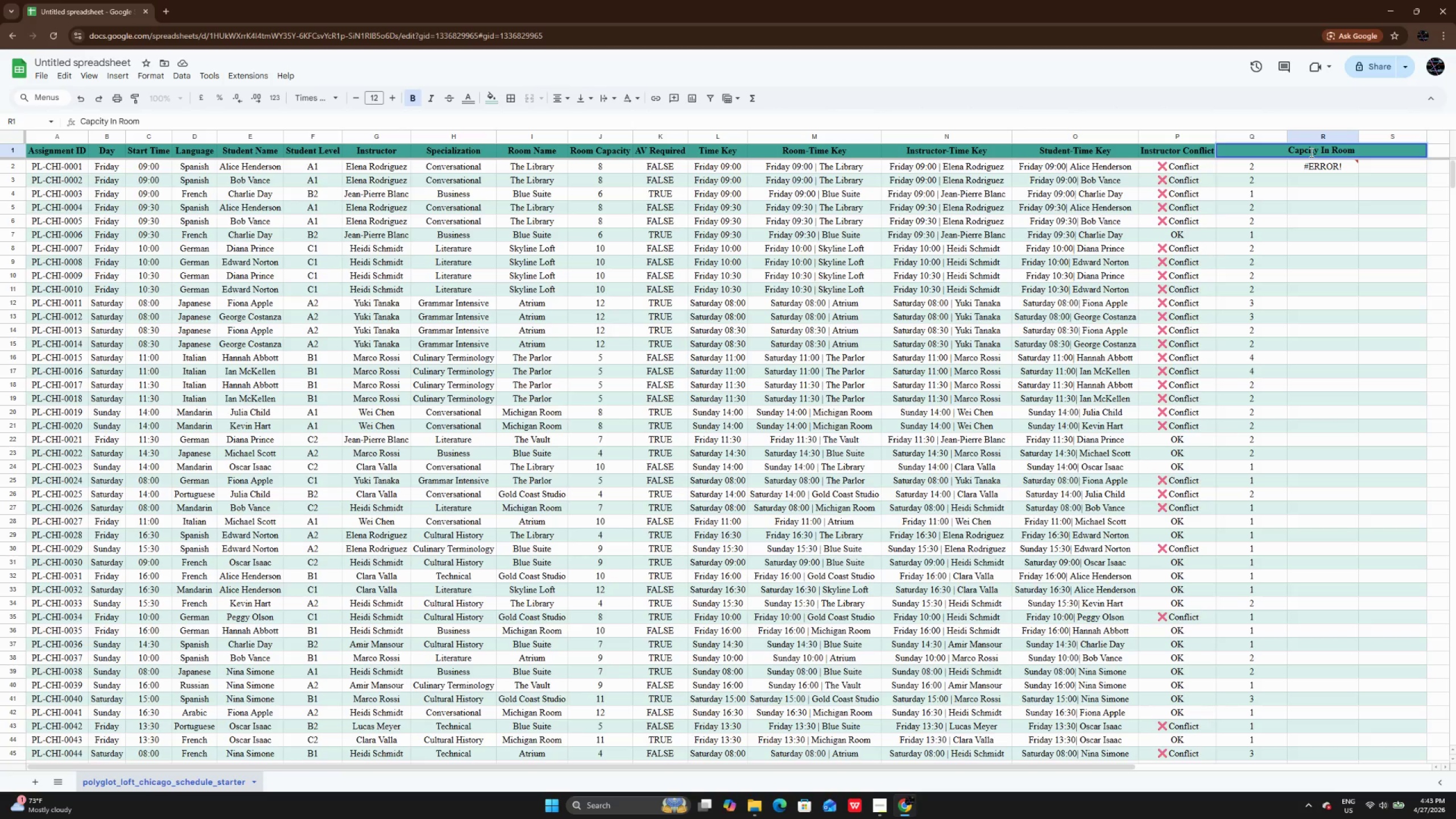 
key(CapsLock)
 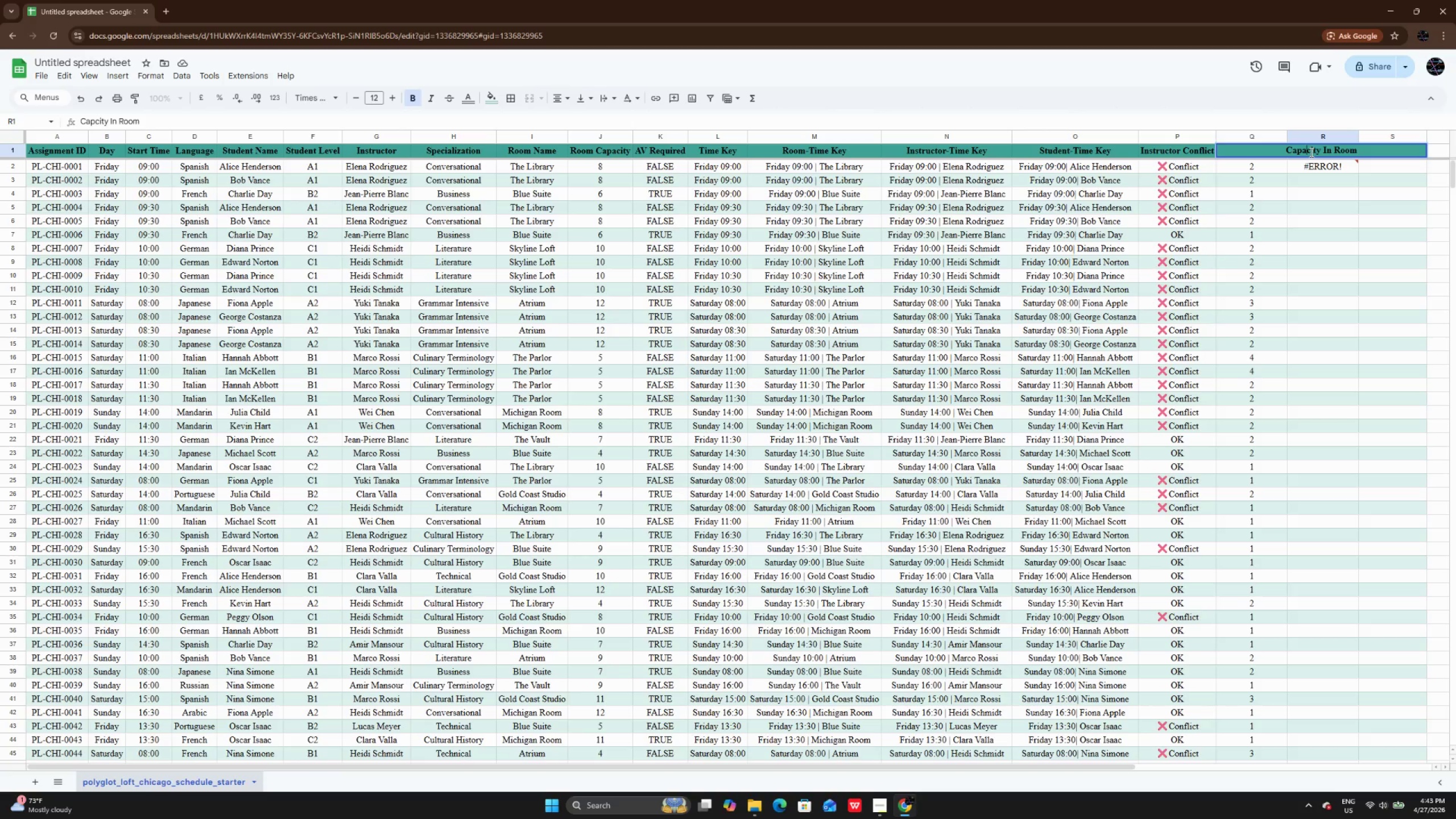 
key(A)
 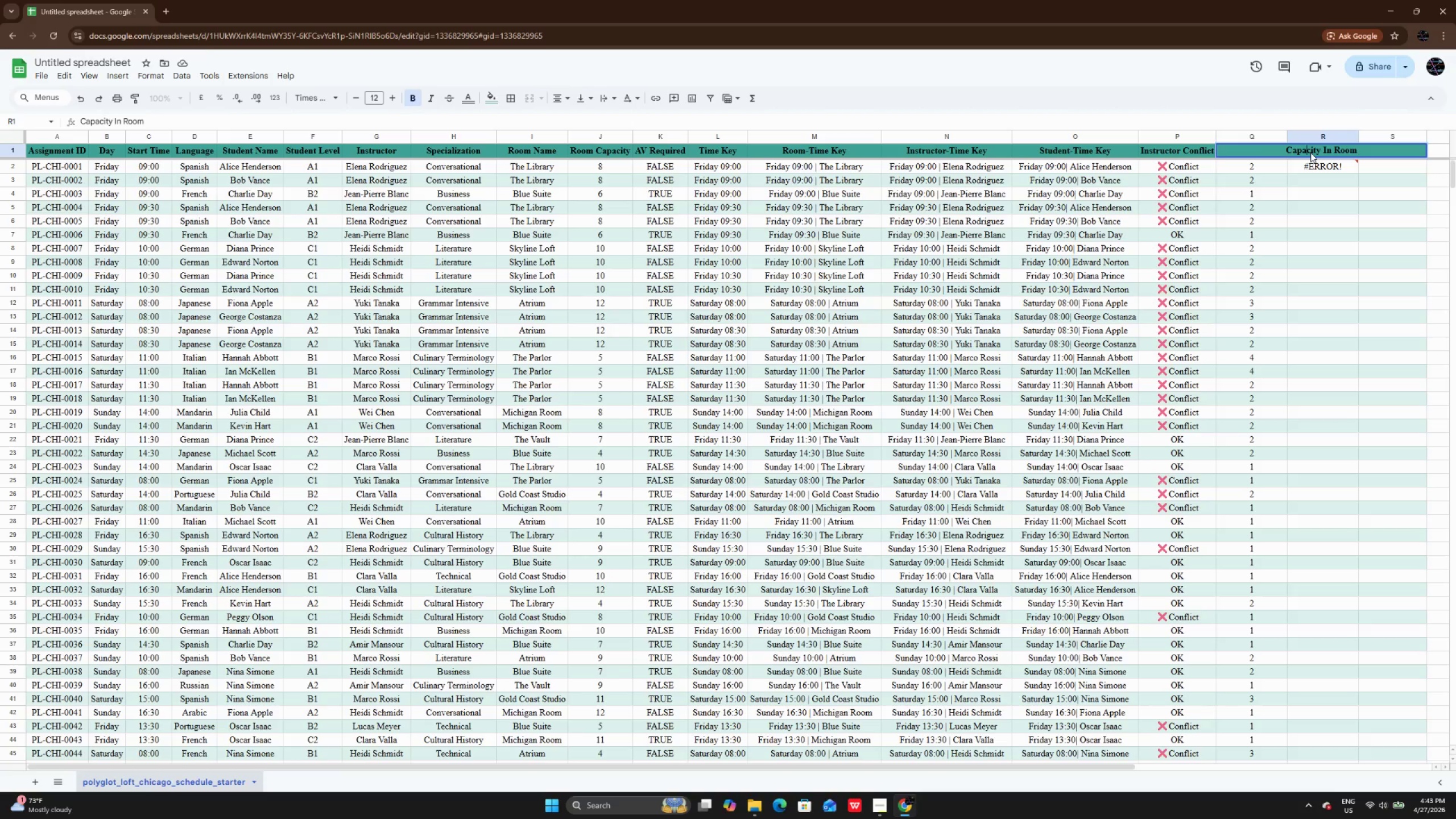 
key(Enter)
 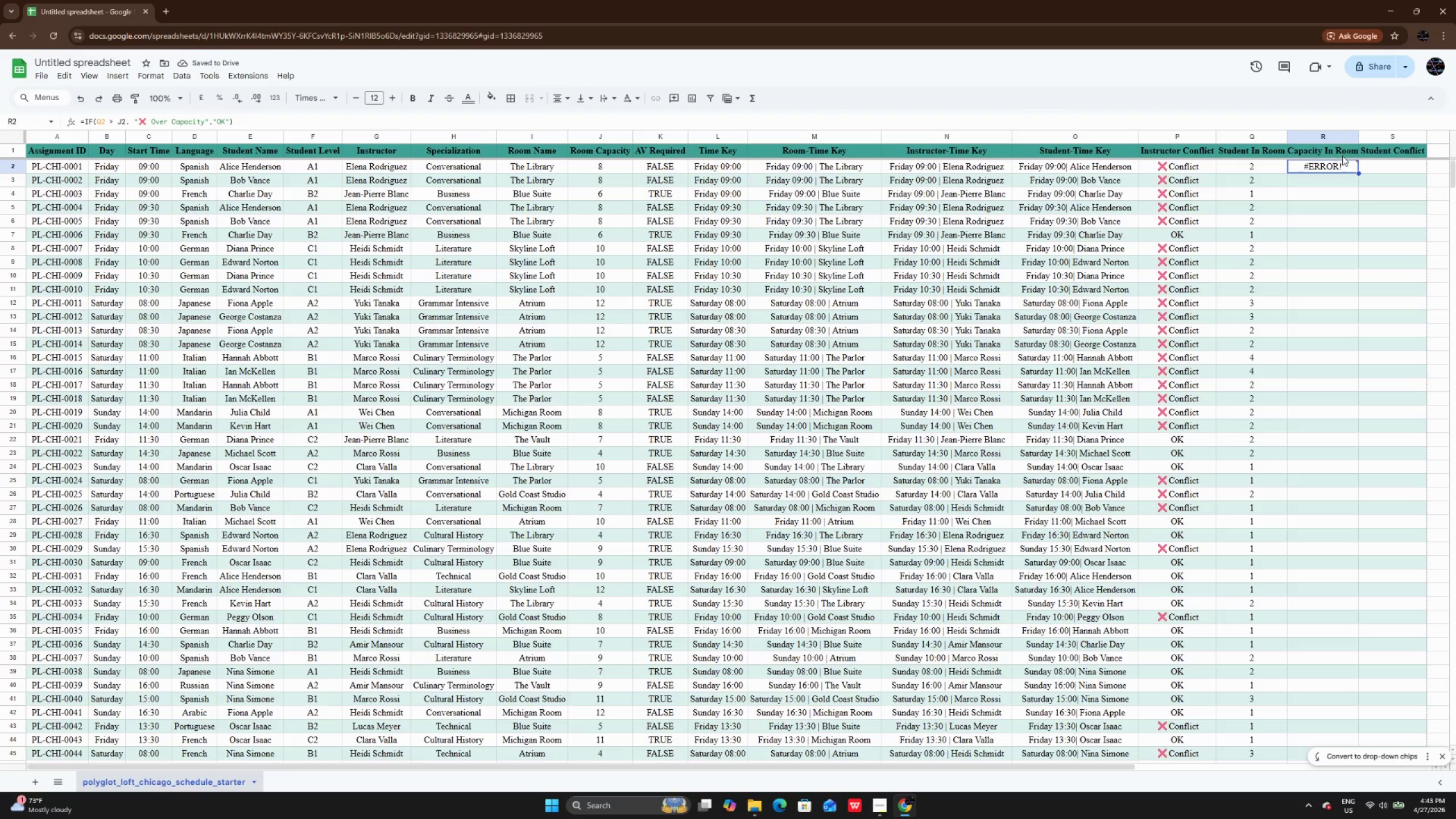 
double_click([1341, 164])
 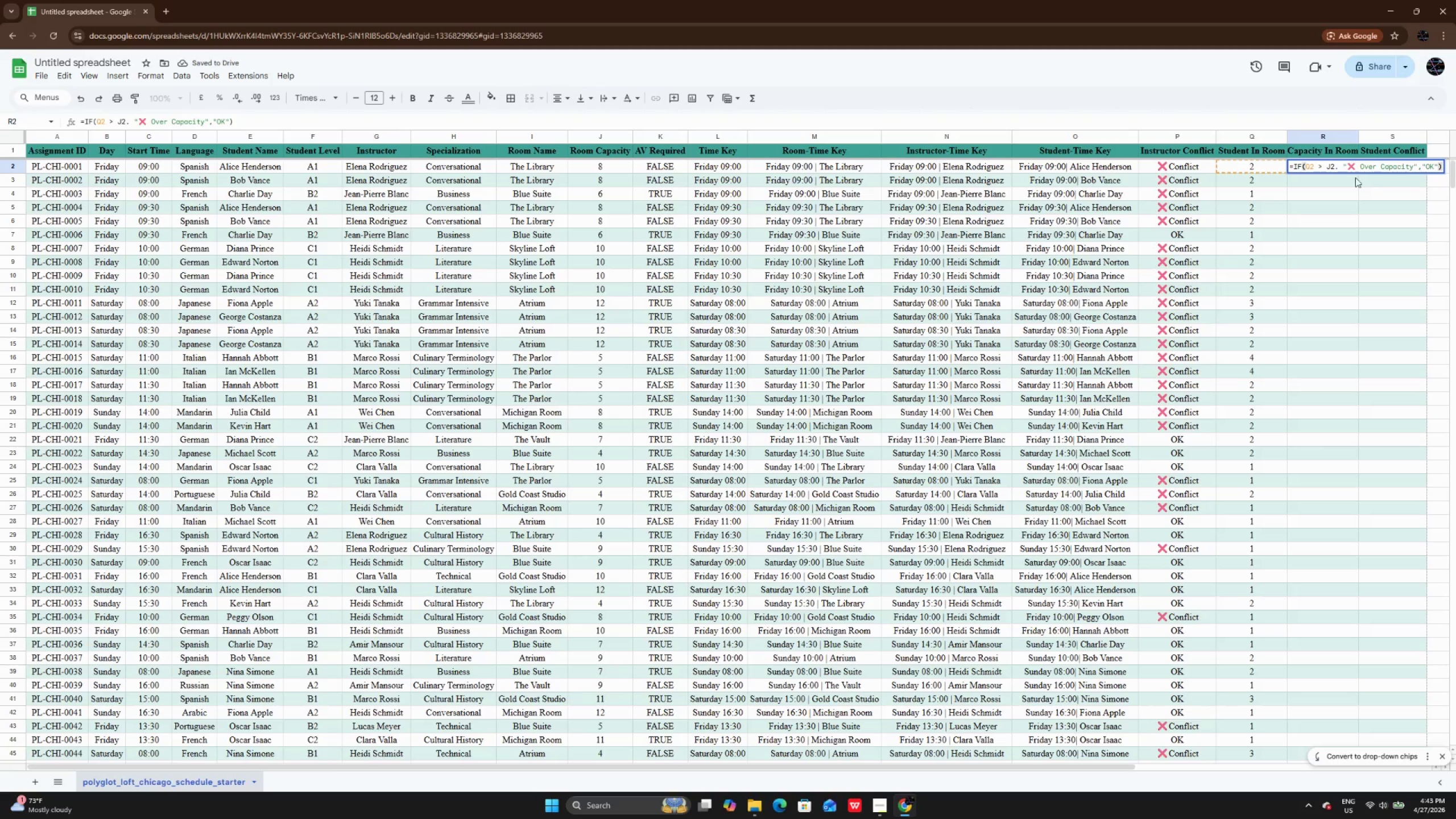 
left_click([1340, 166])
 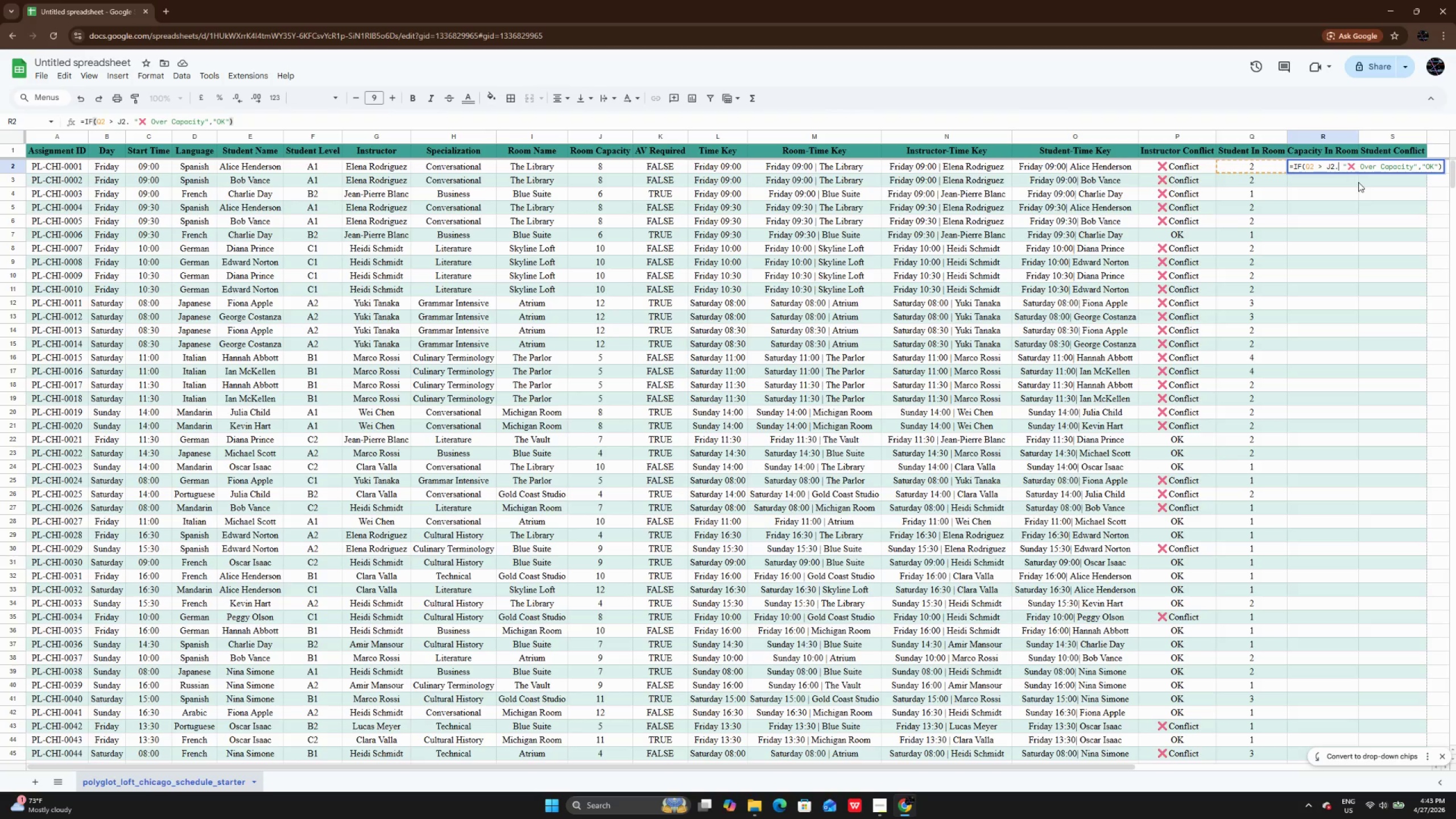 
key(Backspace)
 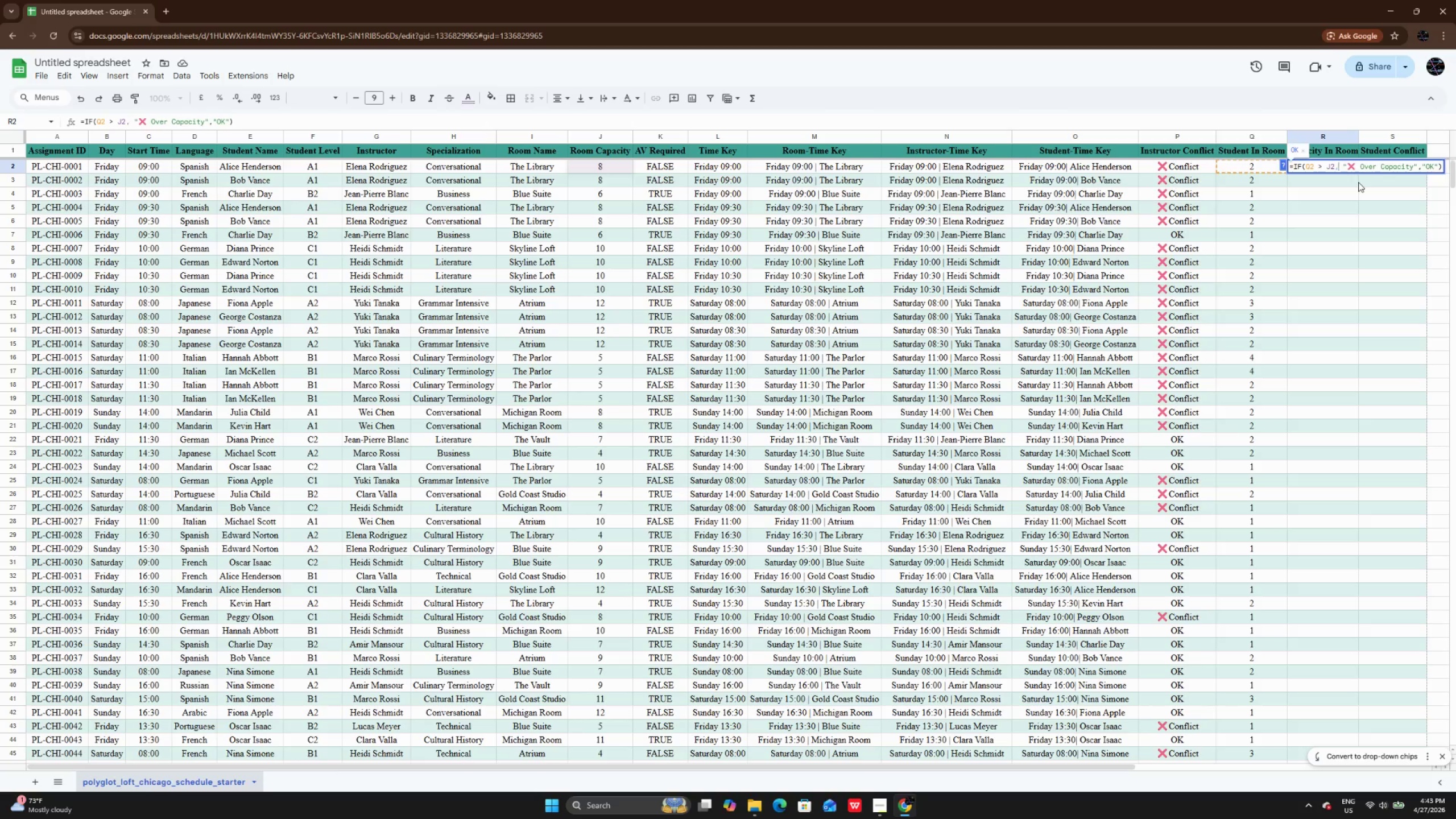 
key(Comma)
 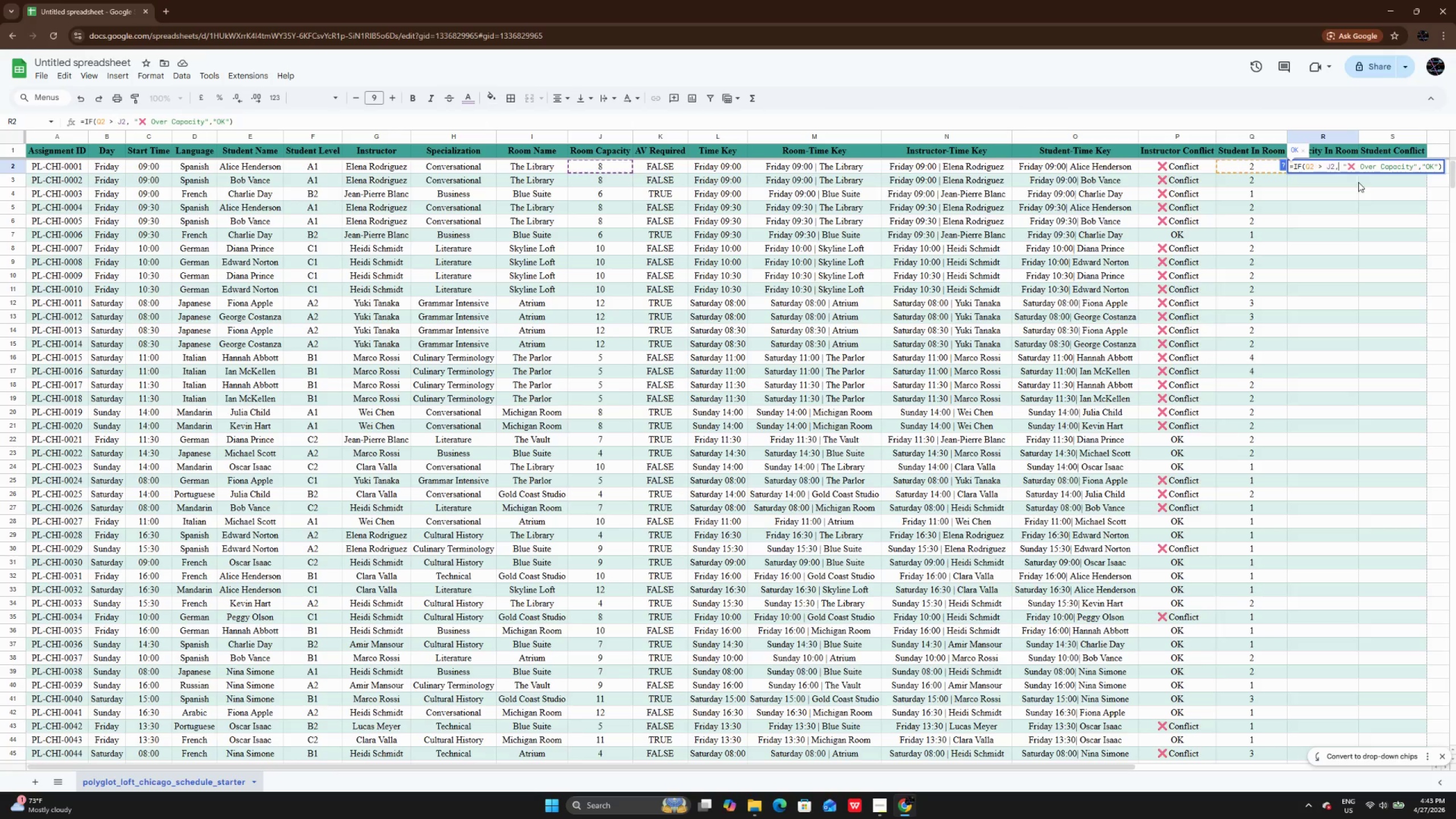 
key(Enter)
 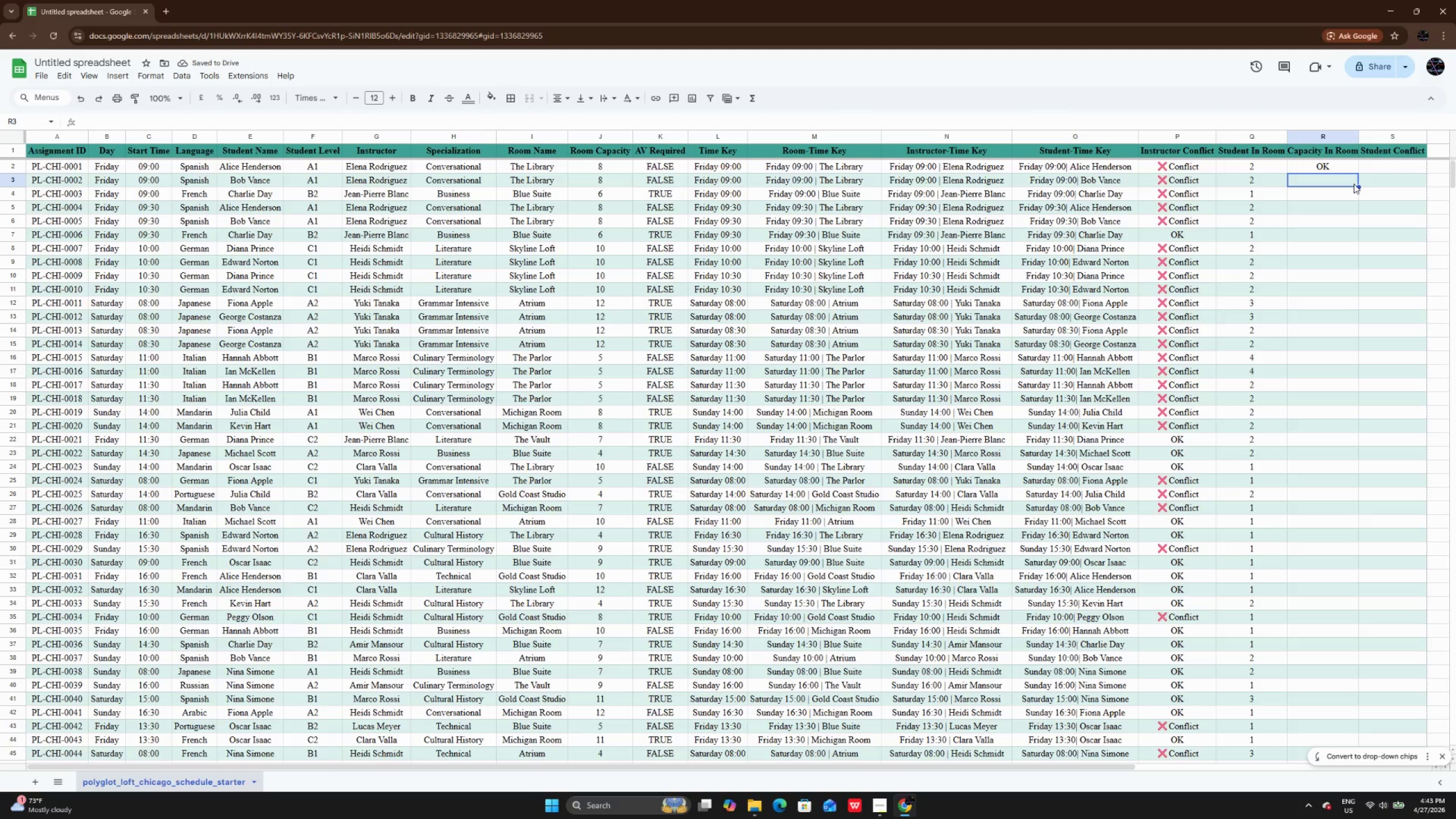 
left_click([1347, 168])
 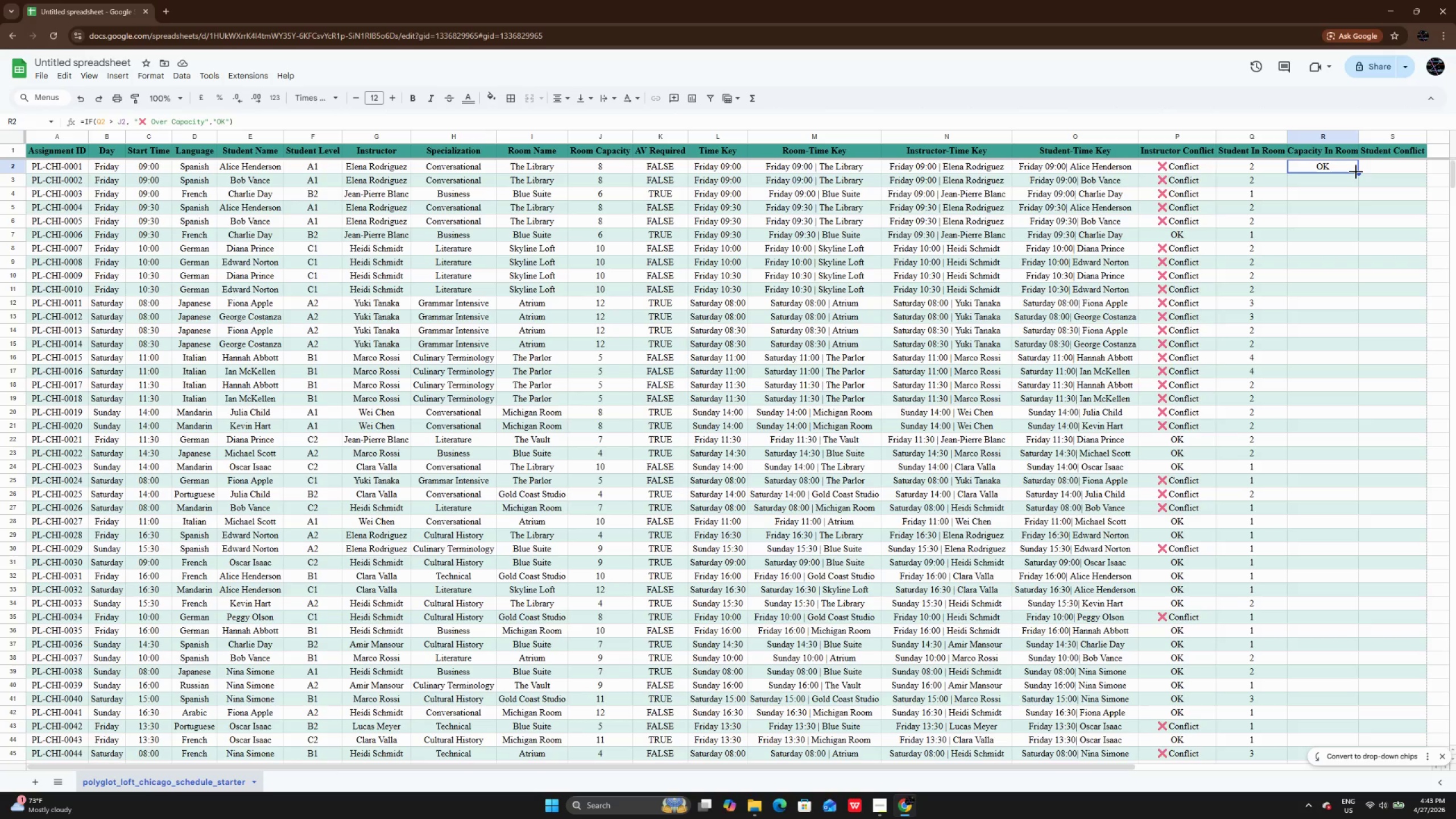 
left_click_drag(start_coordinate=[1356, 172], to_coordinate=[1296, 494])
 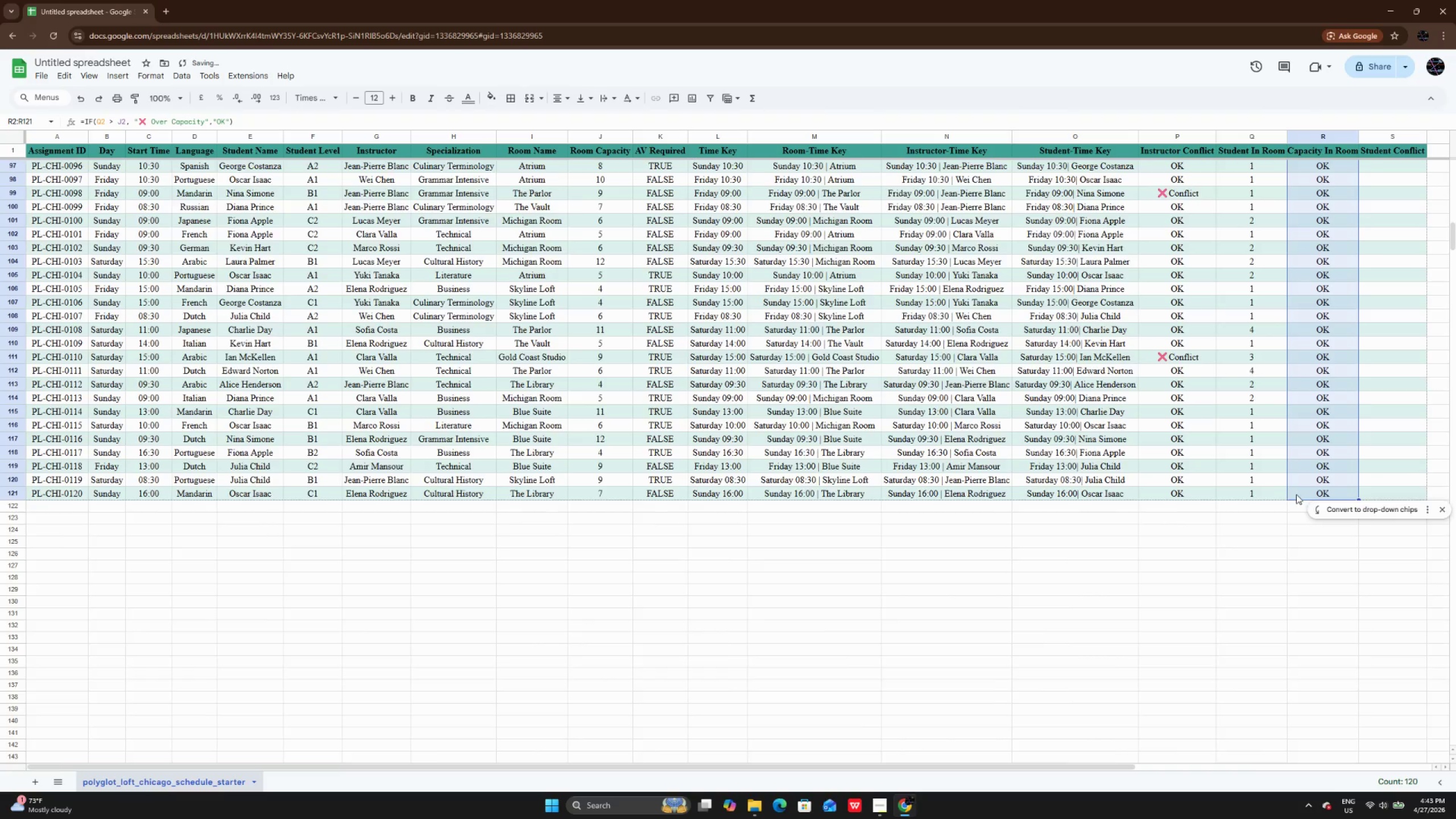 
scroll: coordinate [1327, 446], scroll_direction: up, amount: 32.0
 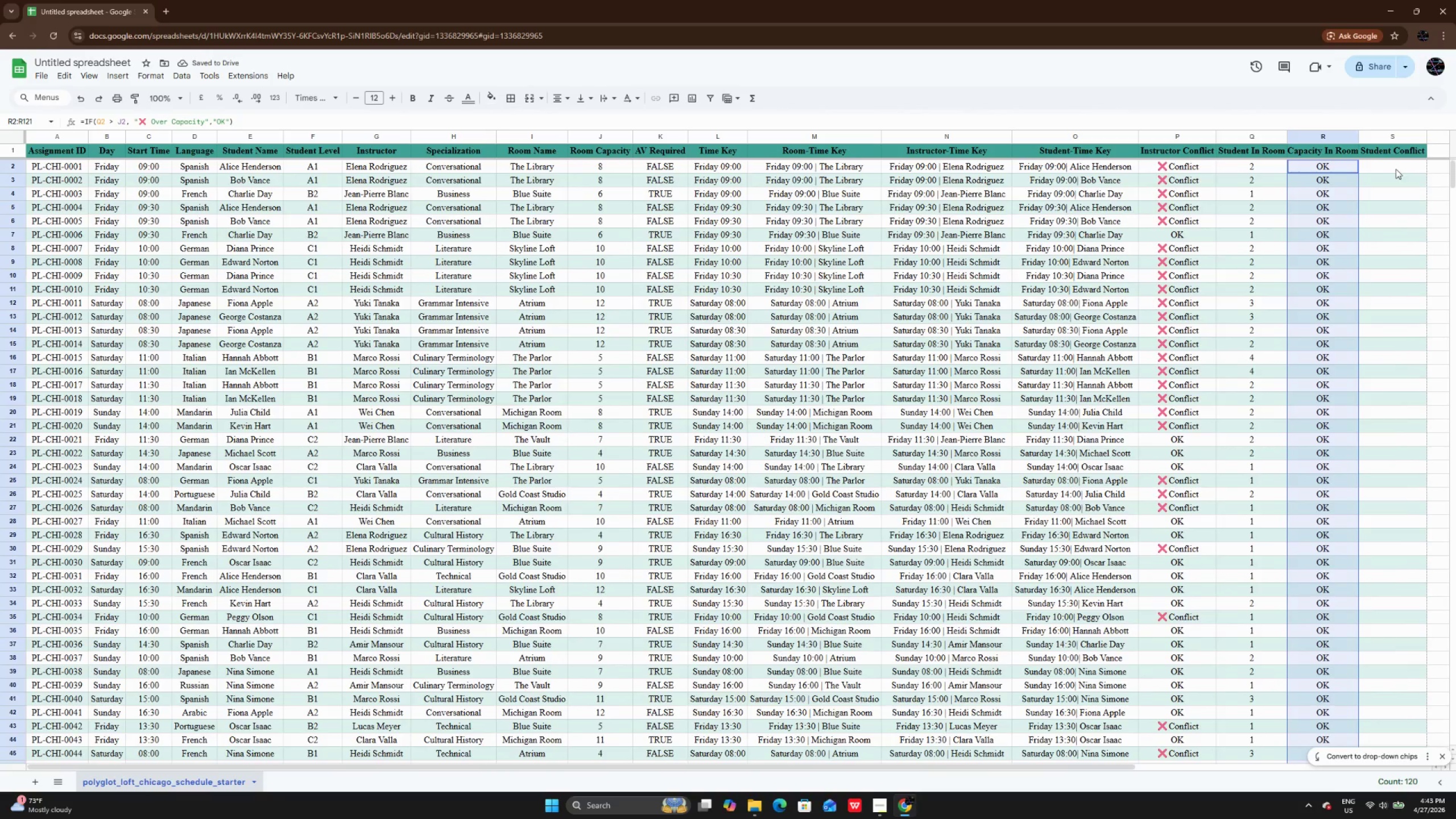 
left_click([1396, 169])
 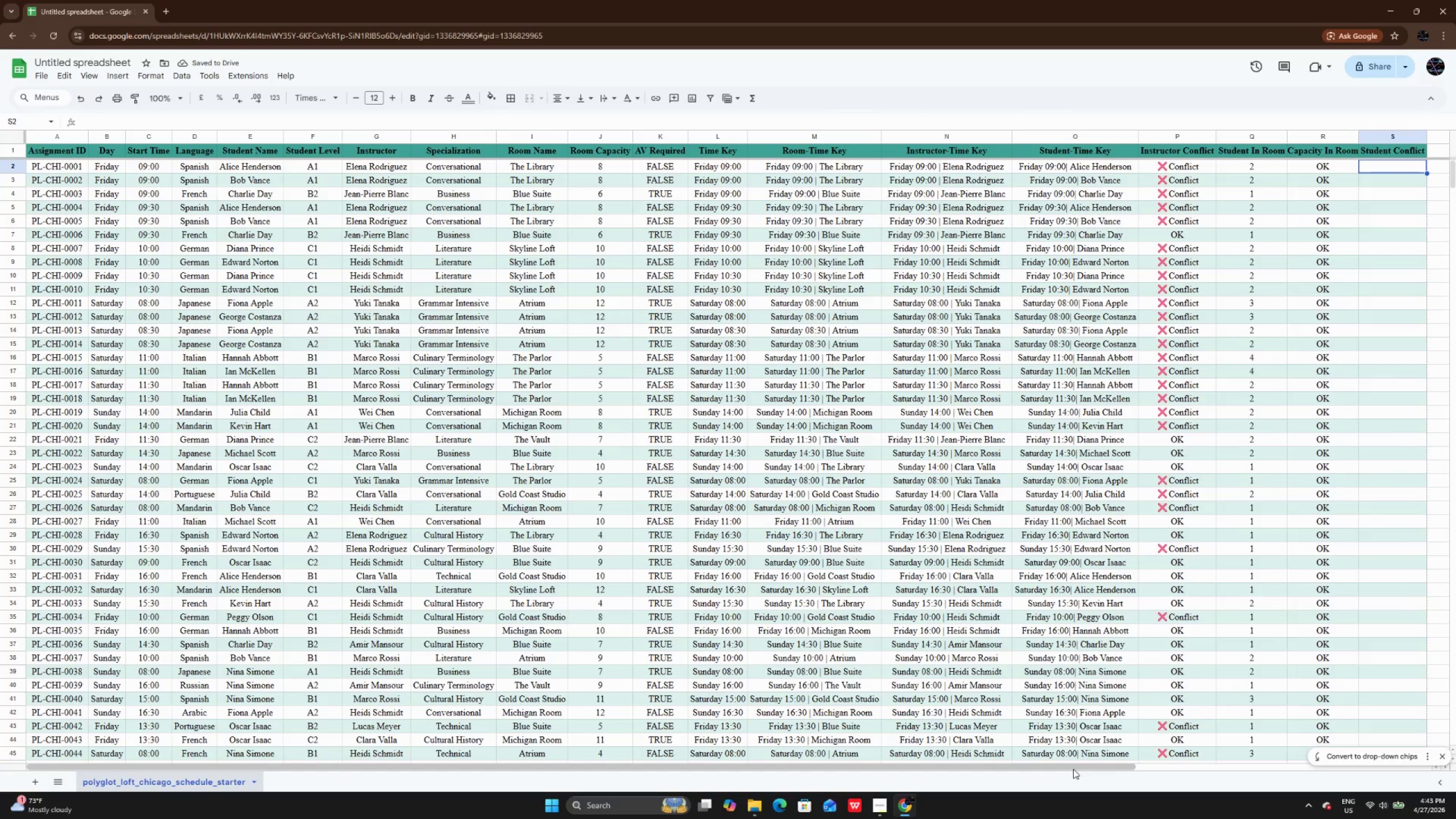 
left_click_drag(start_coordinate=[1072, 764], to_coordinate=[1269, 769])
 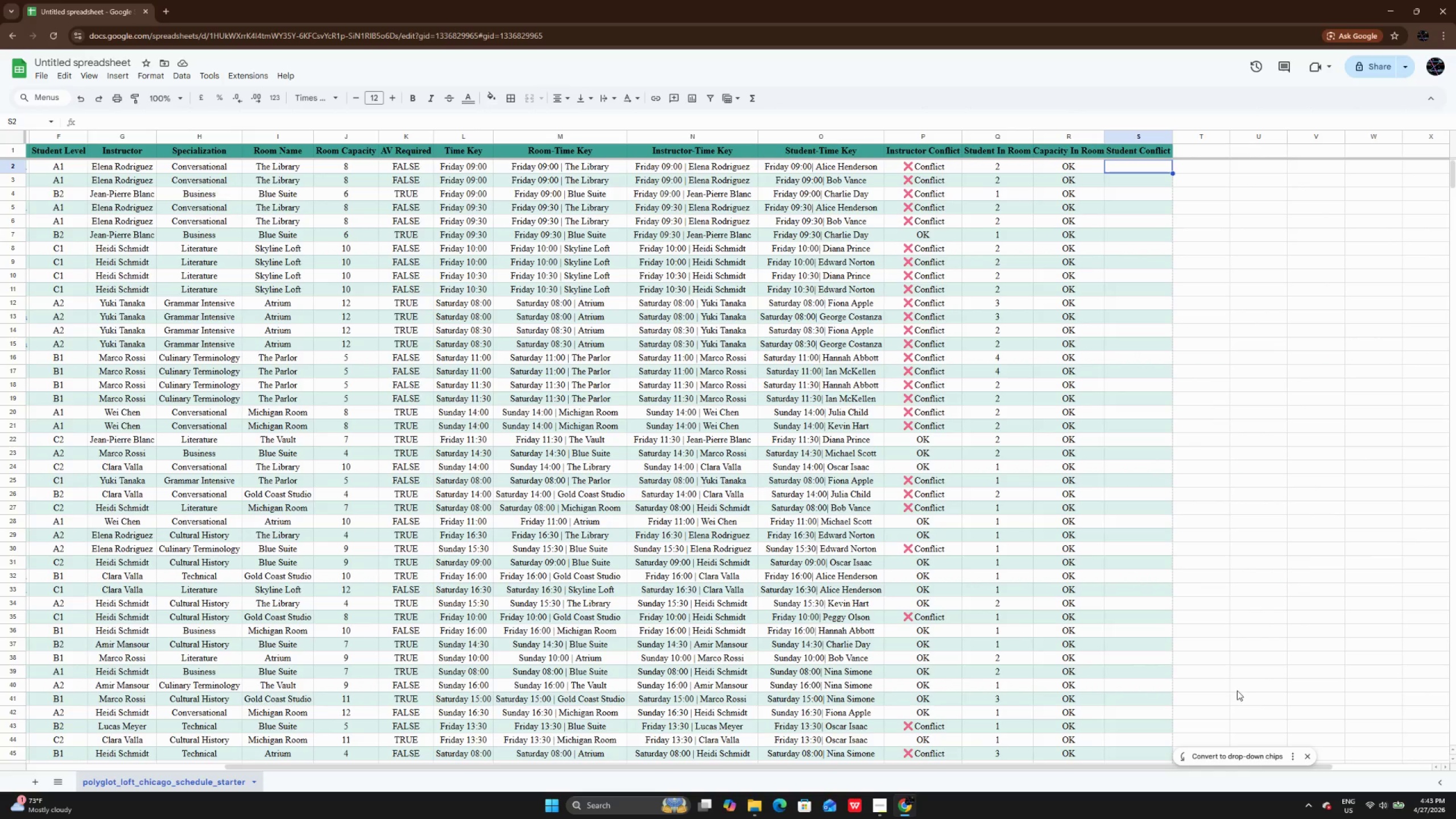 
type(=IF(COUNTIF)
 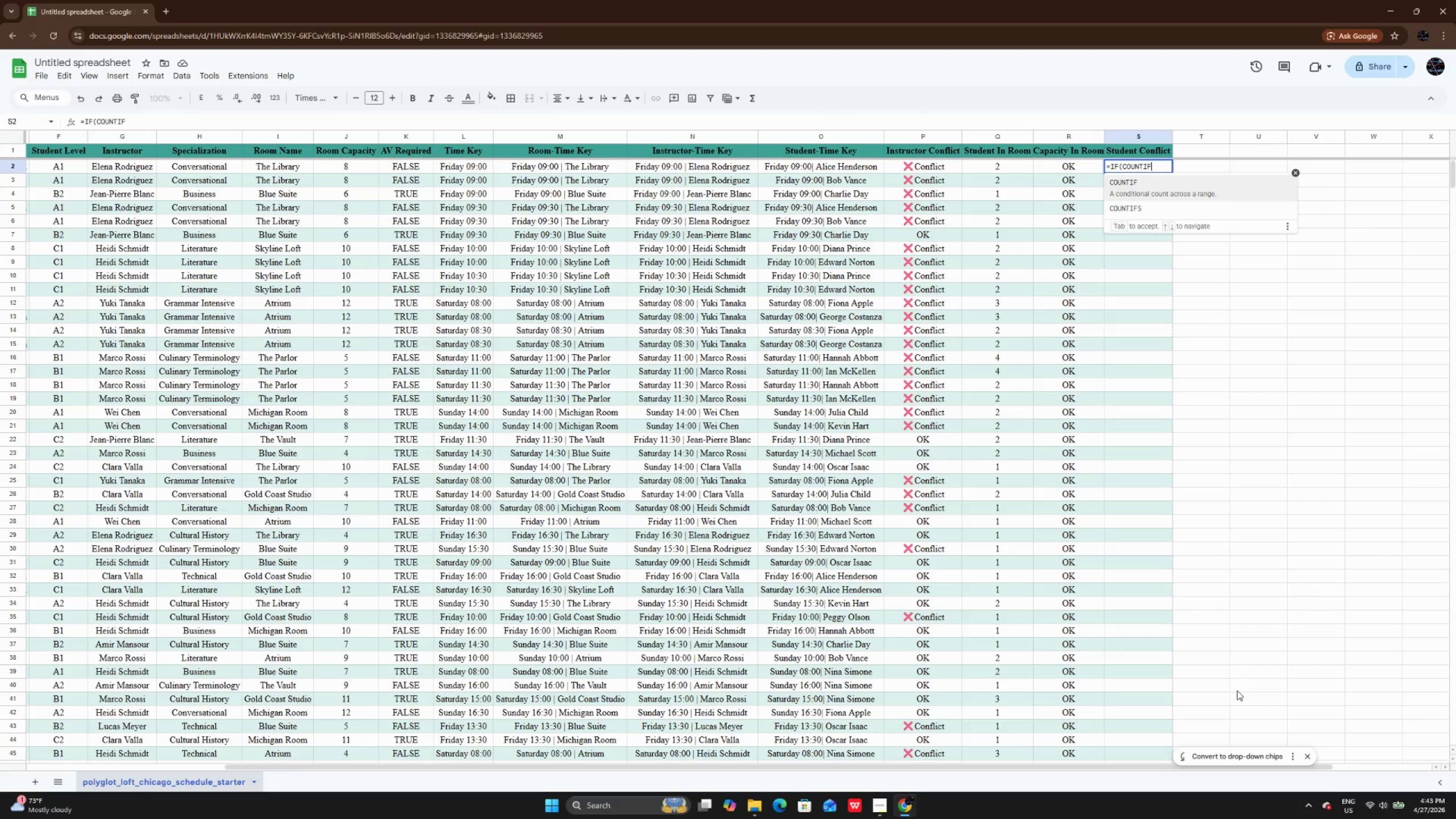 
wait(5.72)
 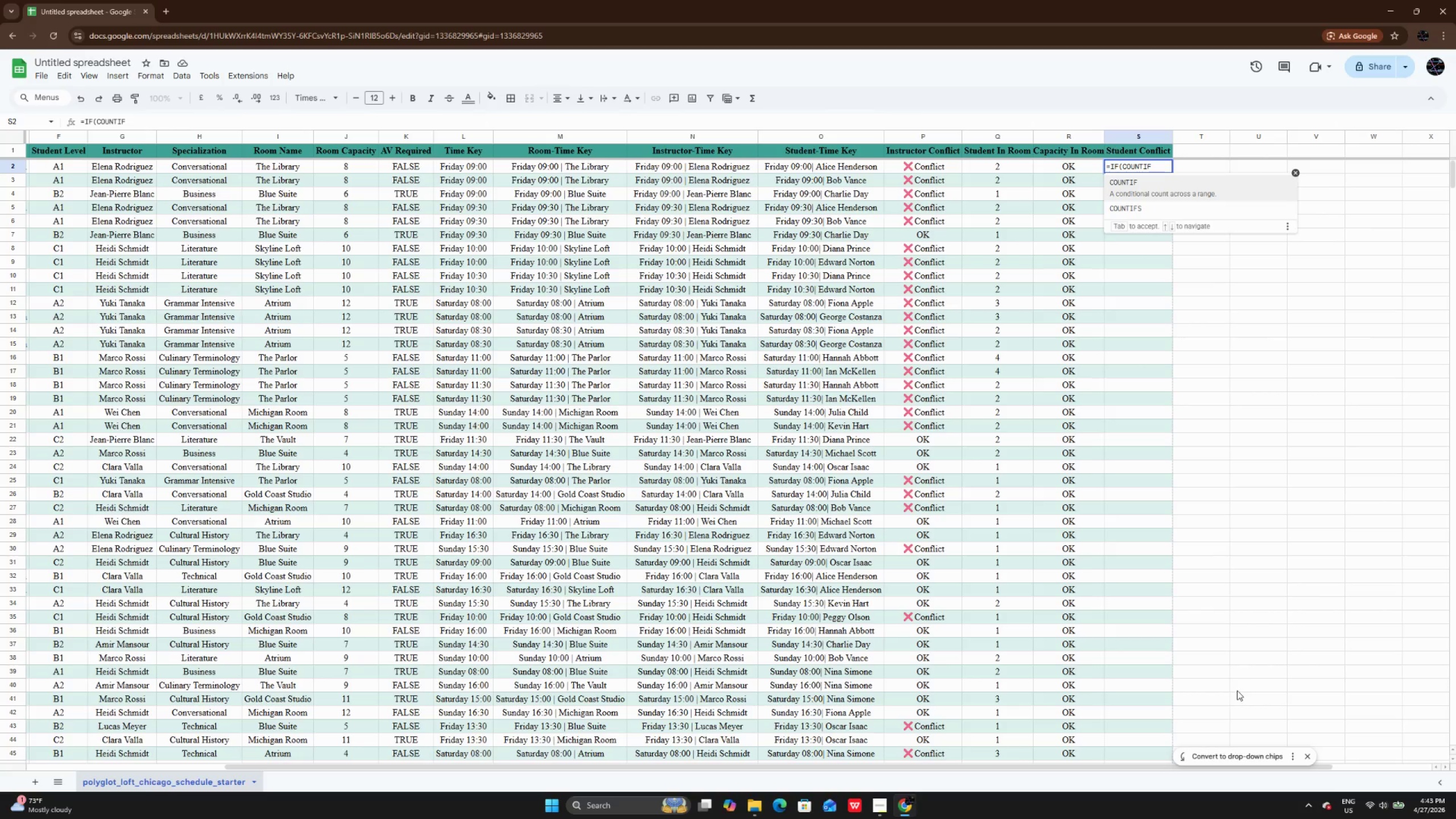 
type((O:O,Q2)>1)
 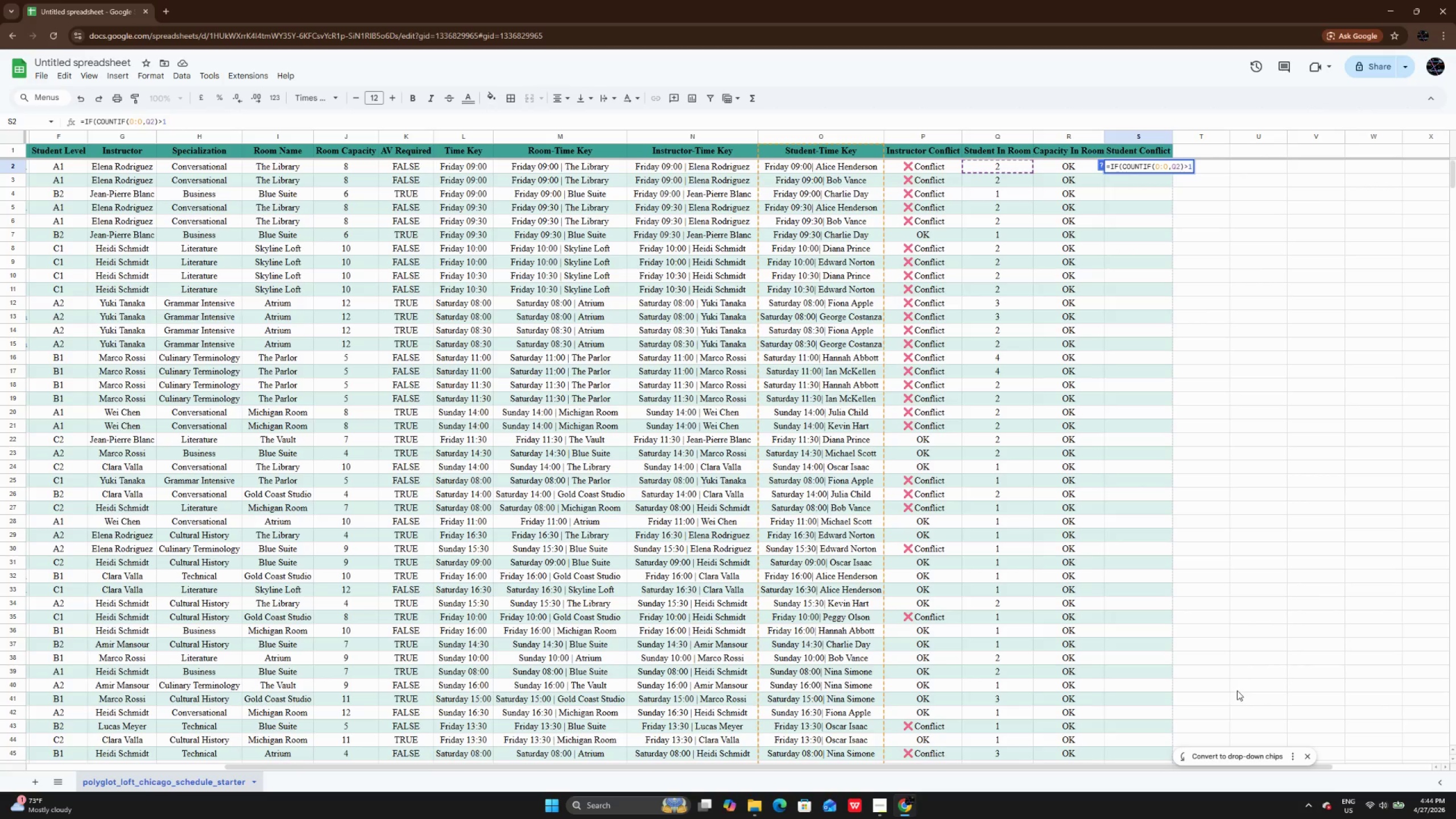 
key(Comma)
 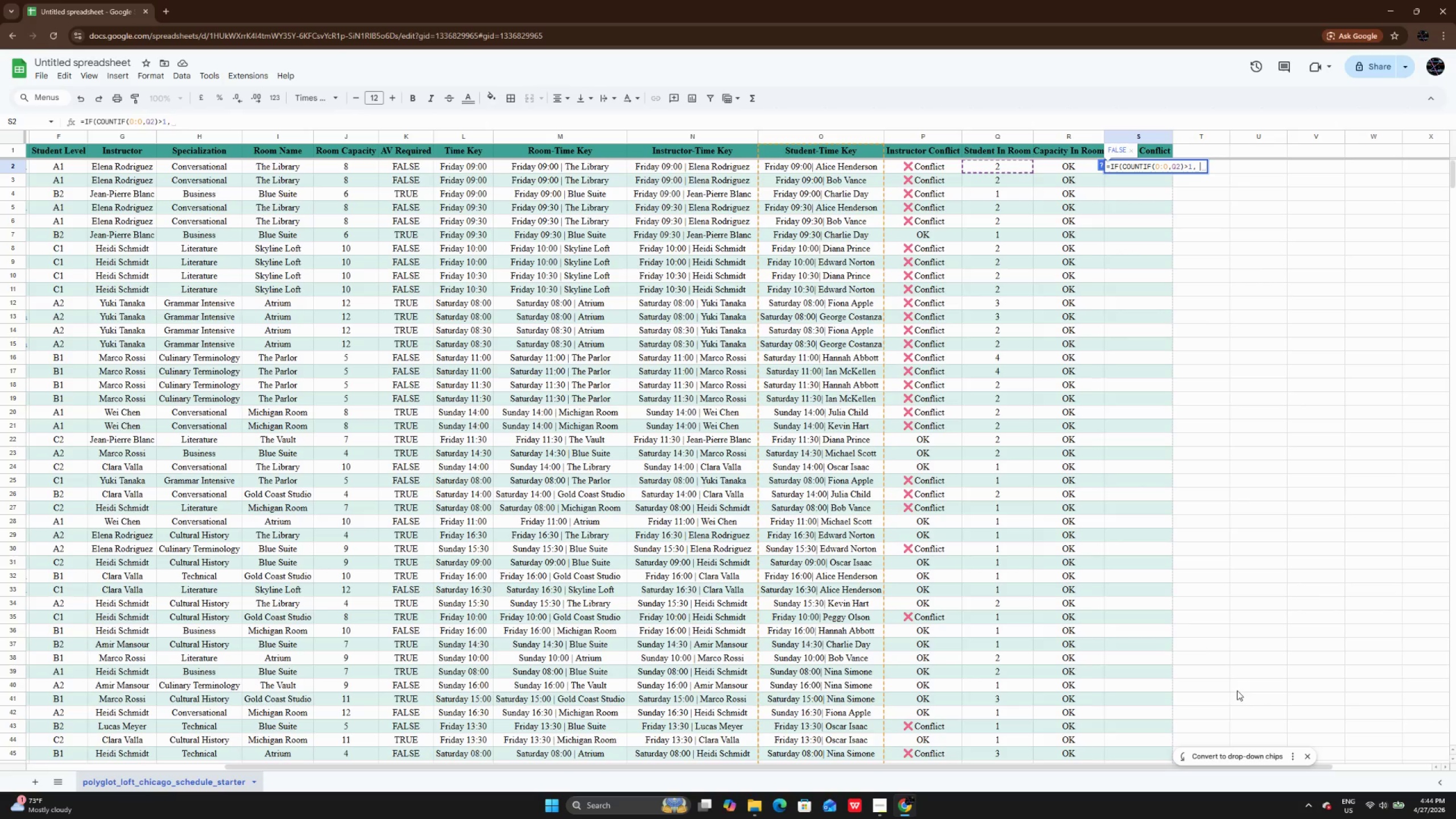 
key(Space)
 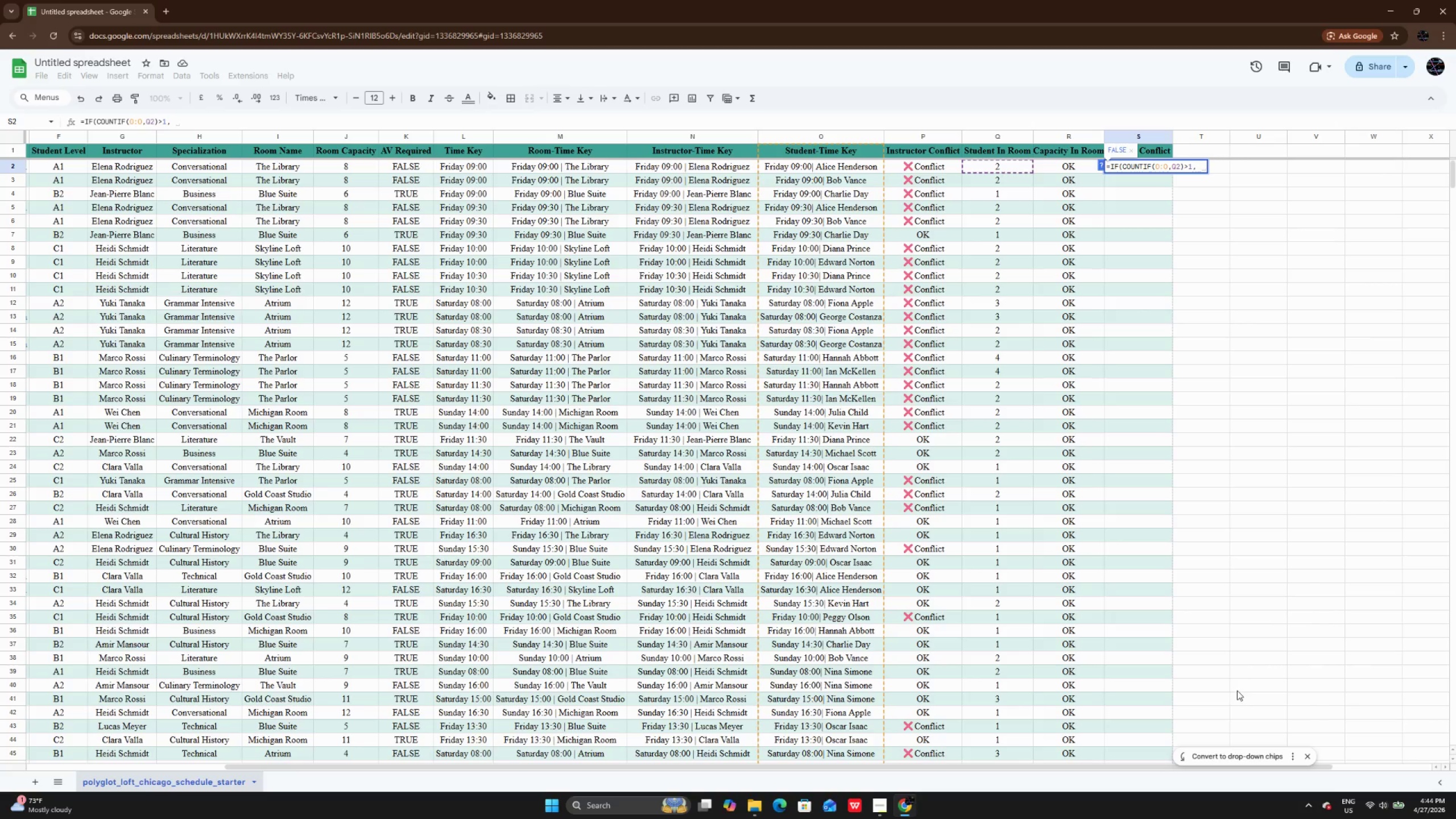 
key(Shift+Quote)
 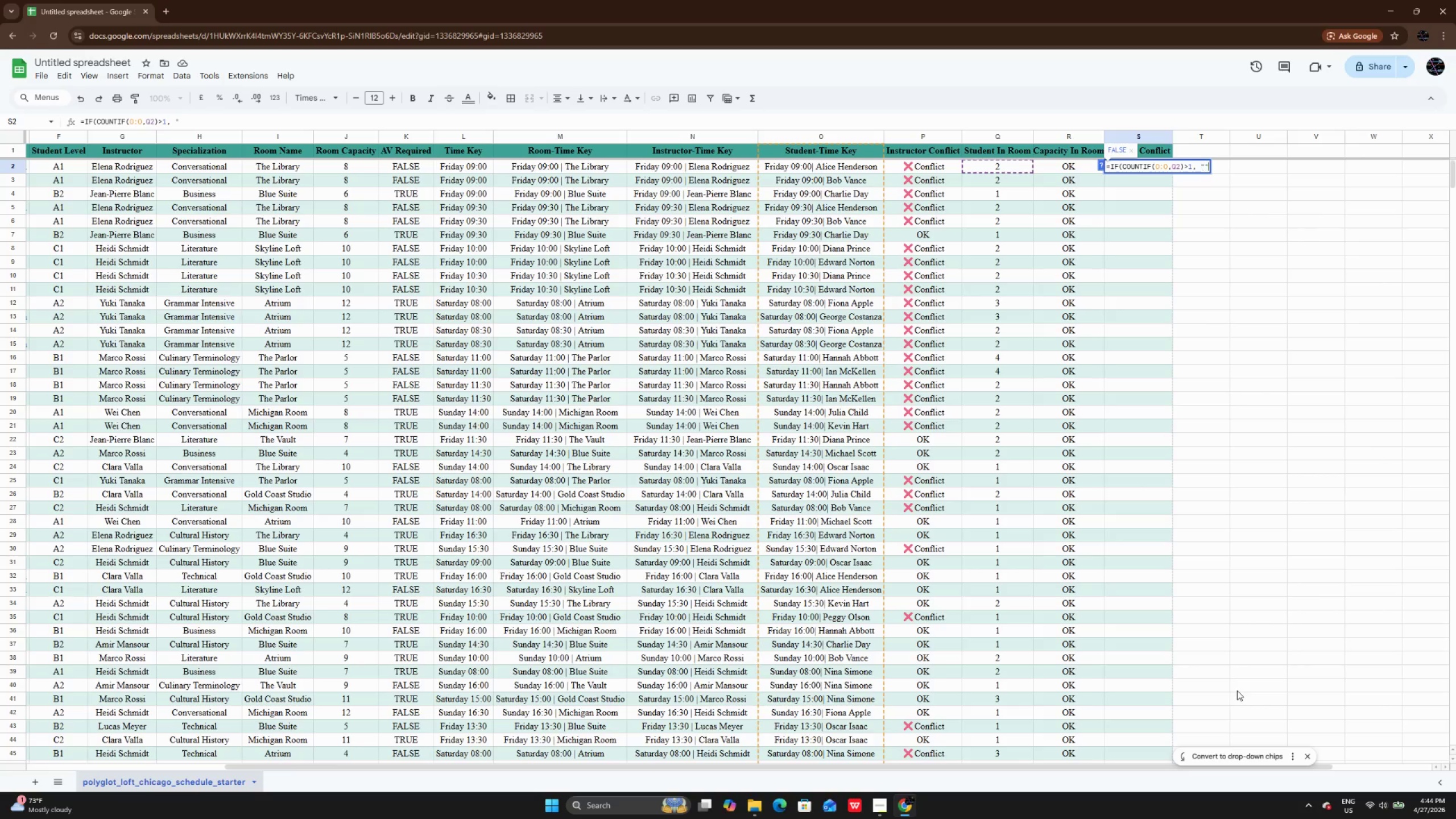 
key(Shift+Quote)
 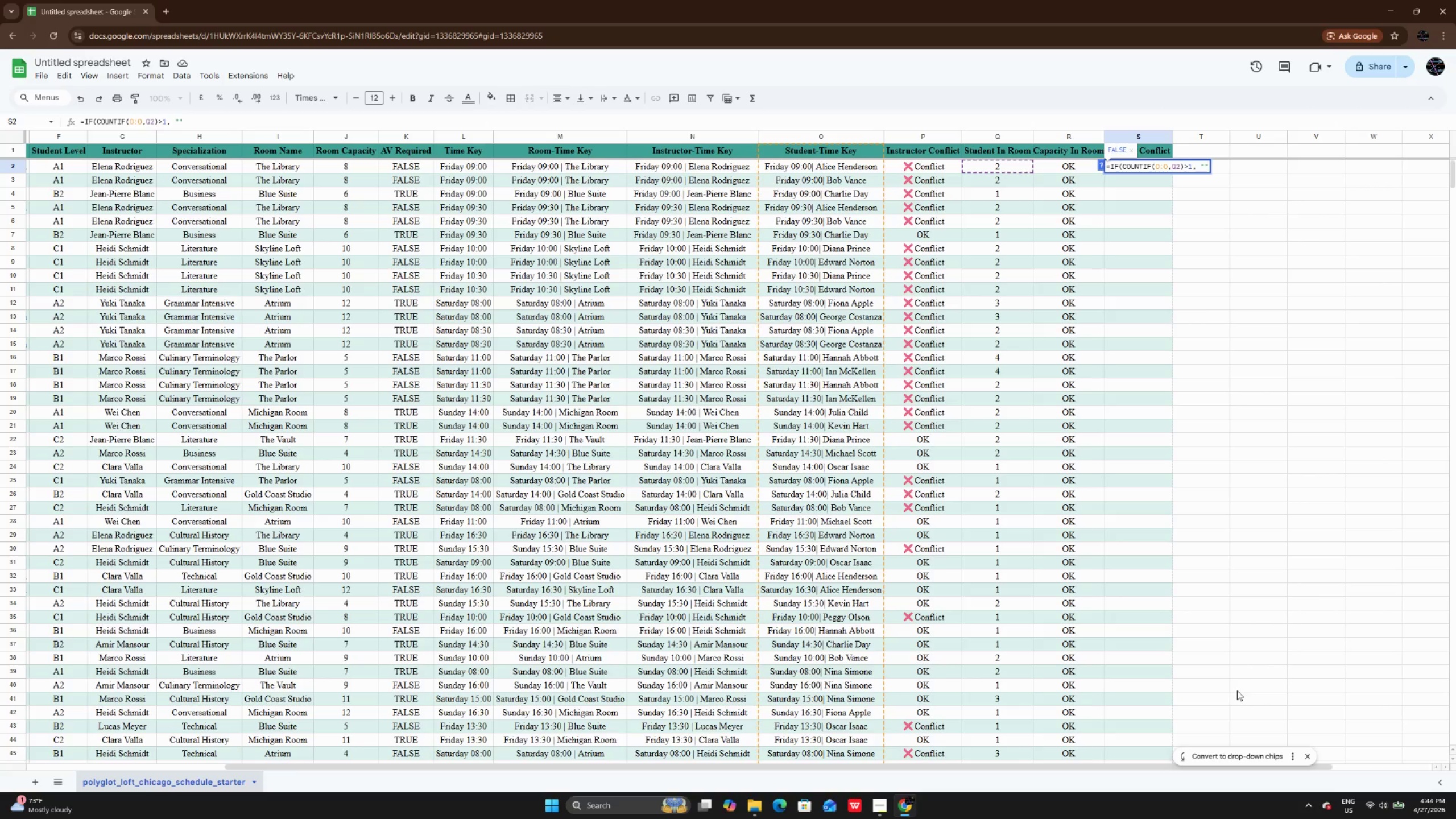 
key(ArrowLeft)
 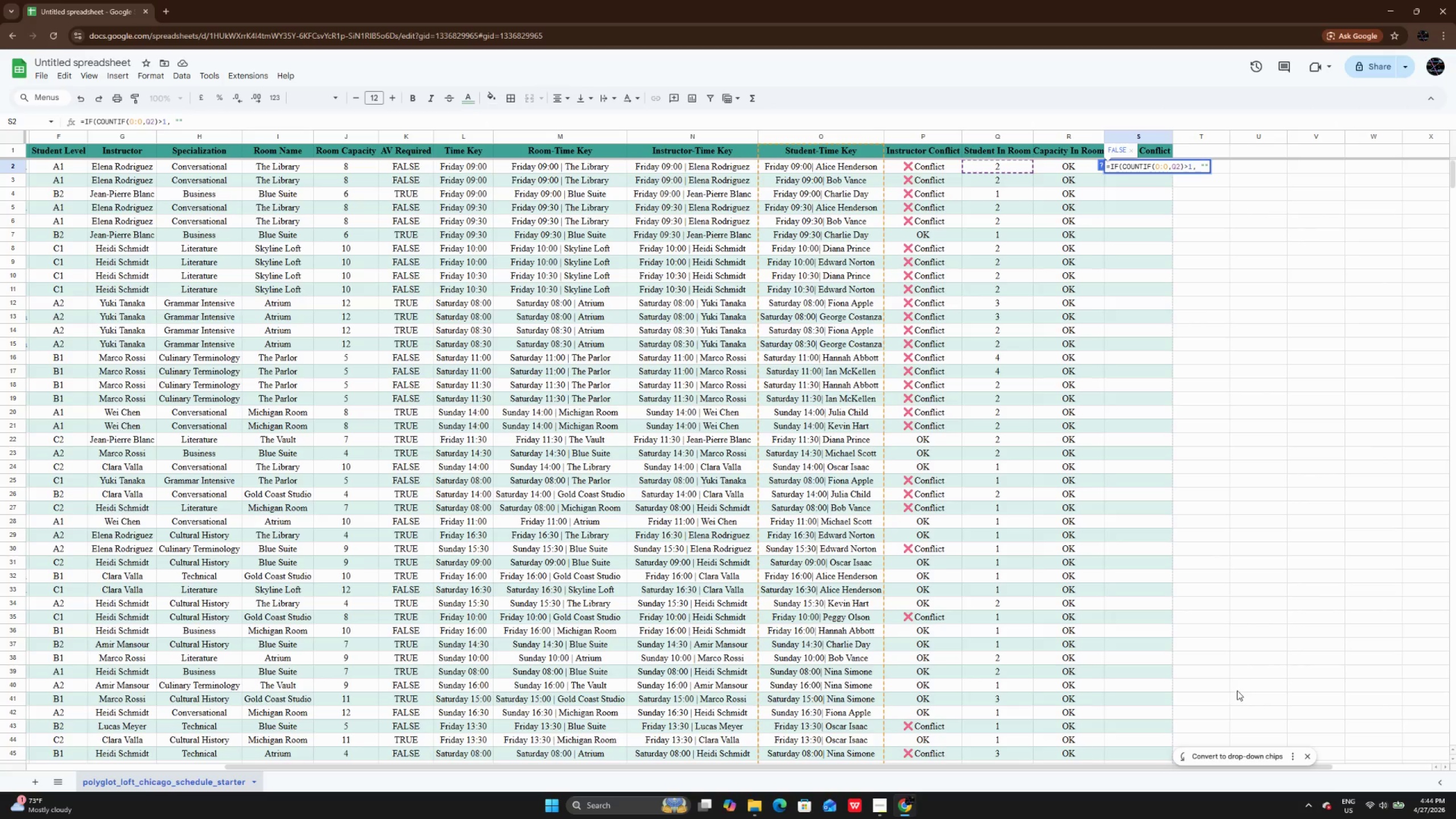 
key(Meta+Semicolon)
 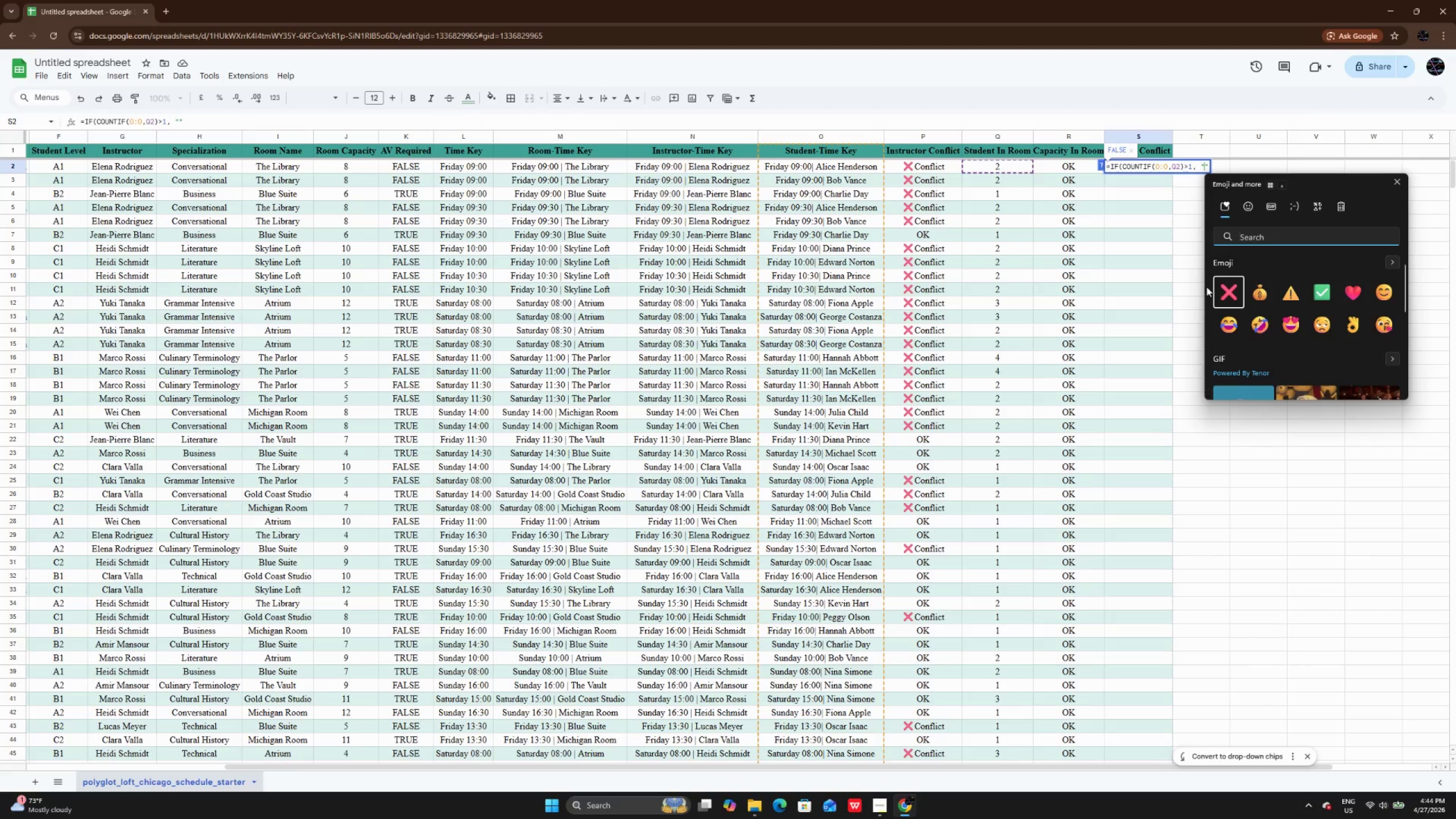 
left_click([1228, 288])
 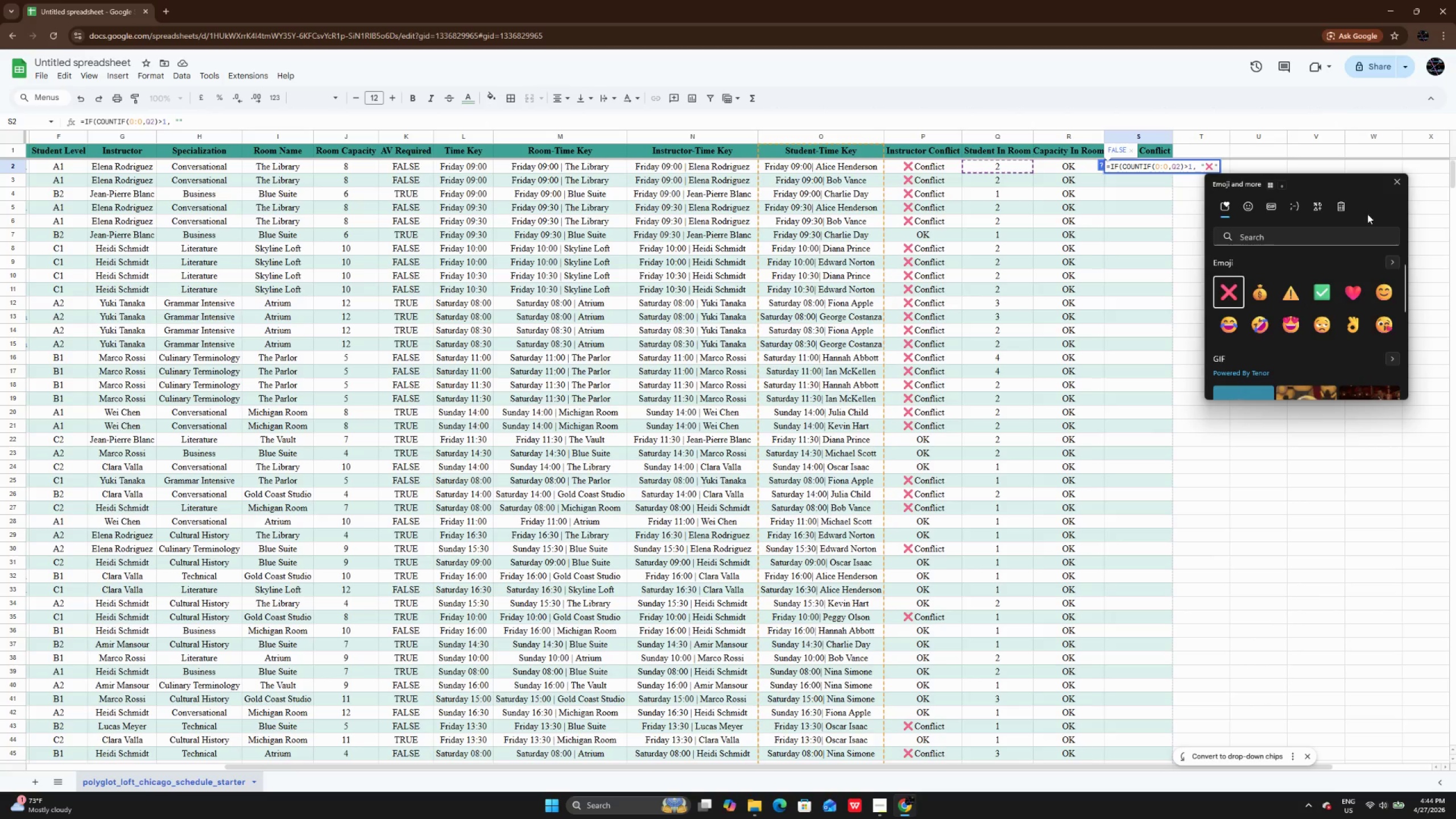 
left_click([1390, 183])
 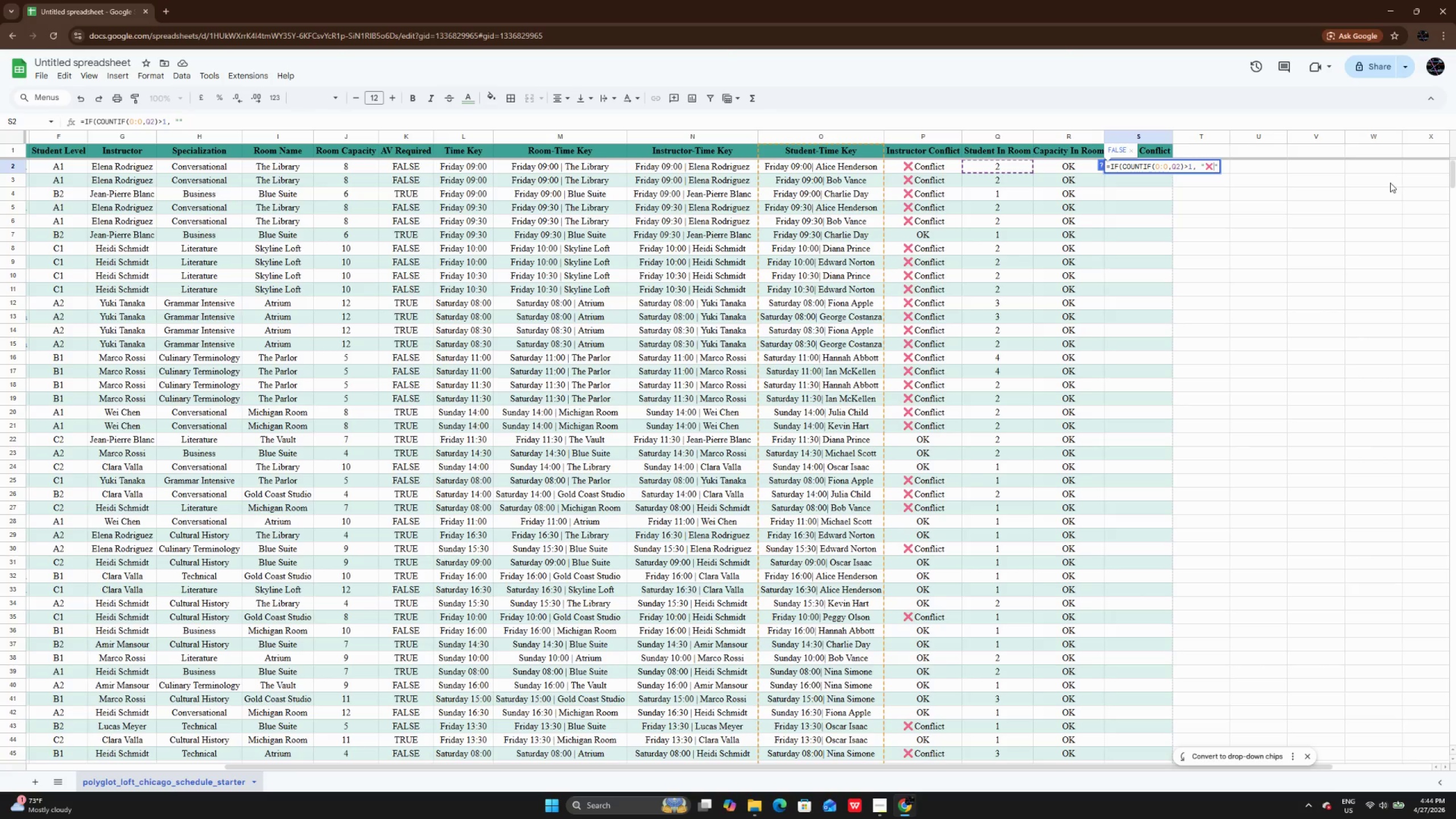 
type(dO)
key(Backspace)
key(Backspace)
type(Doublr )
key(Backspace)
key(Backspace)
type(e Booo)
key(Backspace)
type(ked)
 